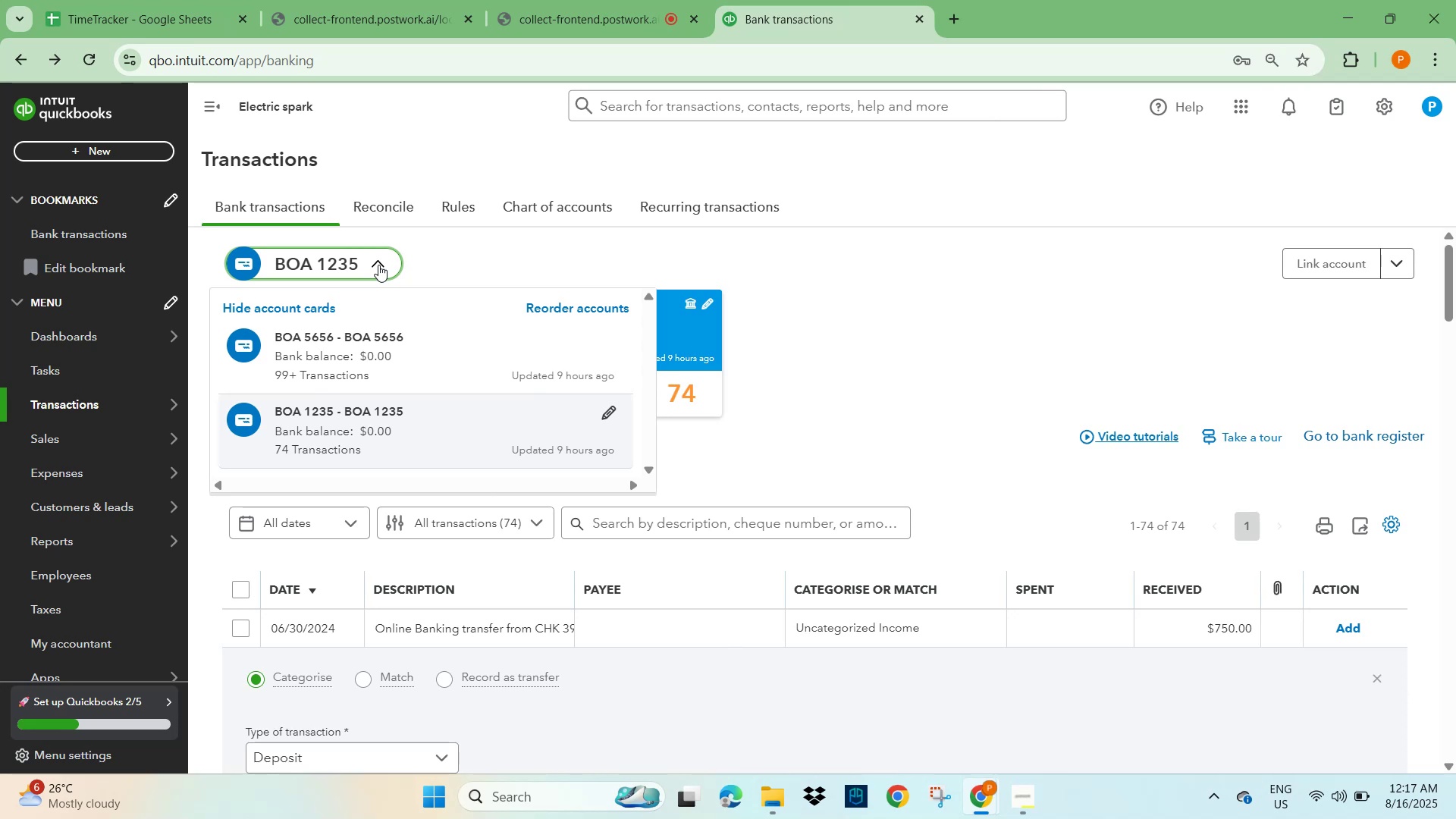 
left_click([914, 340])
 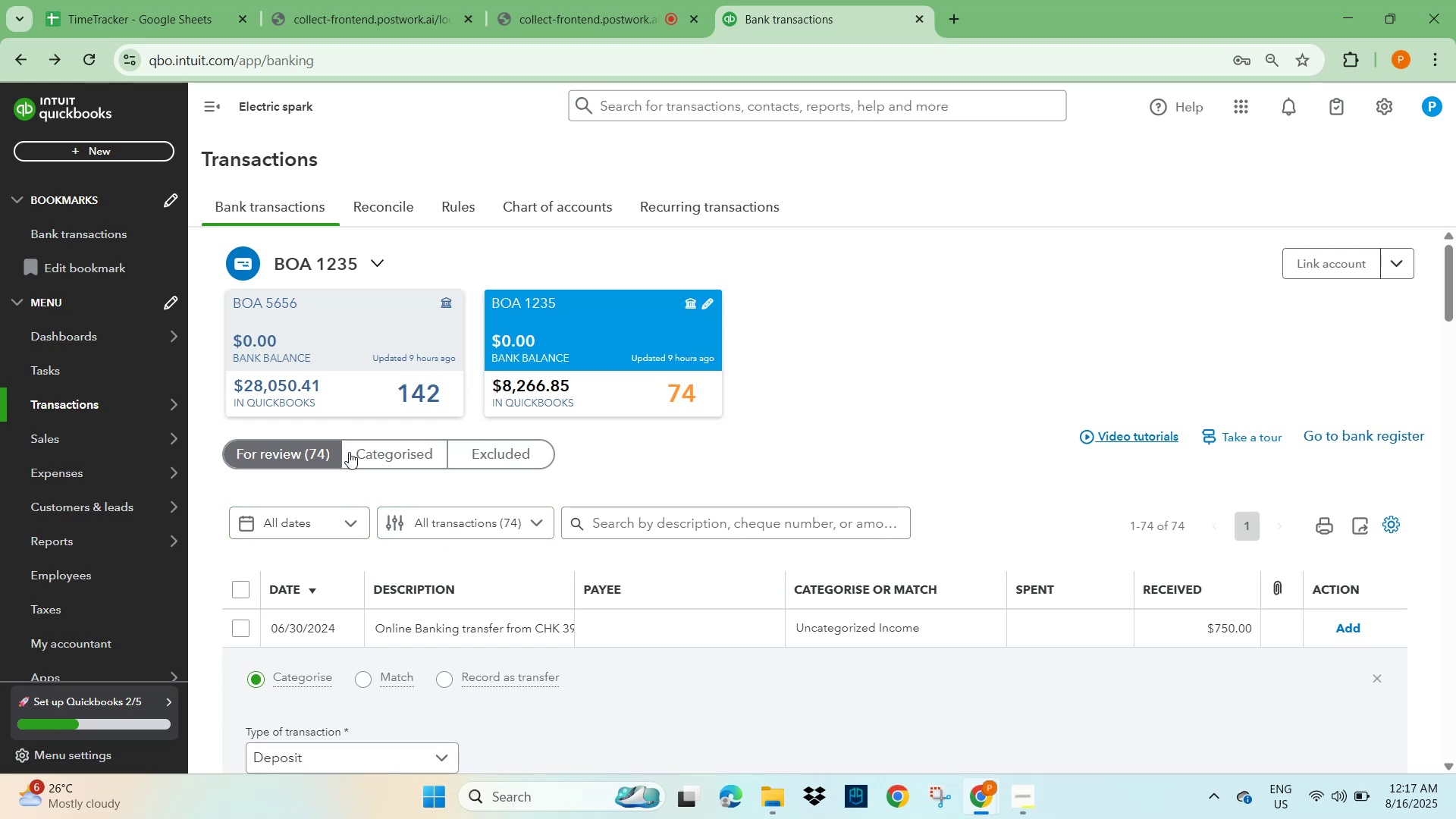 
scroll: coordinate [215, 642], scroll_direction: down, amount: 7.0
 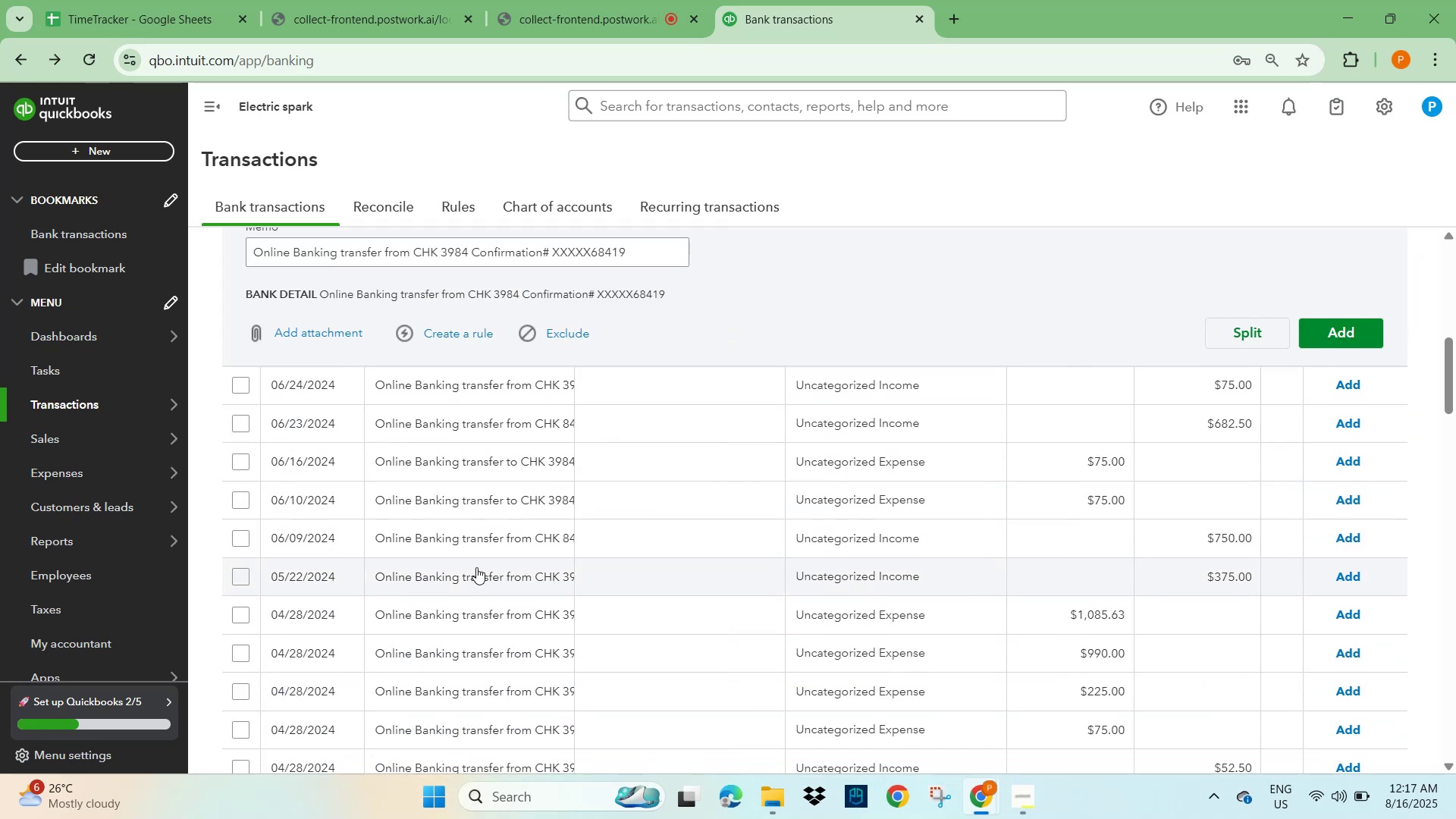 
scroll: coordinate [476, 567], scroll_direction: up, amount: 1.0
 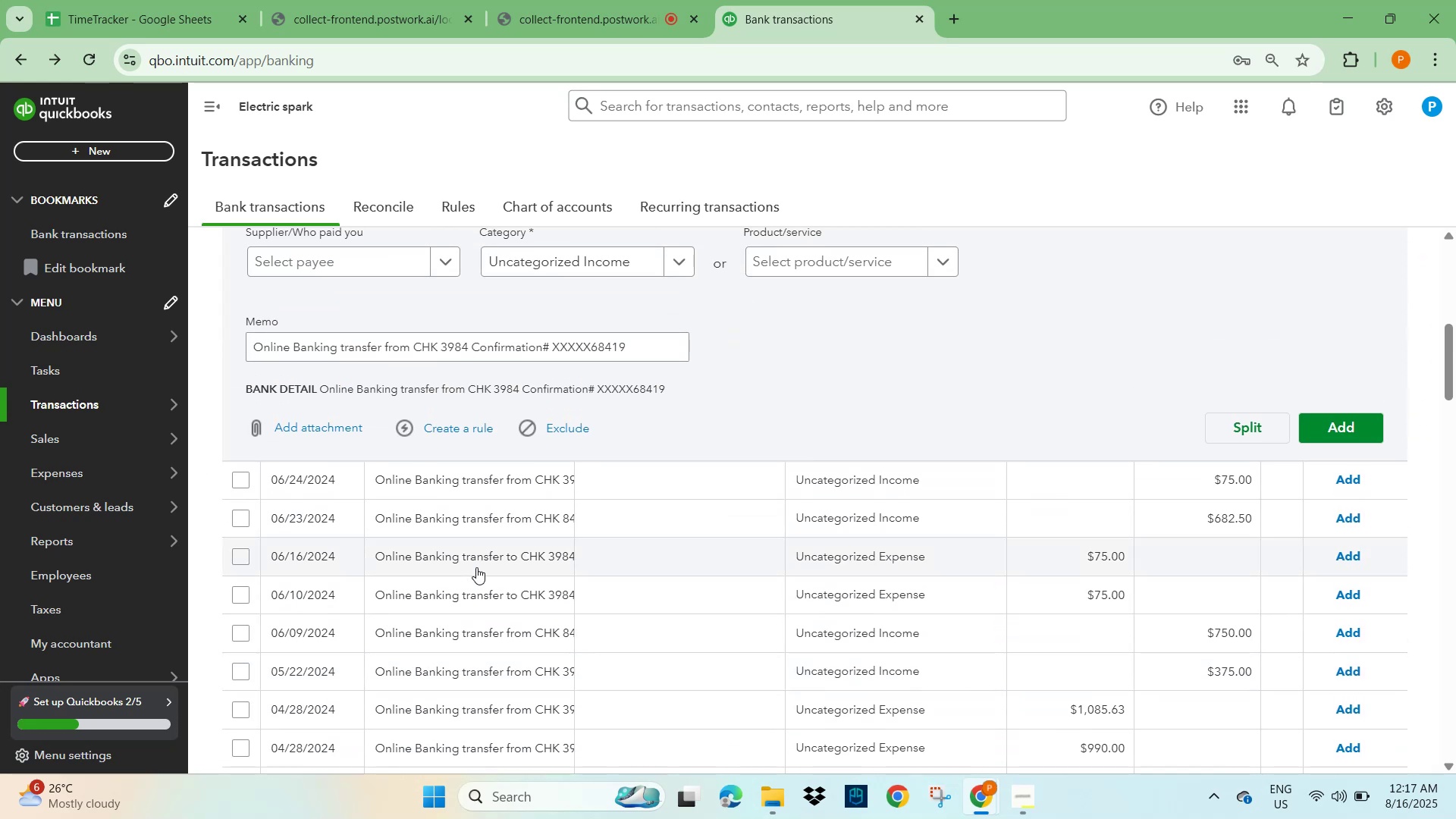 
scroll: coordinate [476, 567], scroll_direction: down, amount: 11.0
 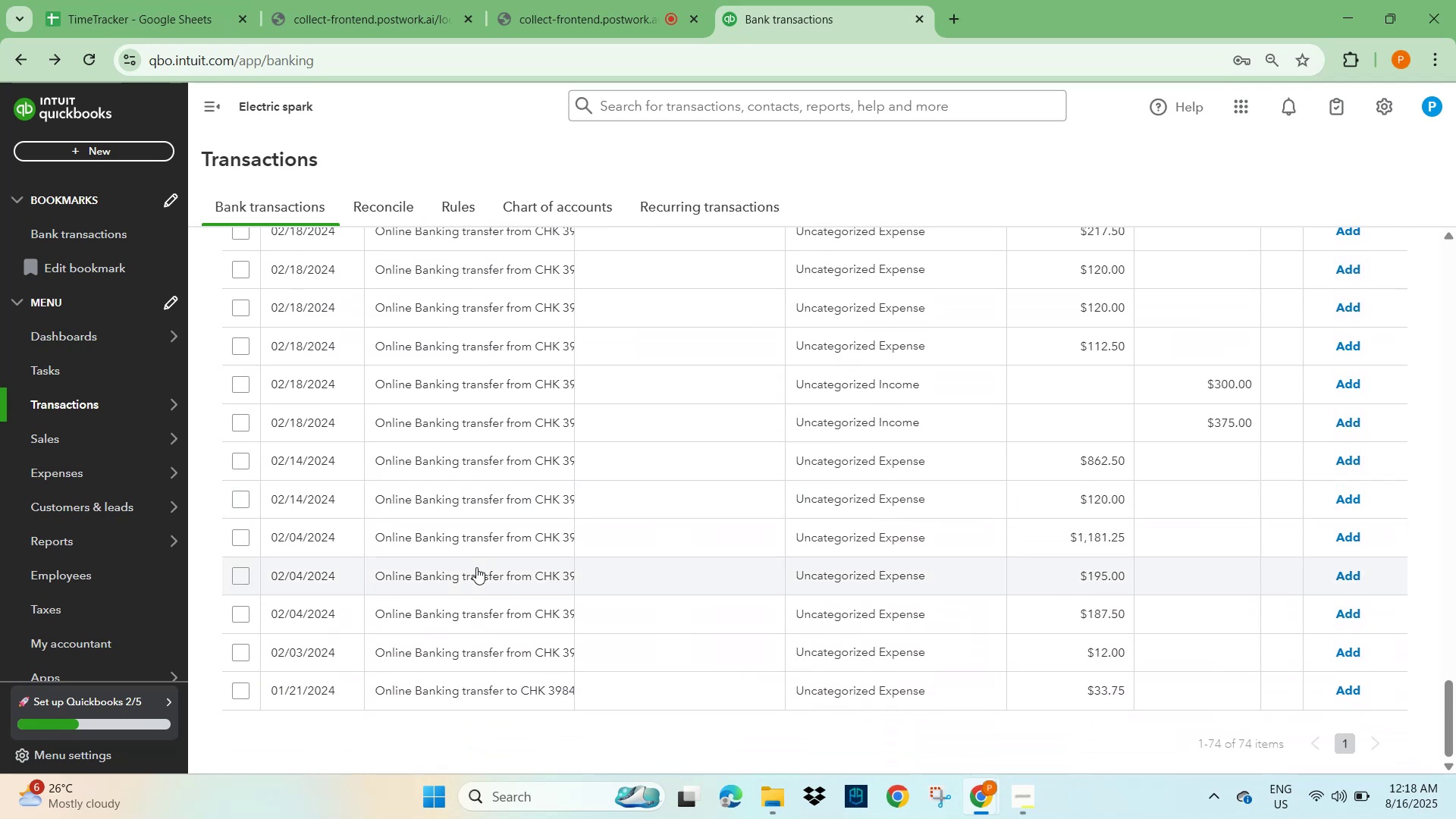 
scroll: coordinate [481, 573], scroll_direction: up, amount: 28.0
 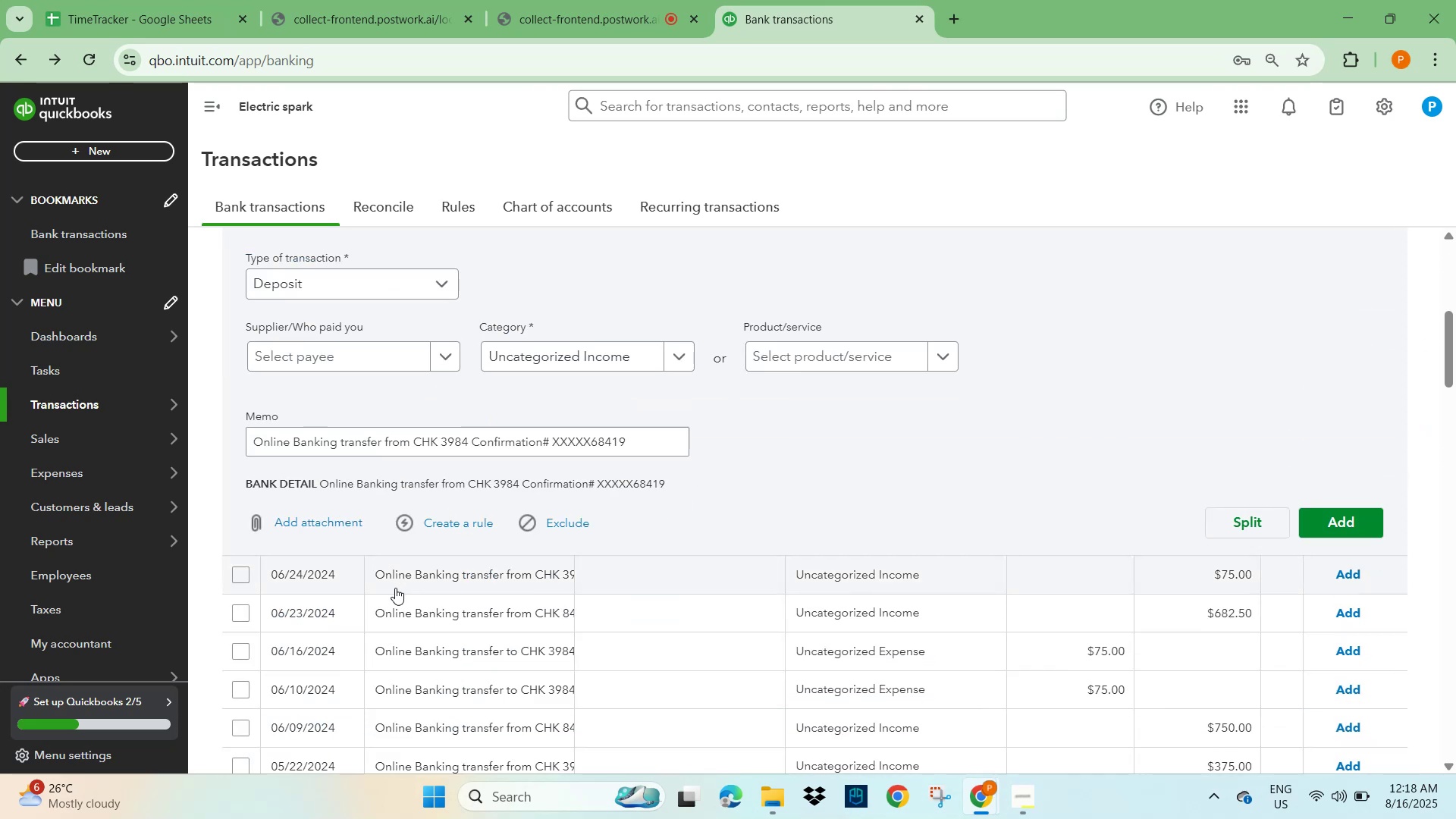 
left_click([395, 575])
 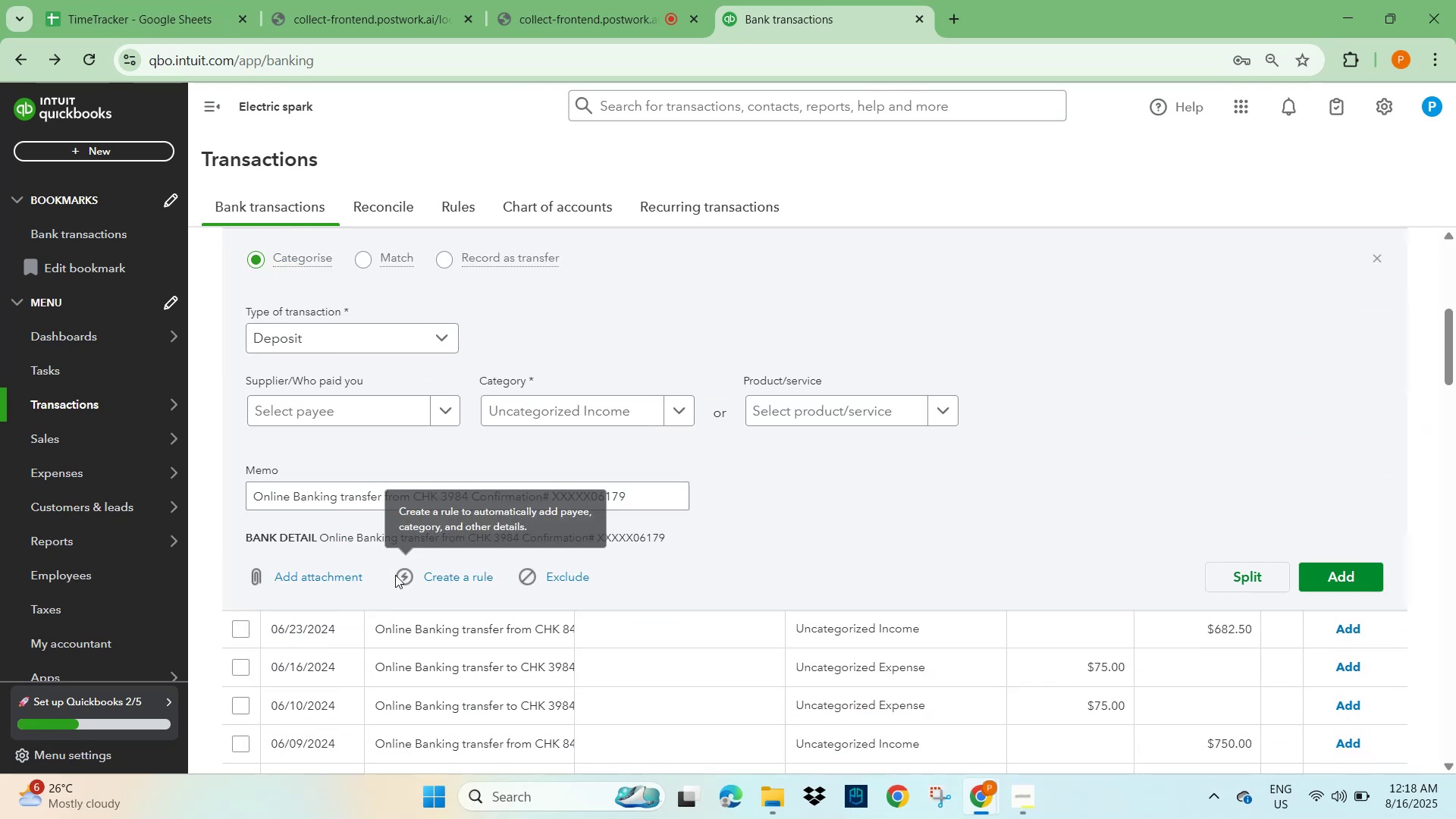 
scroll: coordinate [395, 575], scroll_direction: down, amount: 3.0
 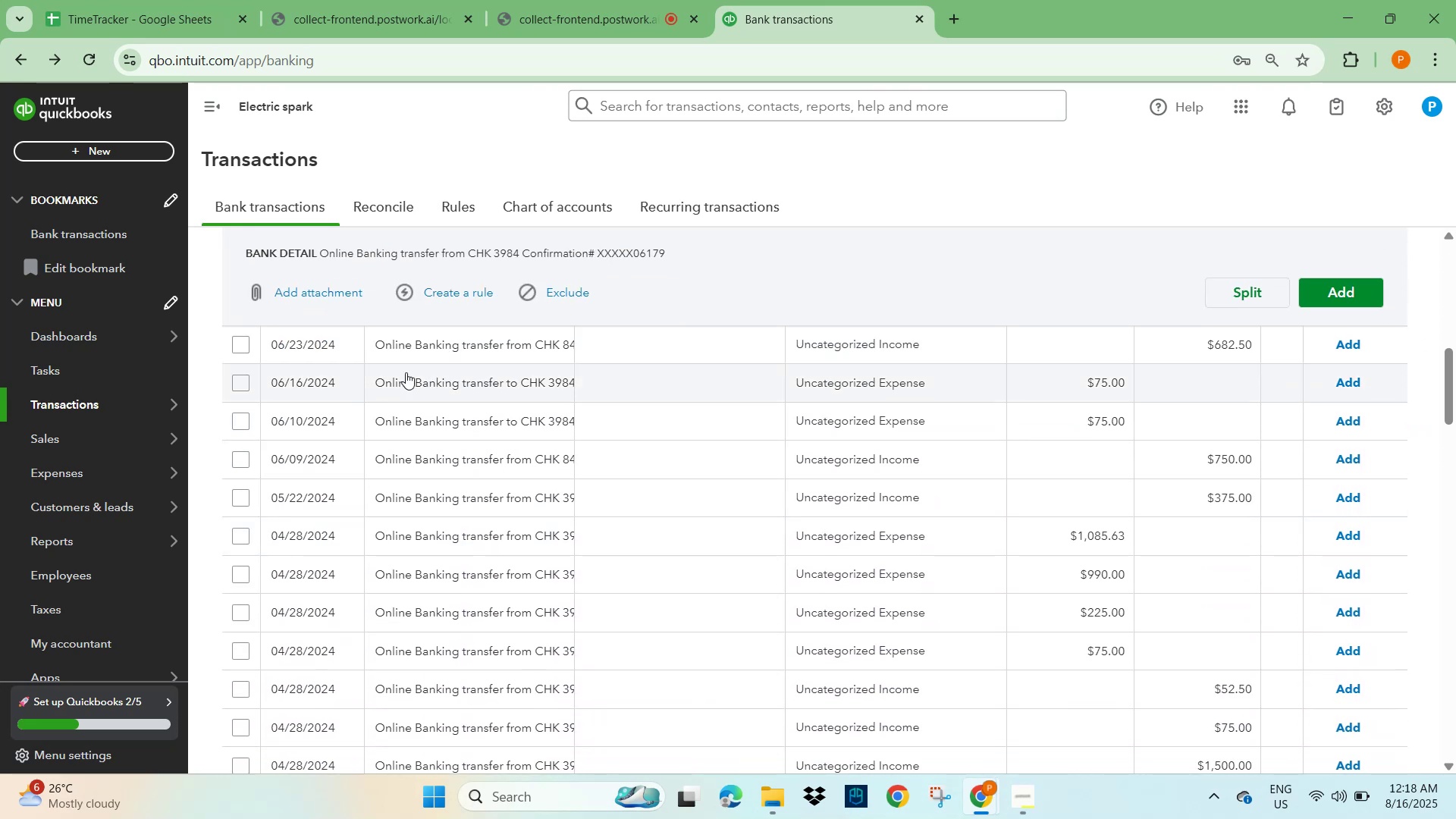 
left_click([441, 347])
 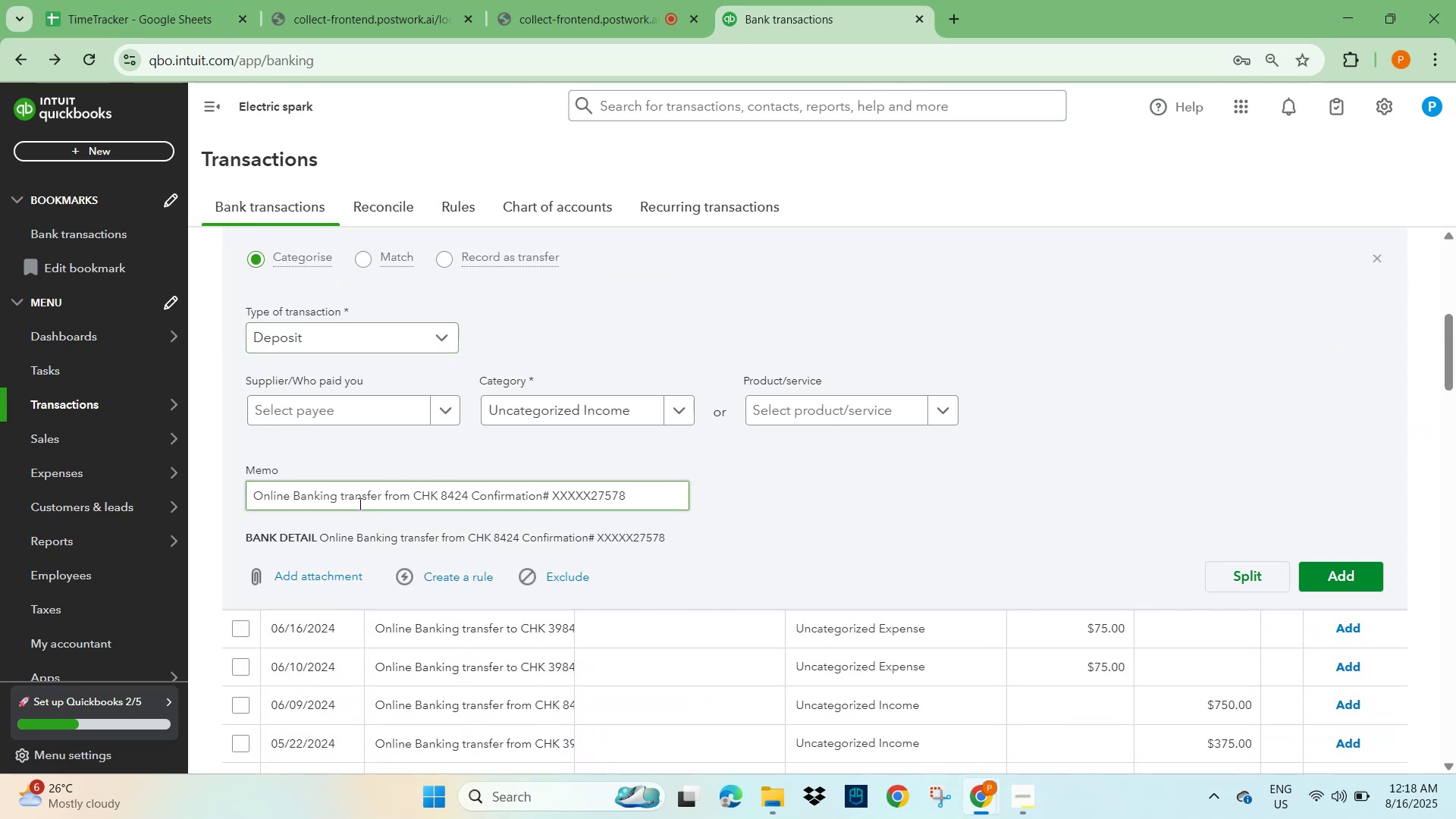 
left_click([332, 413])
 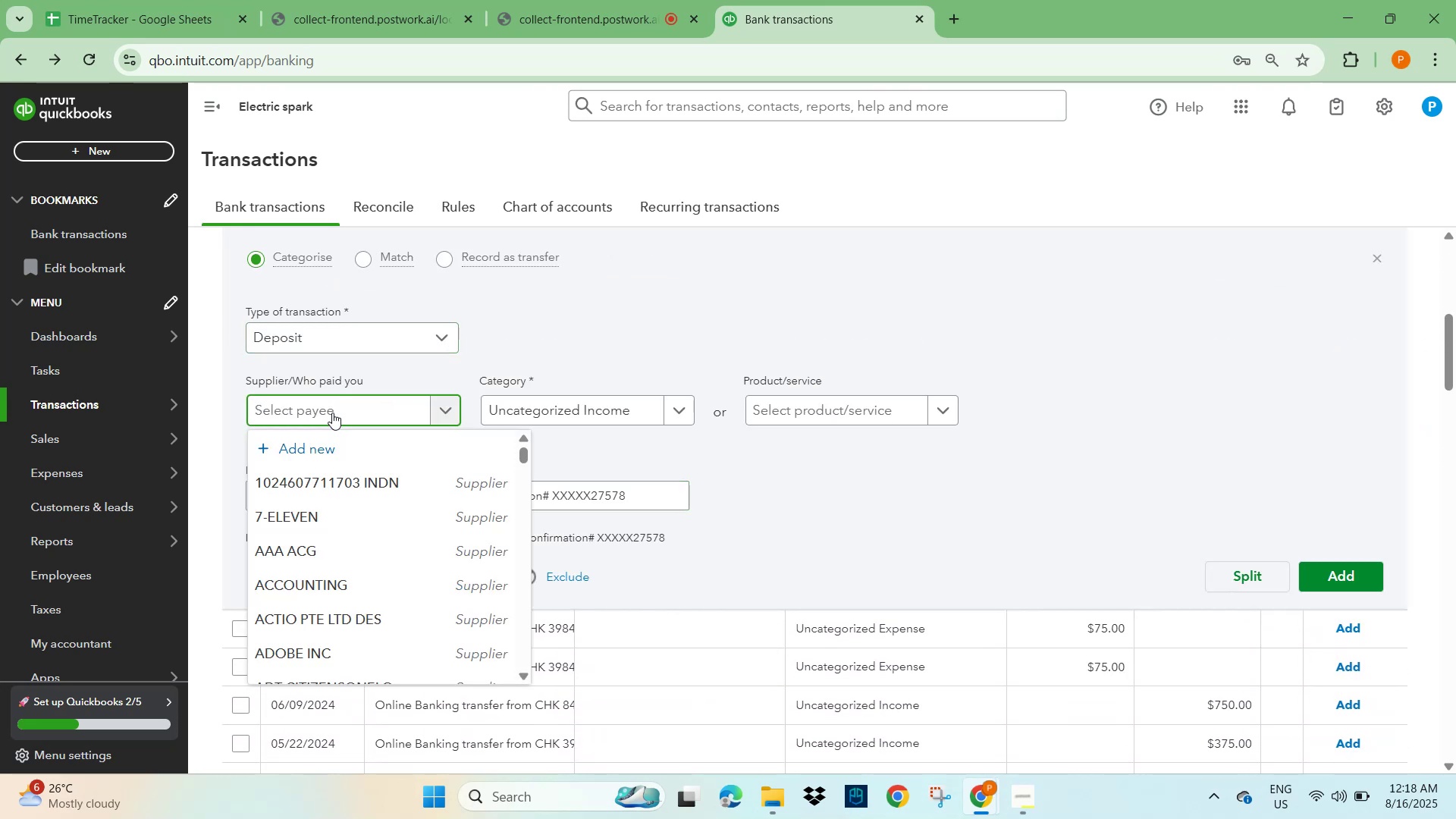 
type(unknown)
 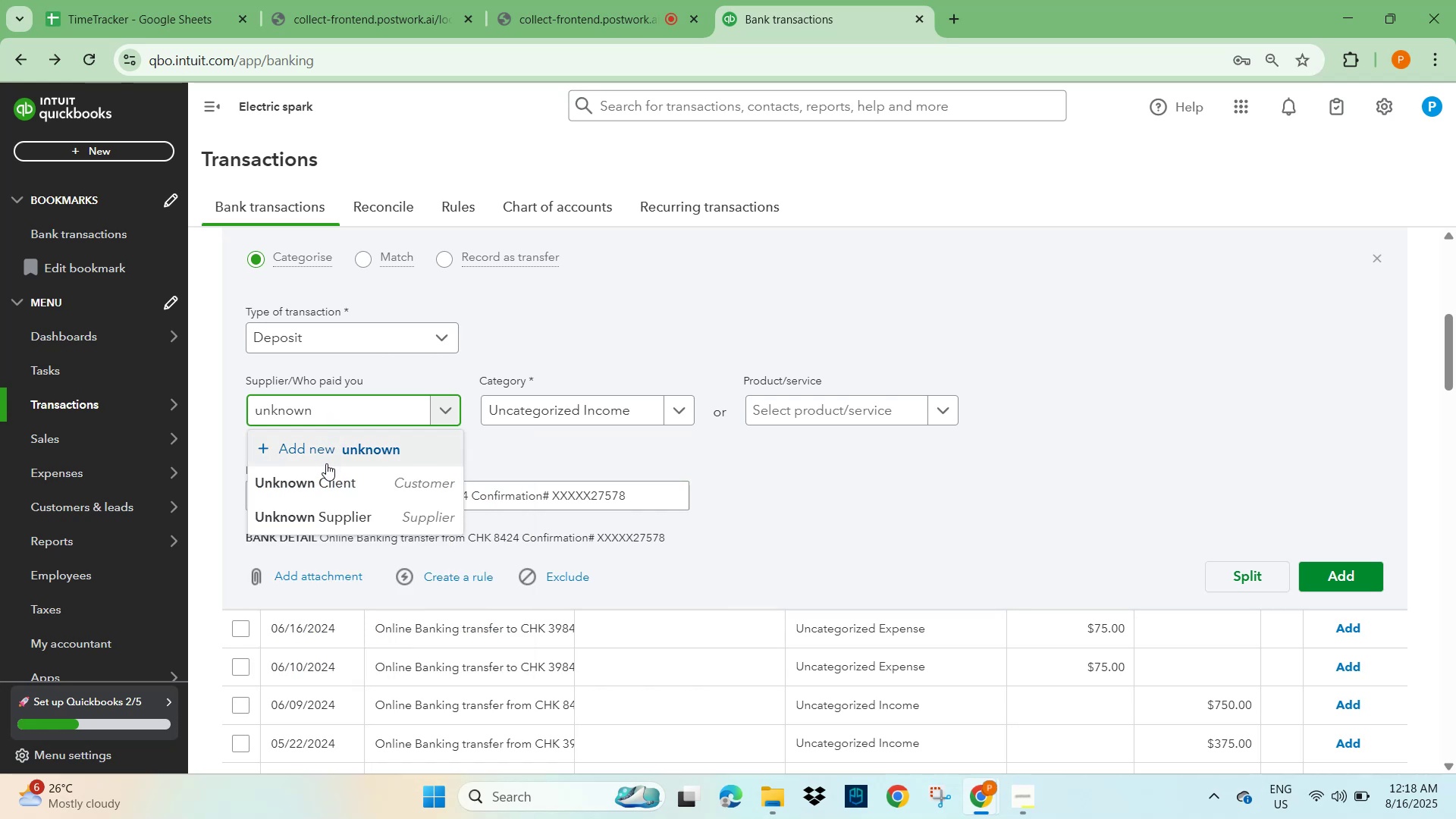 
wait(5.55)
 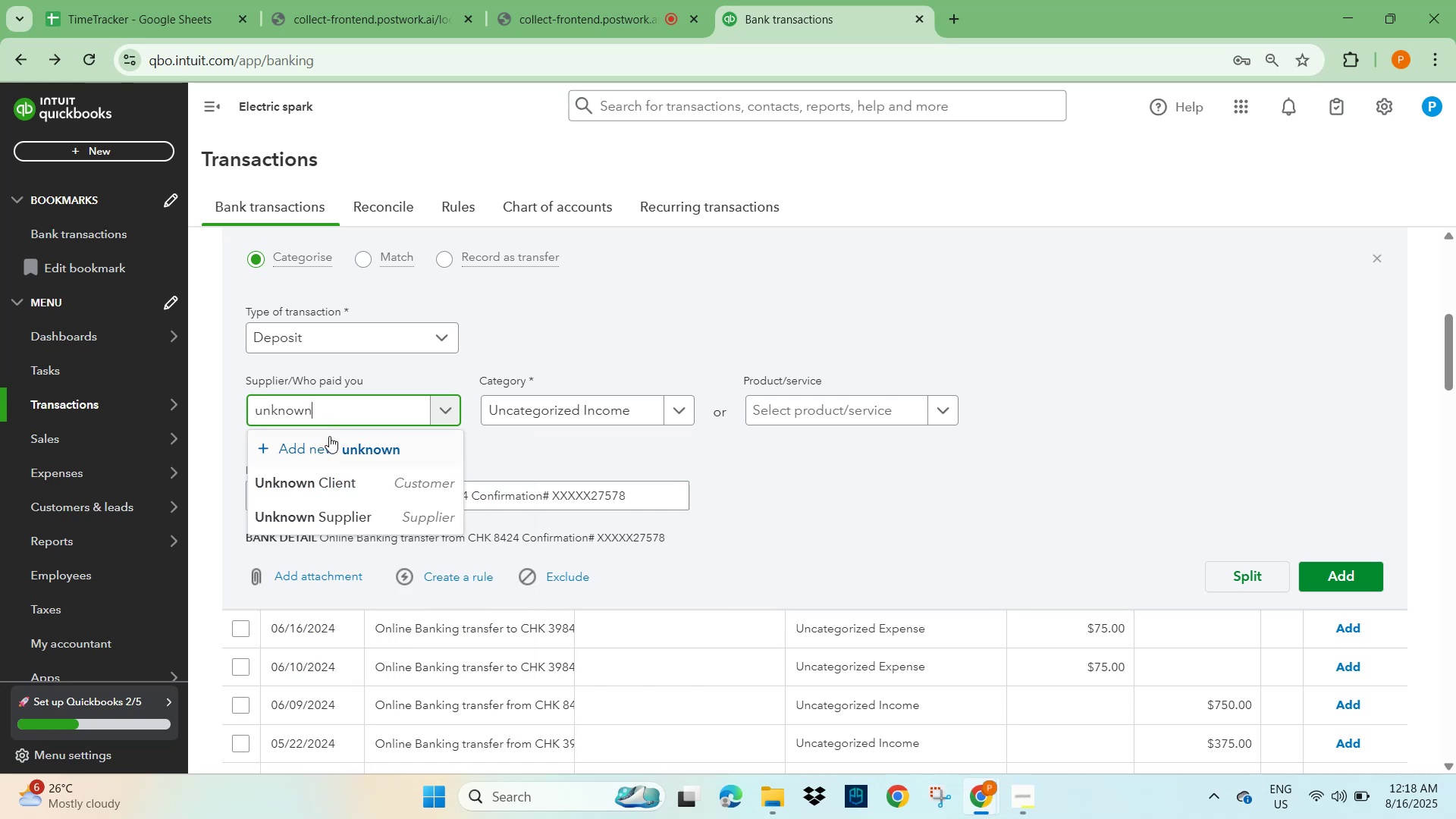 
left_click([328, 484])
 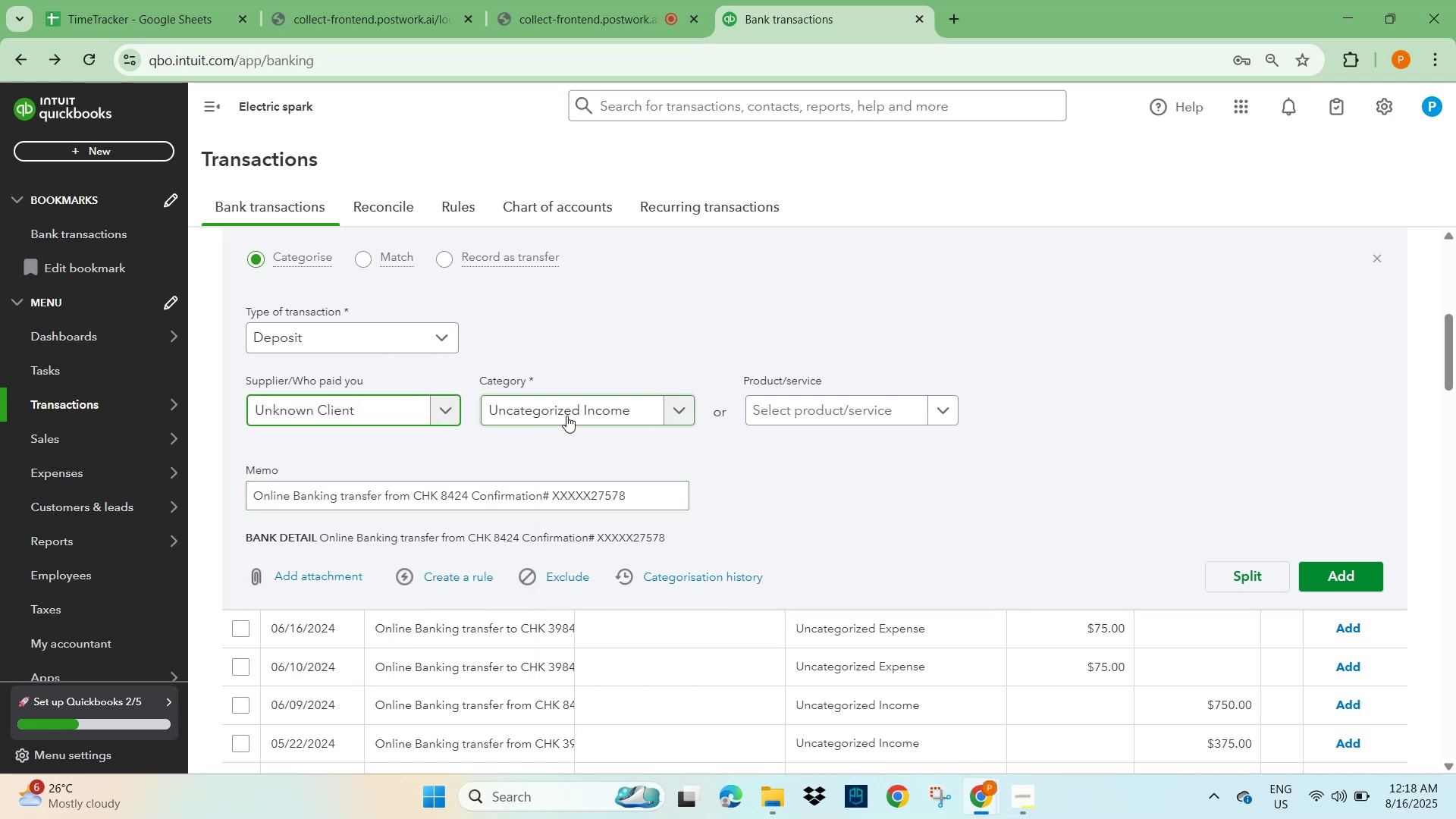 
left_click([566, 416])
 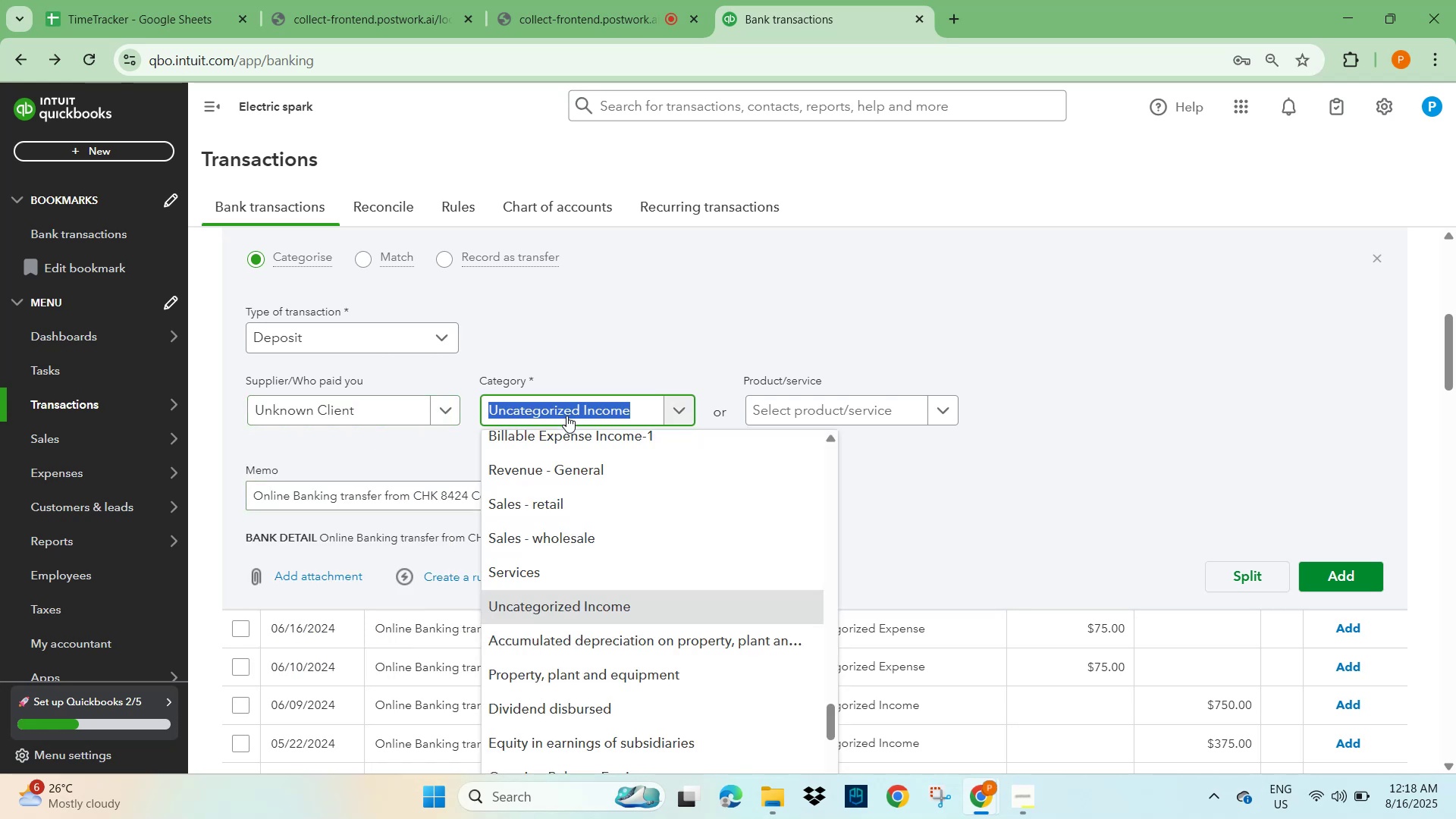 
type(other)
 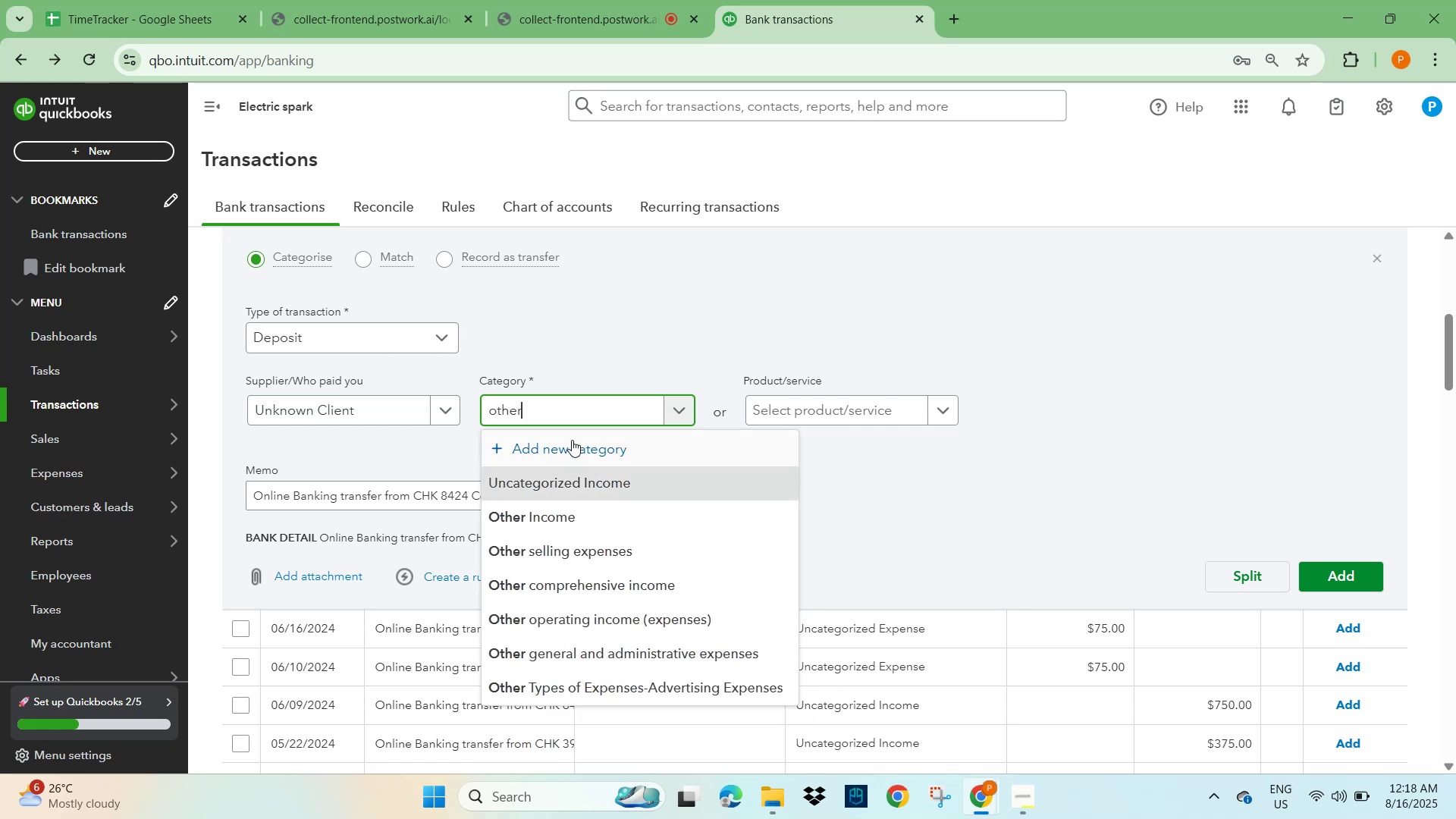 
left_click_drag(start_coordinate=[575, 479], to_coordinate=[573, 519])
 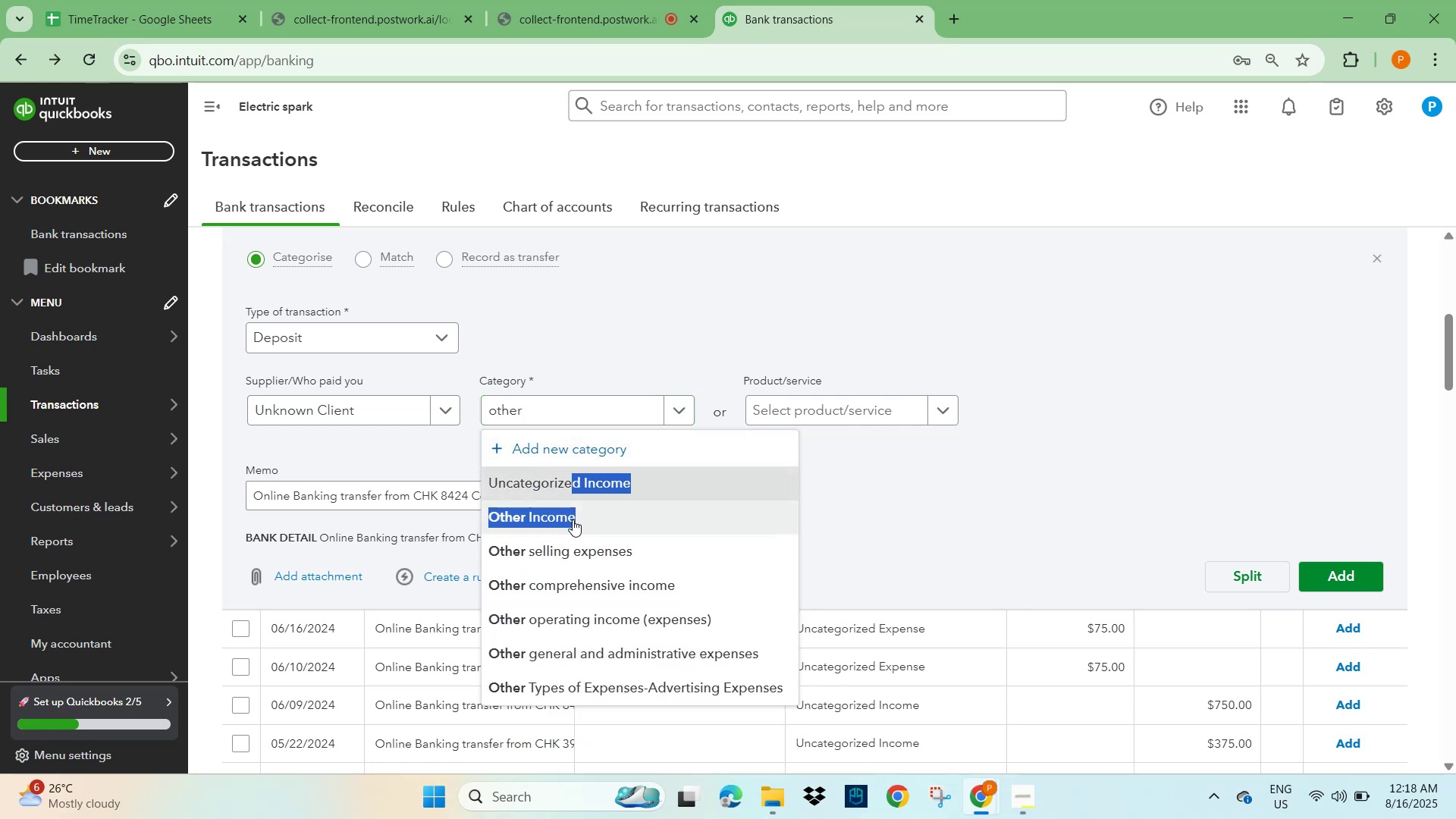 
left_click([573, 519])
 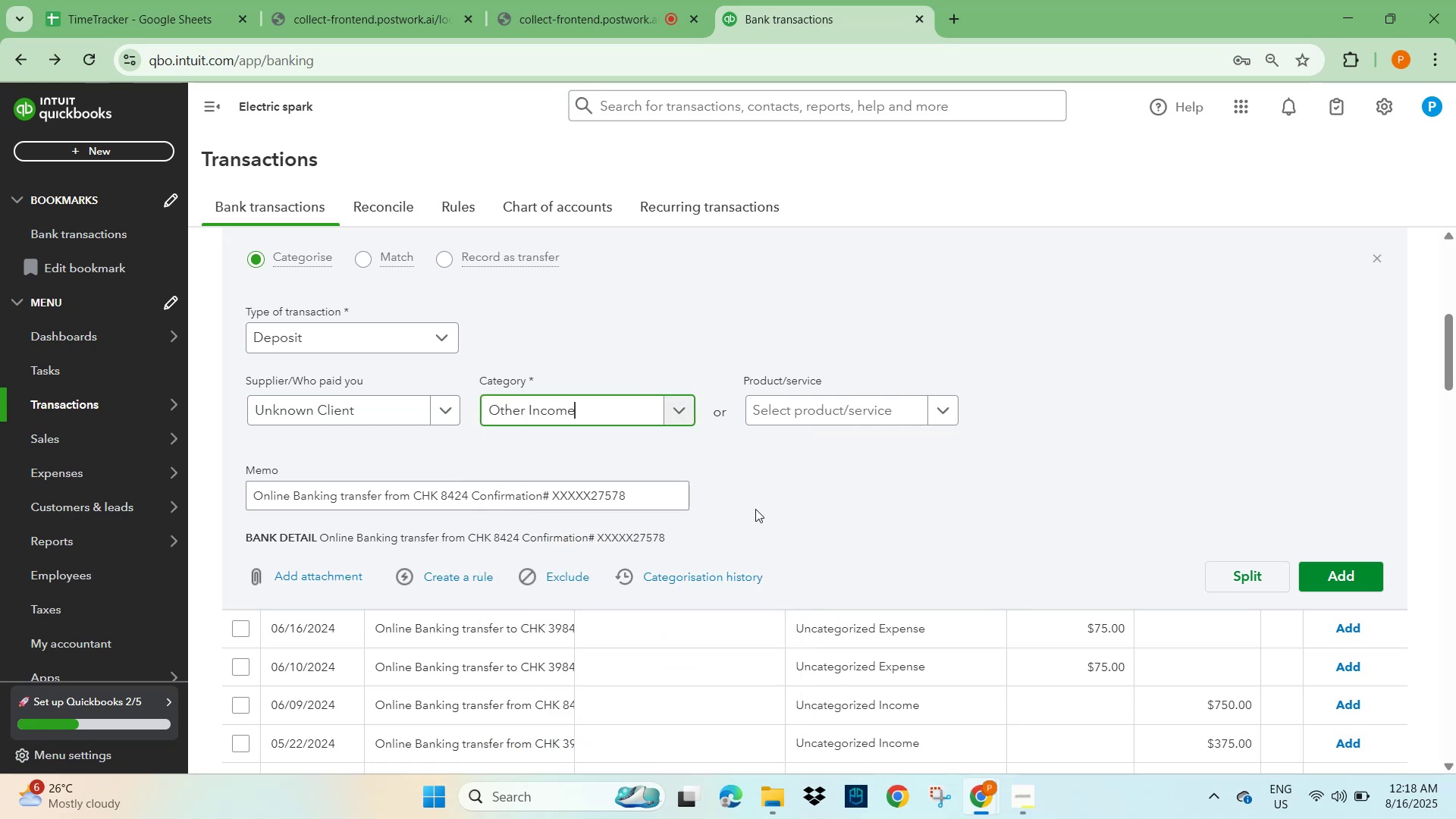 
left_click([921, 506])
 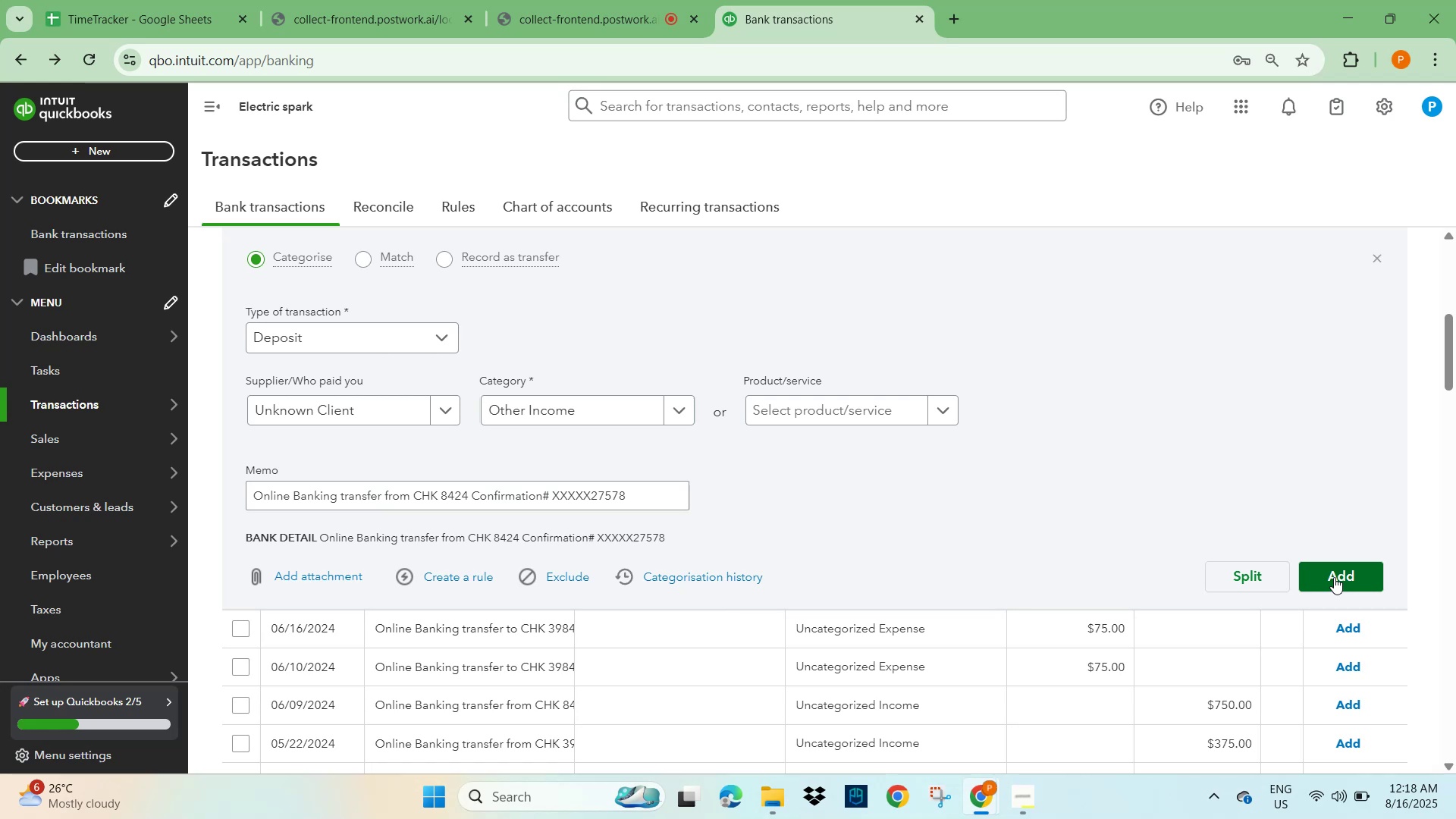 
wait(10.98)
 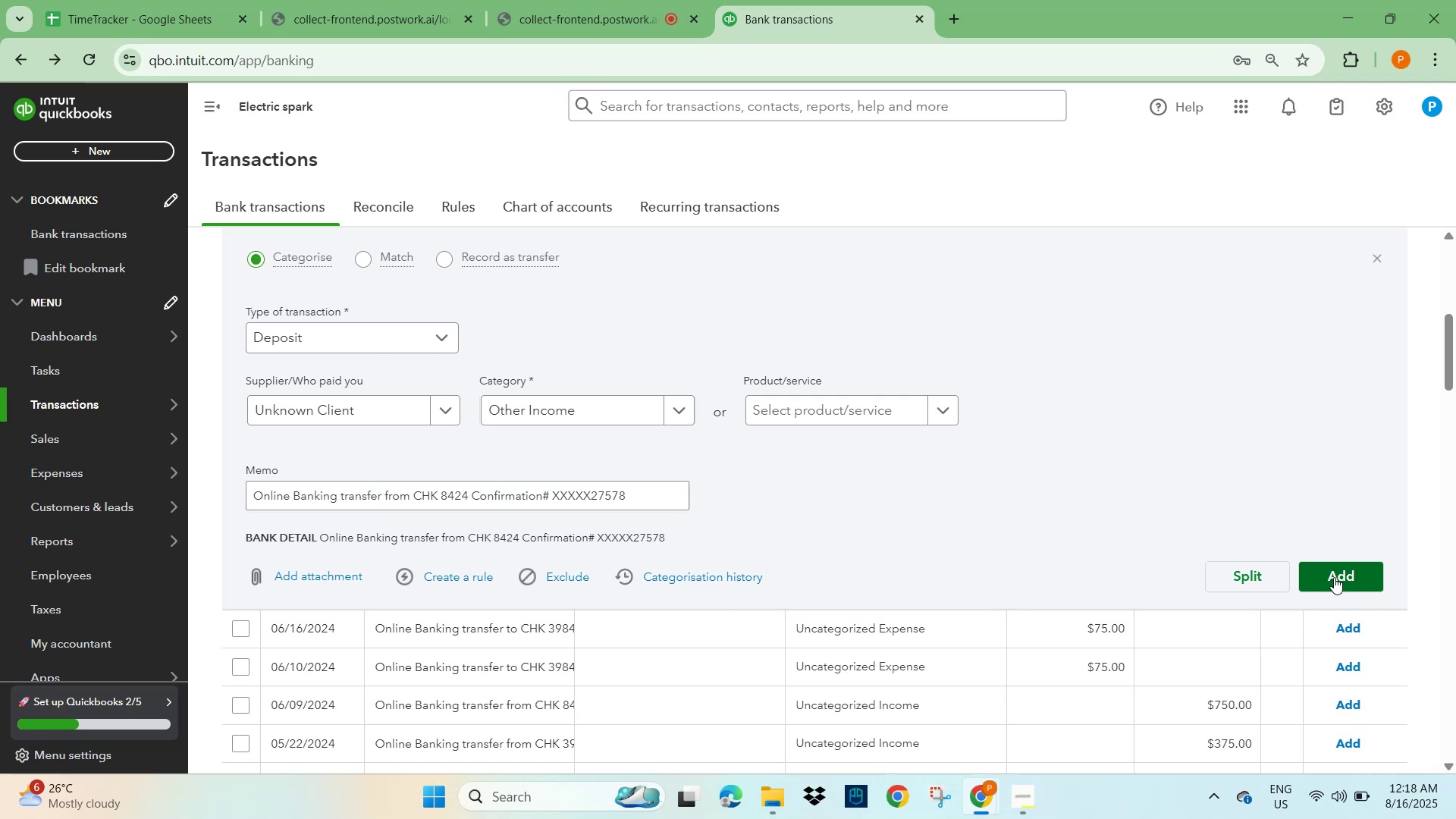 
left_click([1334, 577])
 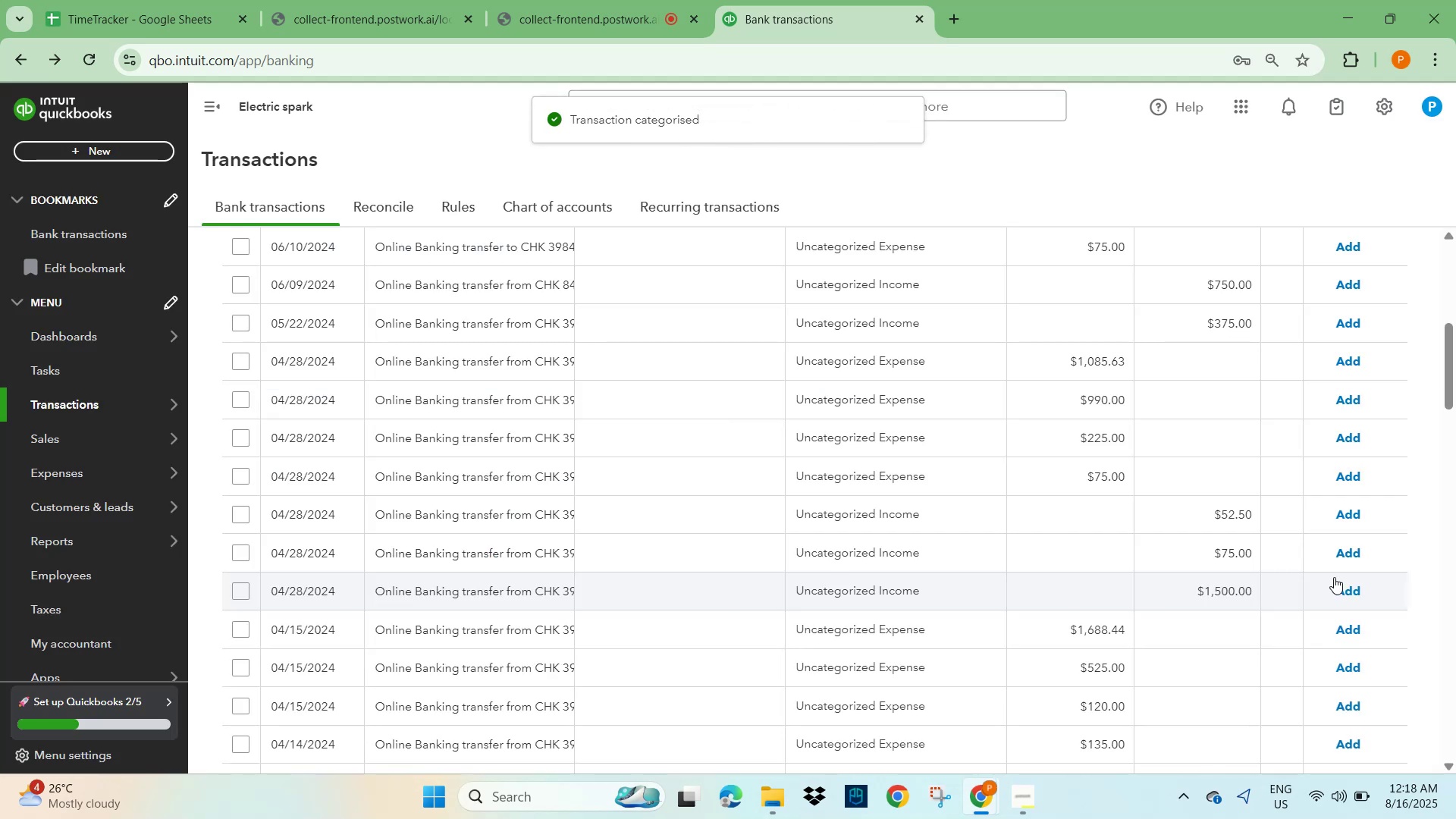 
scroll: coordinate [448, 543], scroll_direction: up, amount: 3.0
 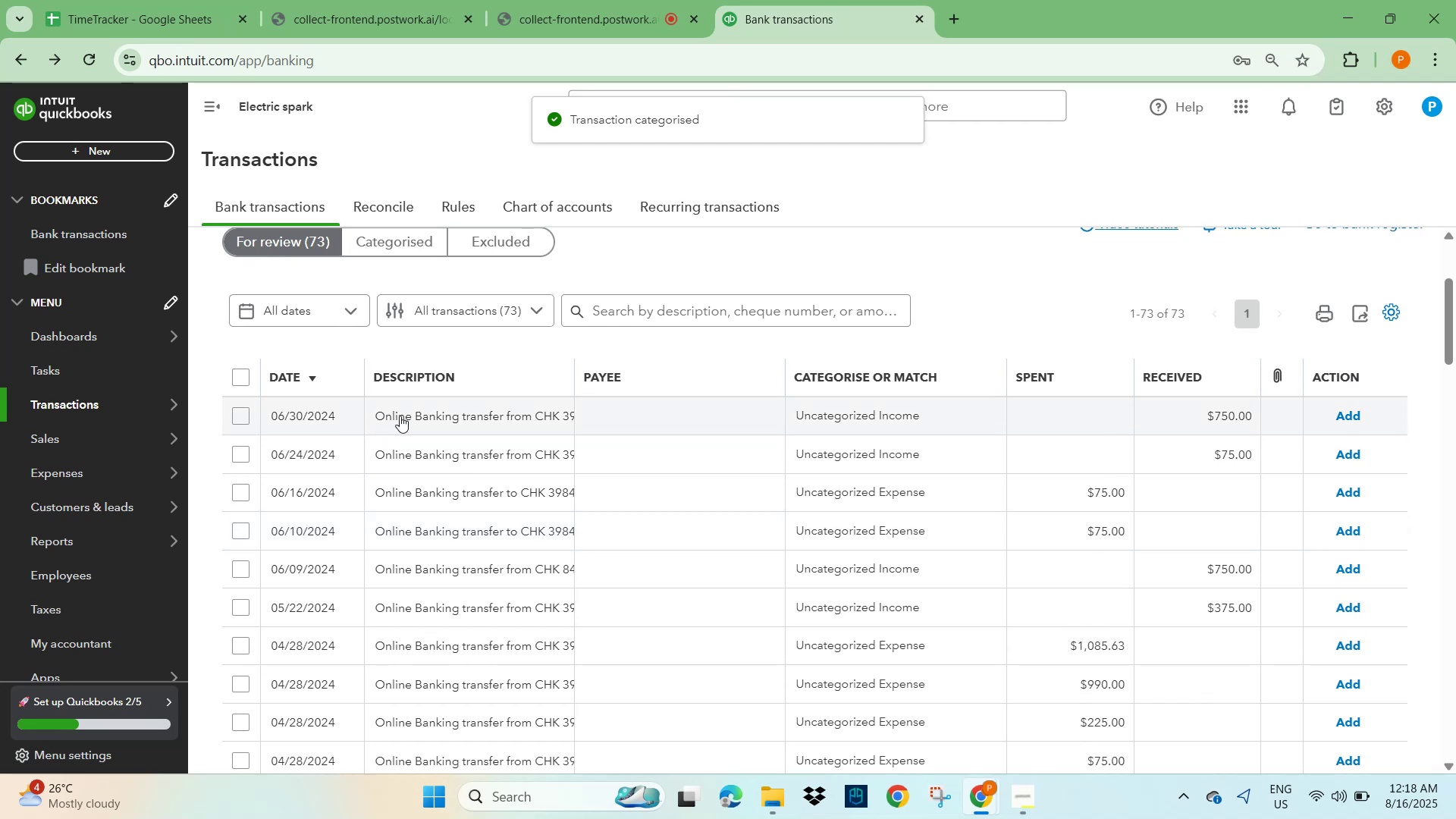 
left_click([400, 416])
 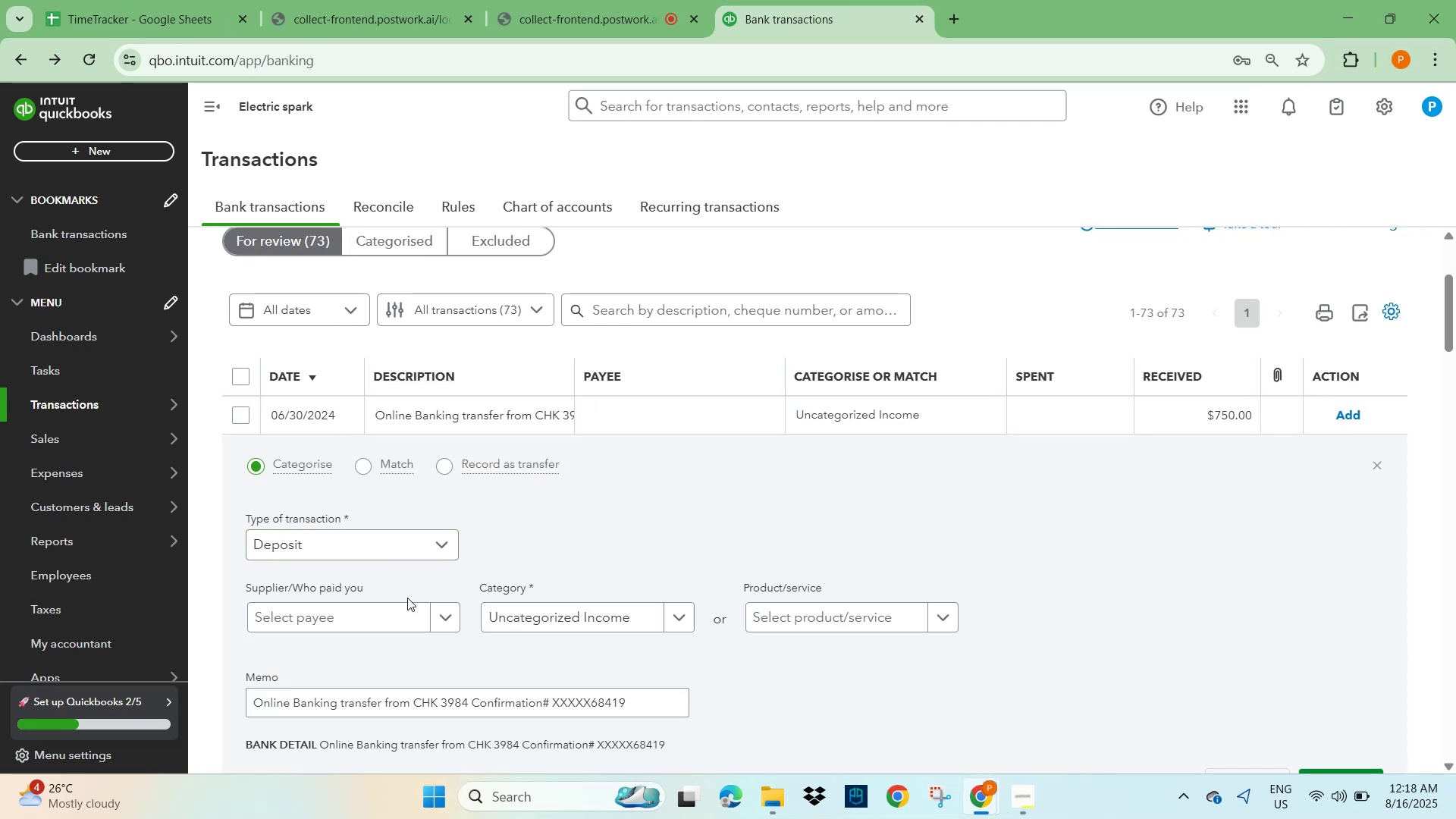 
left_click([378, 623])
 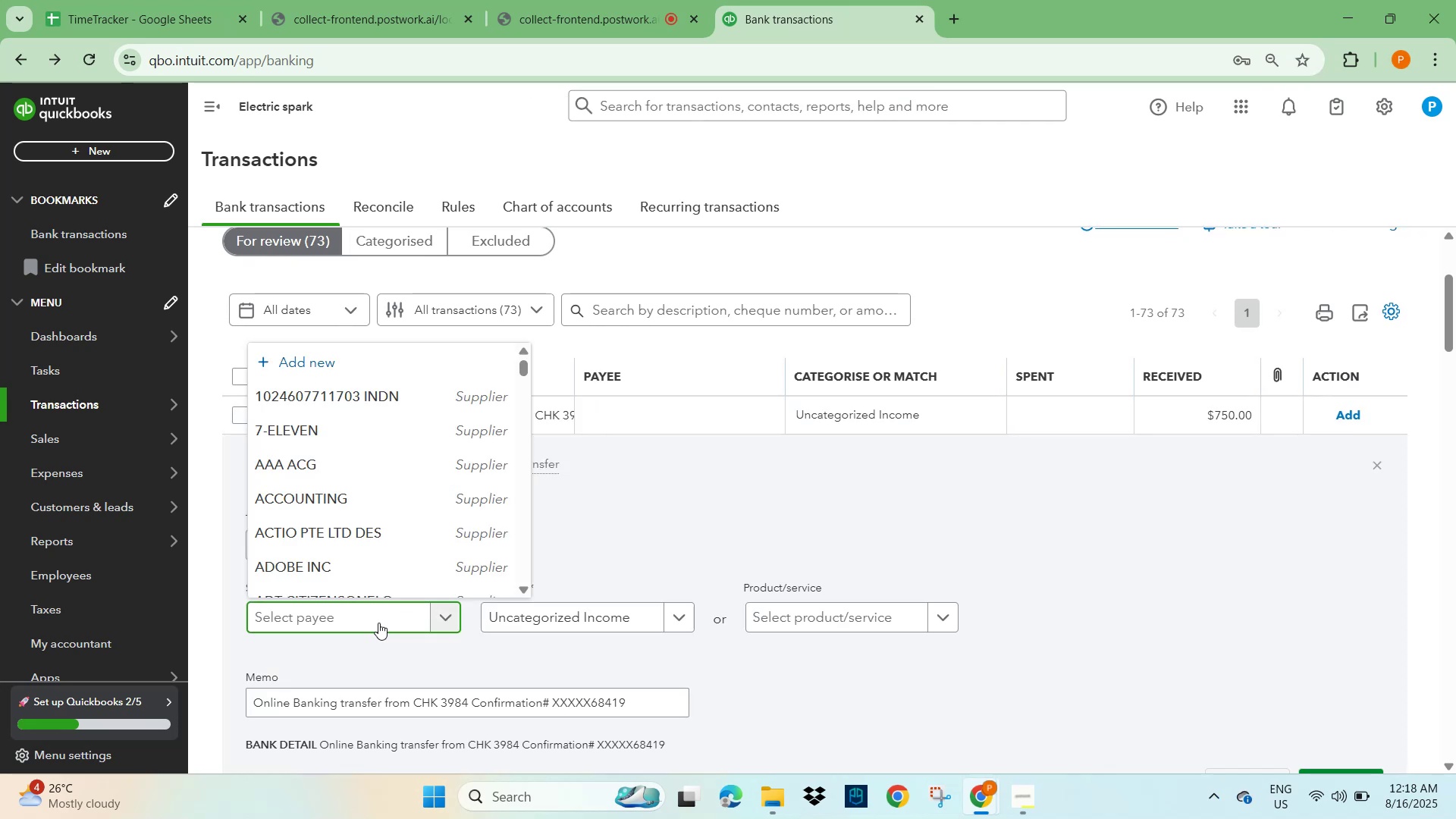 
type(unknown)
 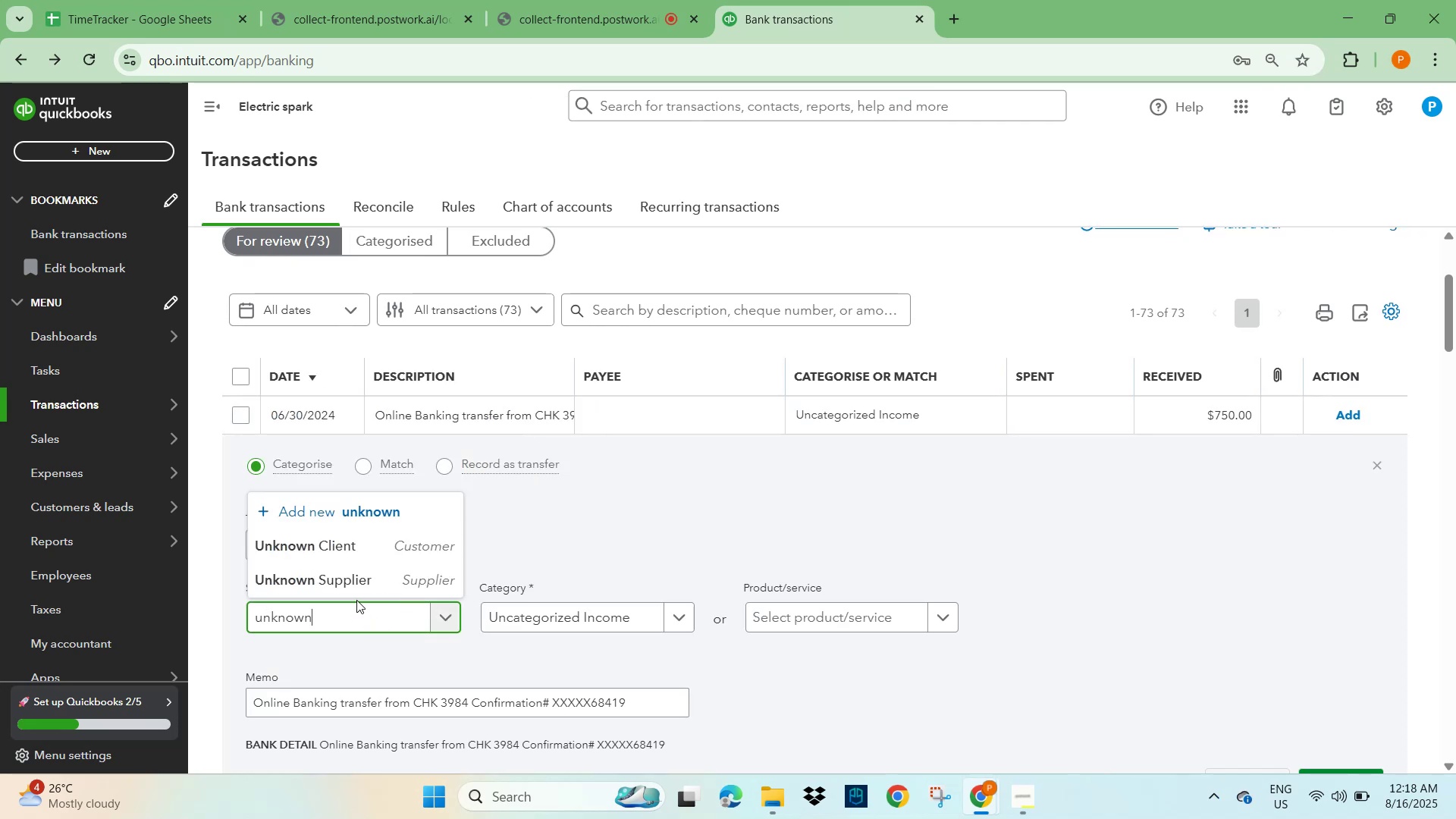 
left_click([334, 551])
 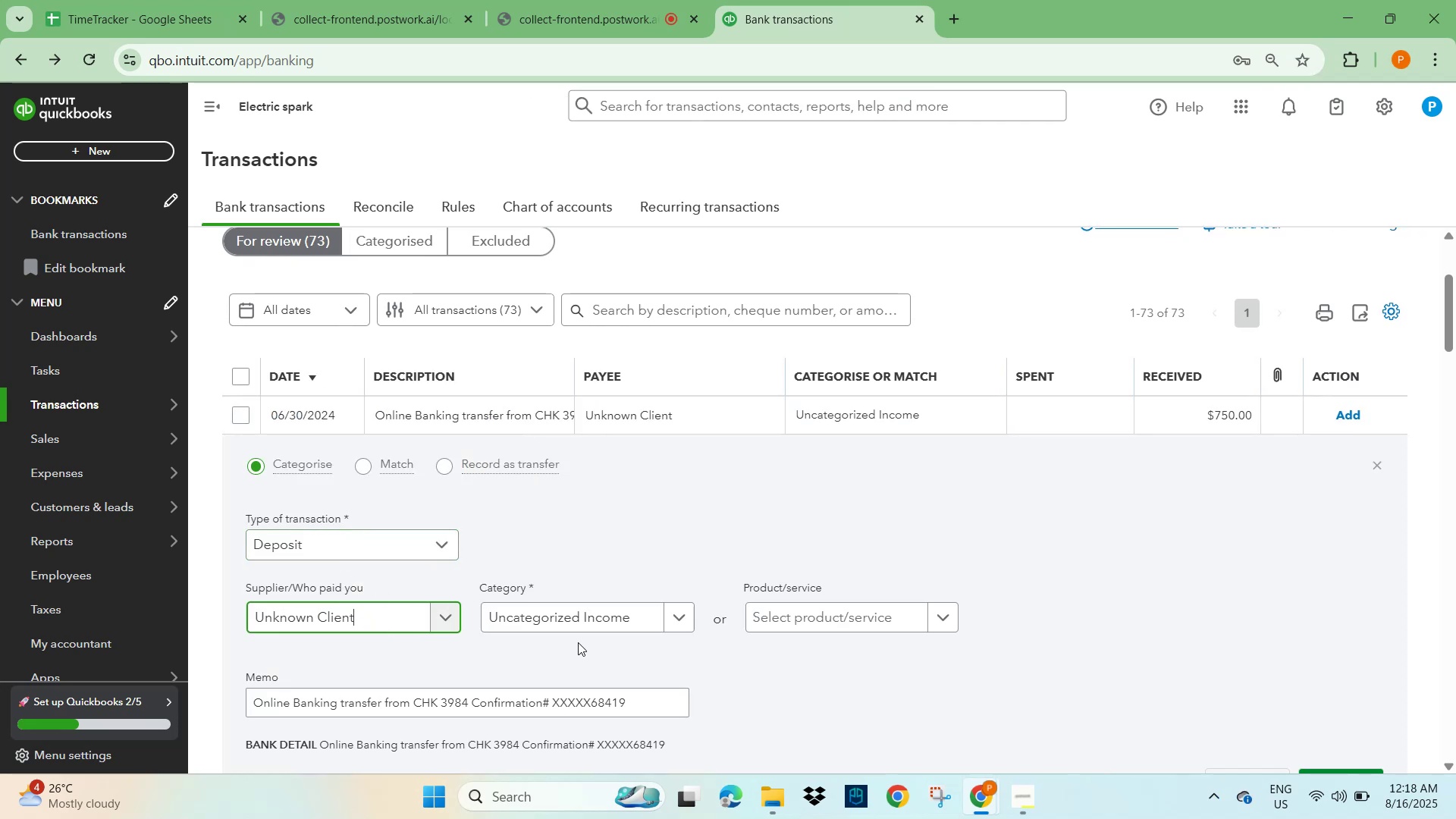 
left_click([574, 623])
 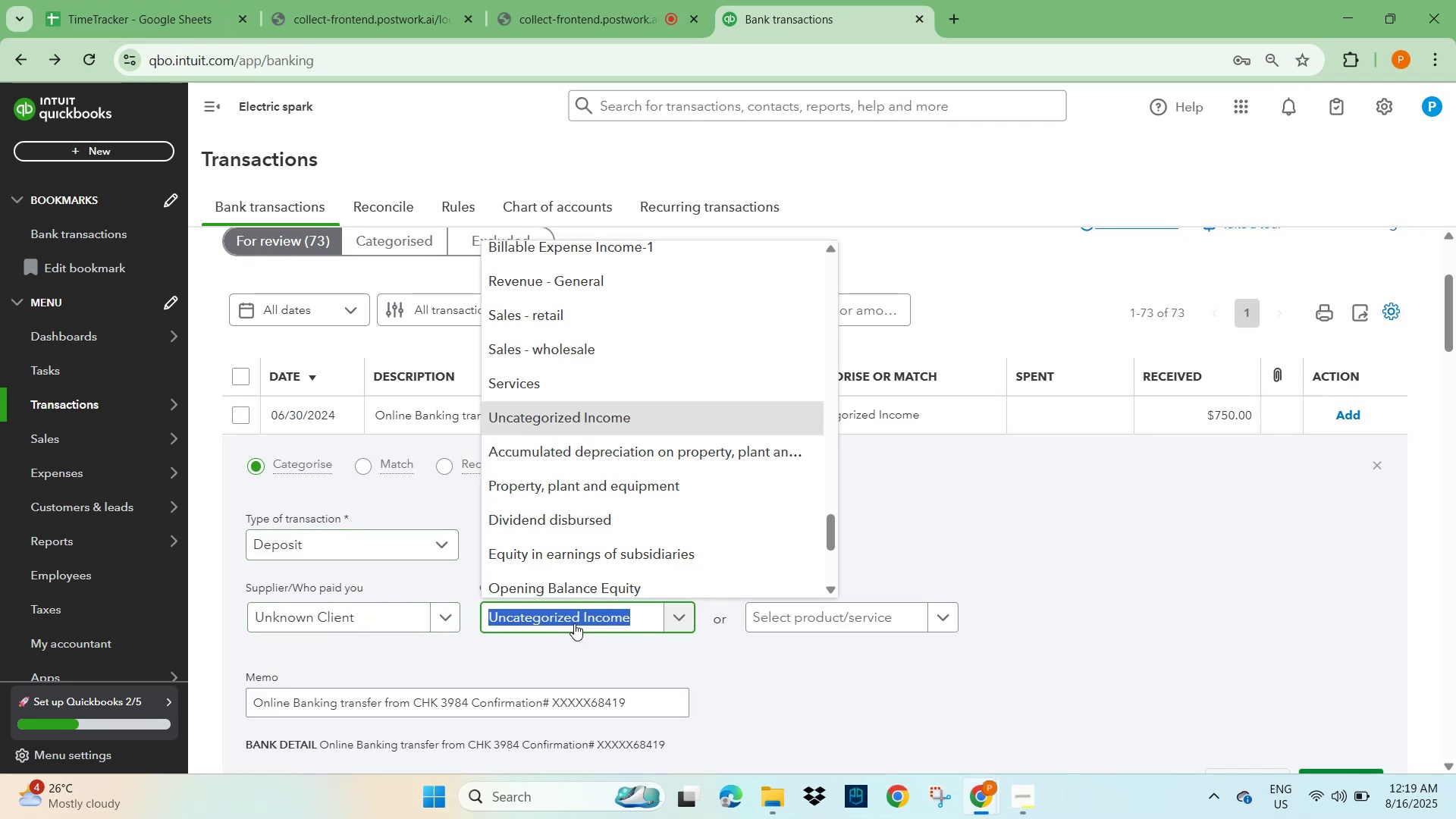 
type(other)
 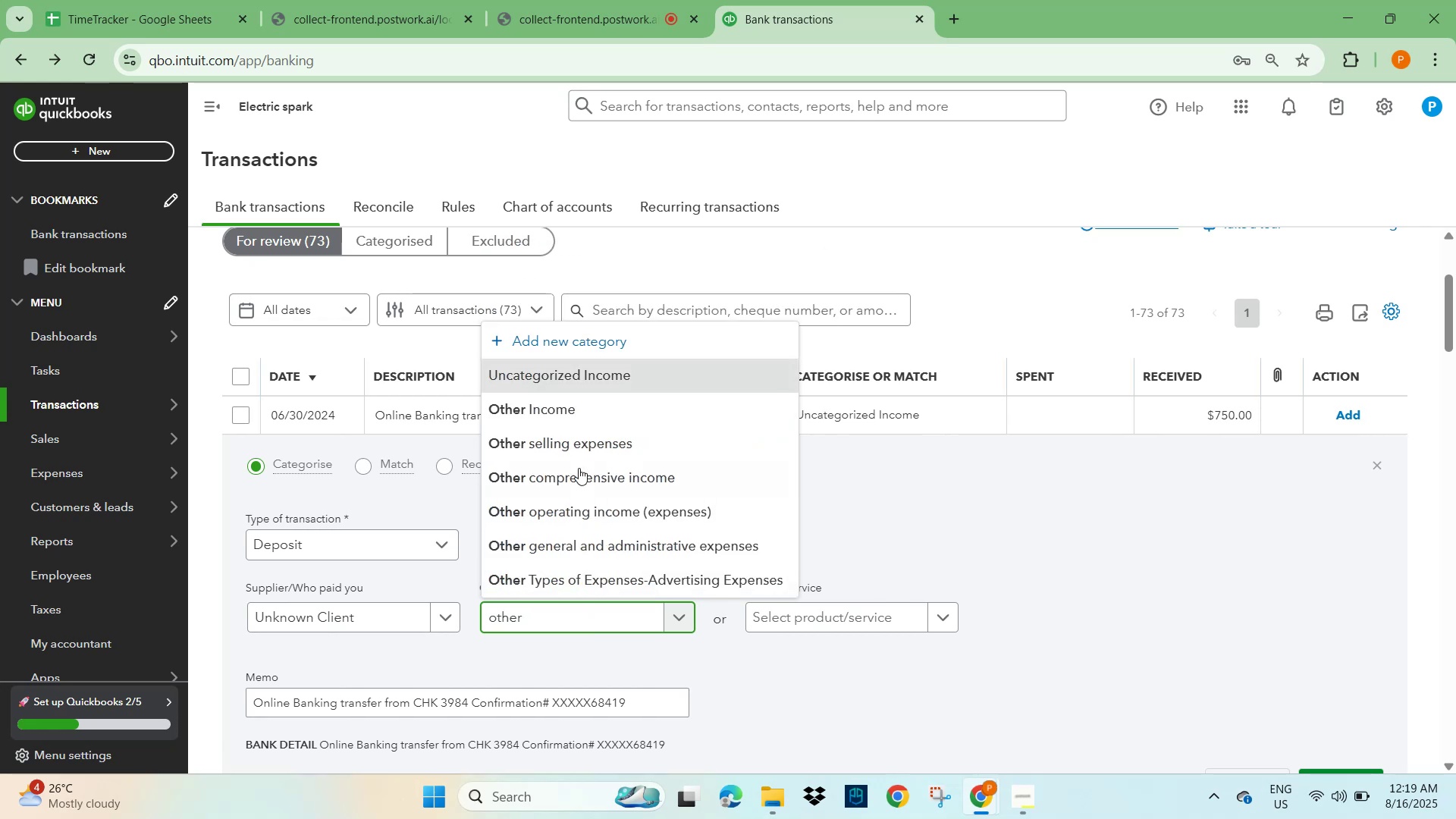 
left_click([576, 412])
 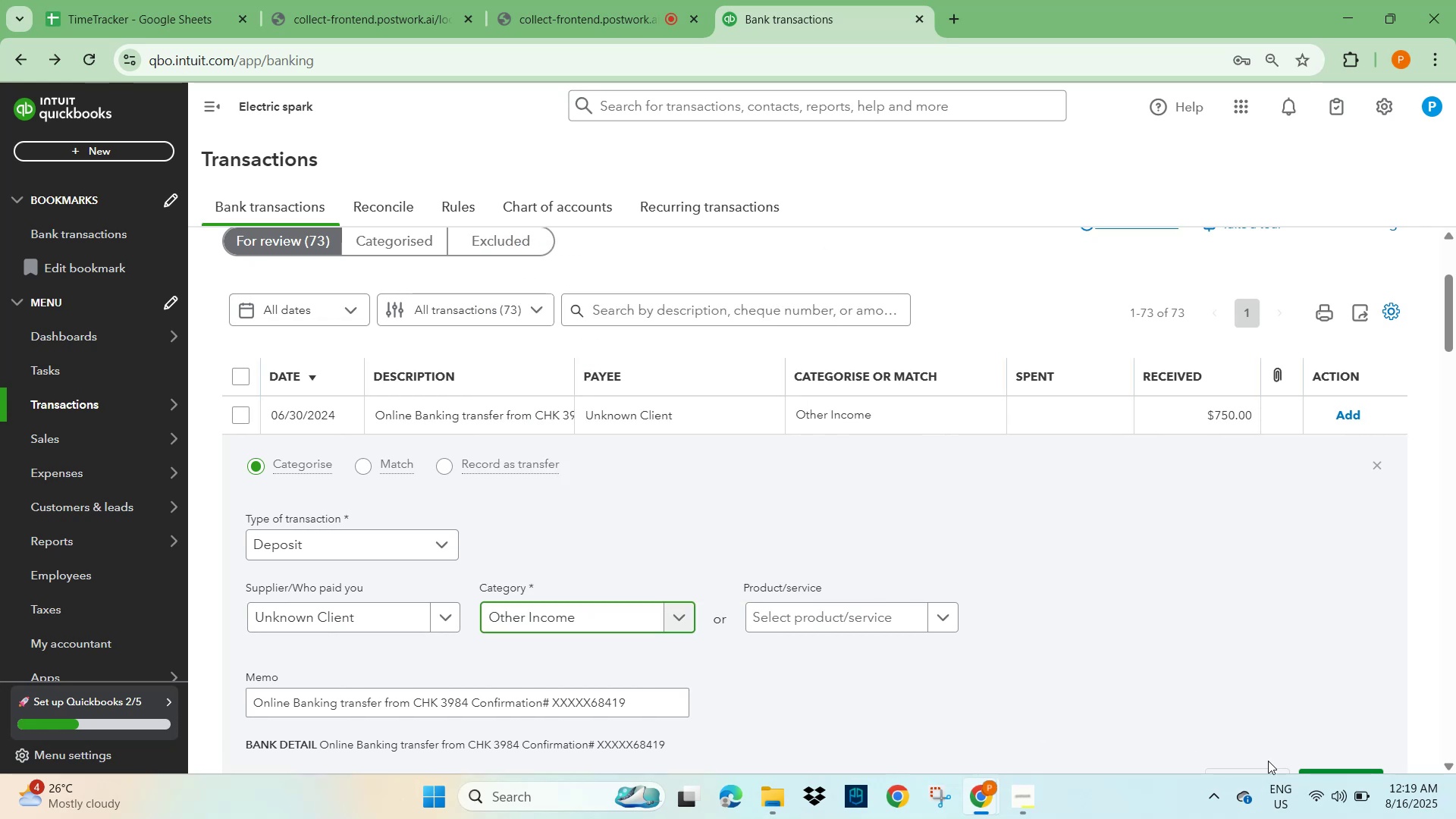 
scroll: coordinate [1359, 713], scroll_direction: down, amount: 1.0
 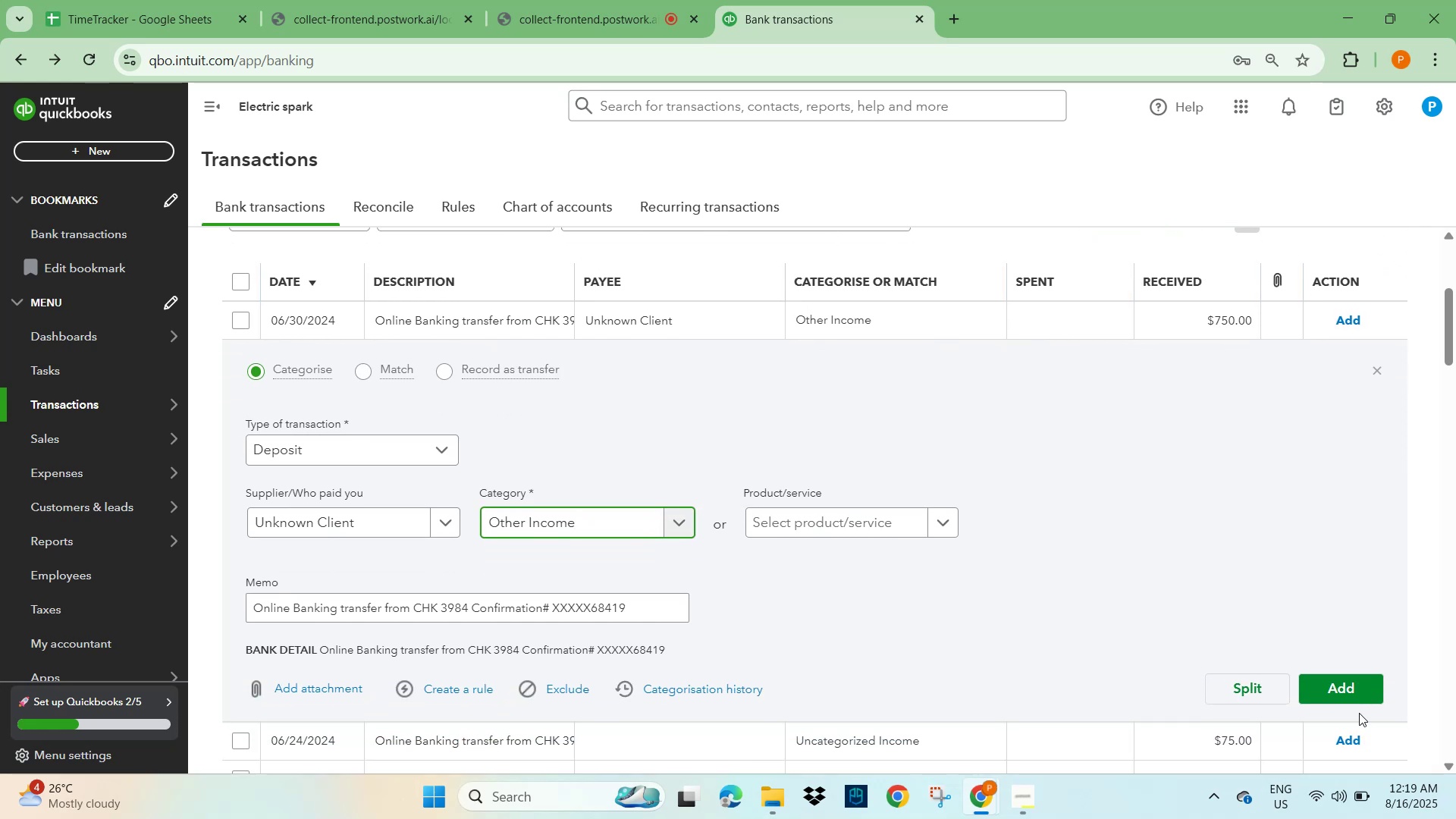 
left_click([1359, 691])
 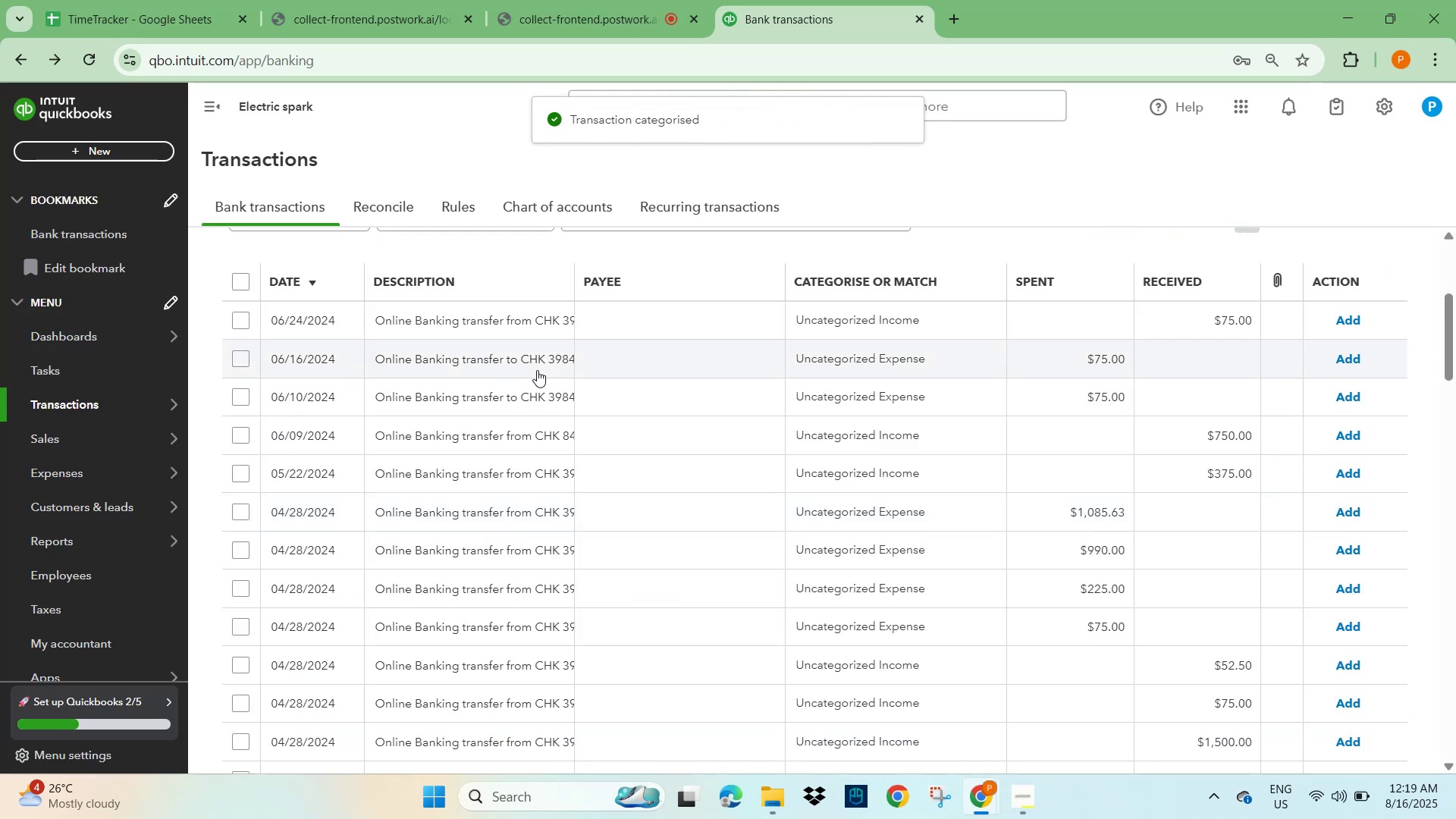 
left_click([492, 318])
 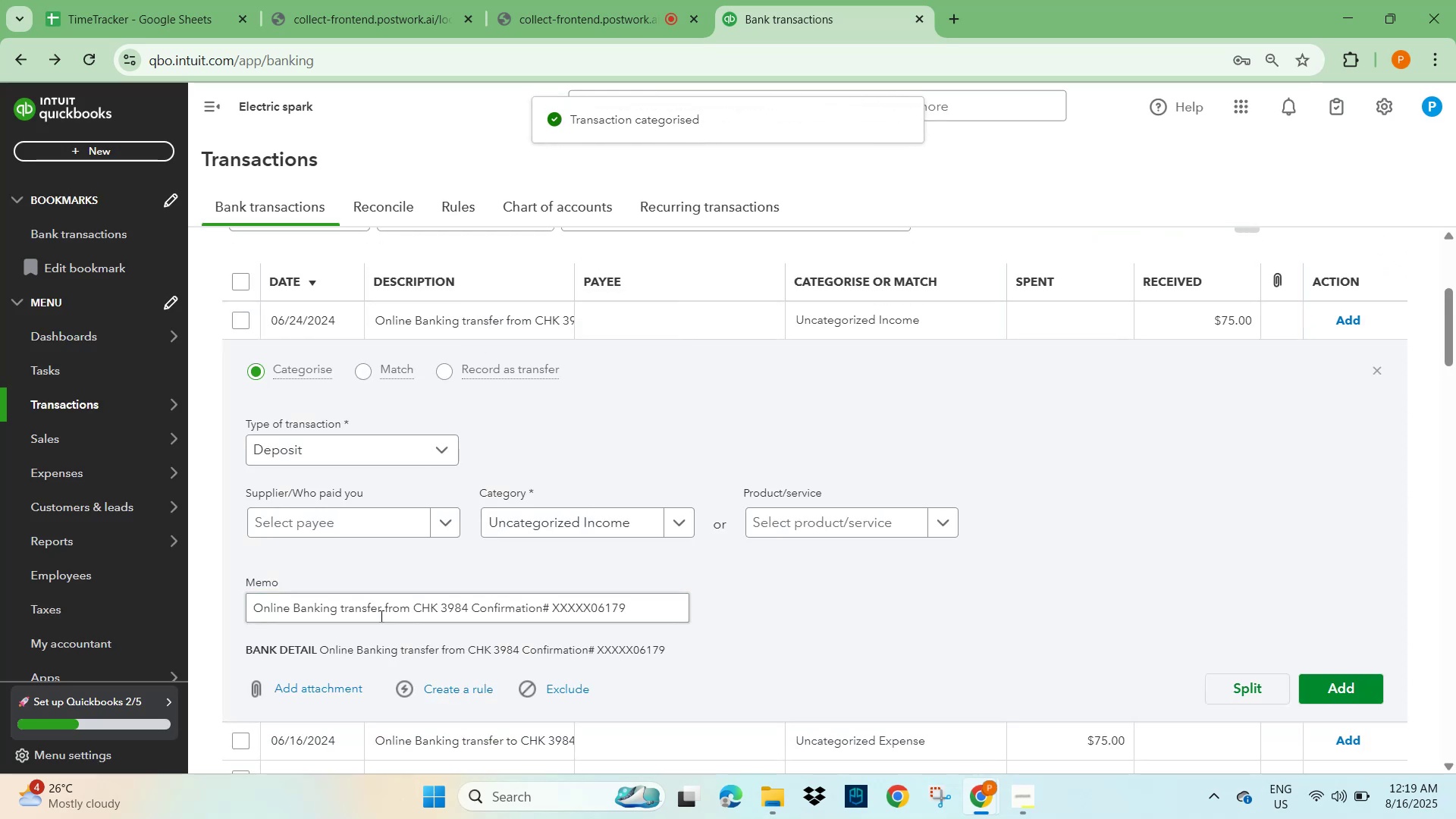 
left_click([364, 522])
 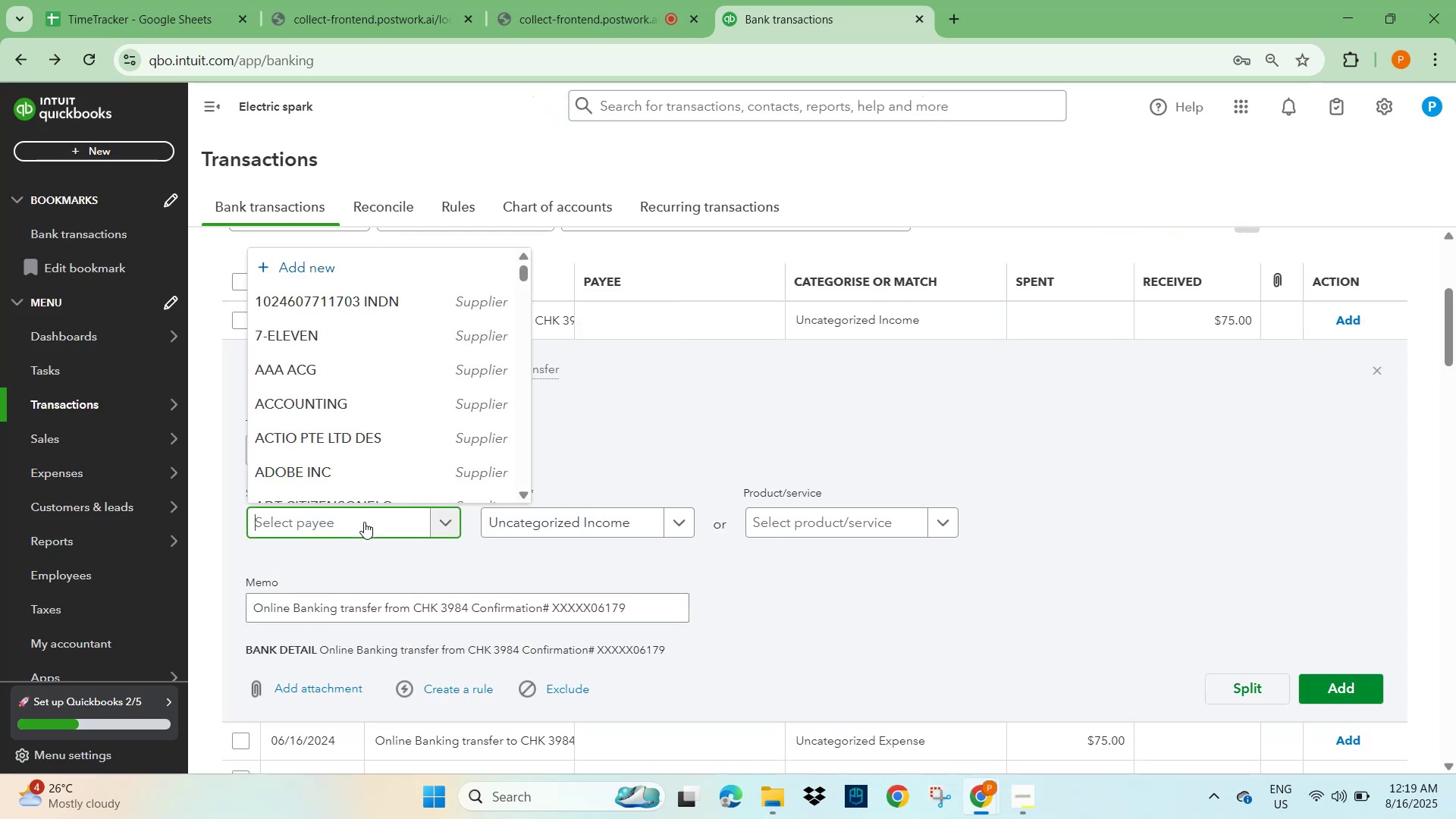 
type(unknown)
 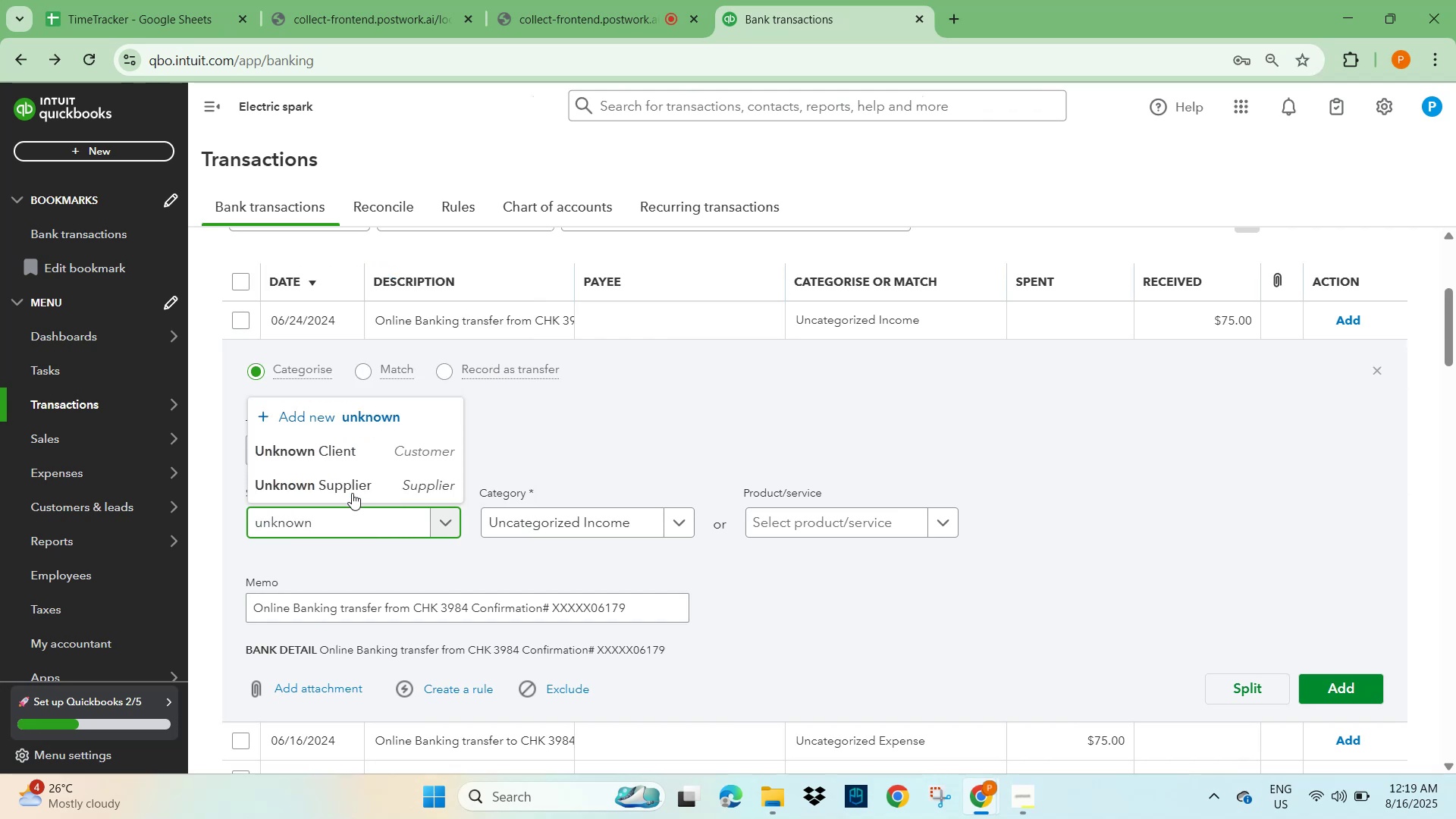 
left_click([330, 447])
 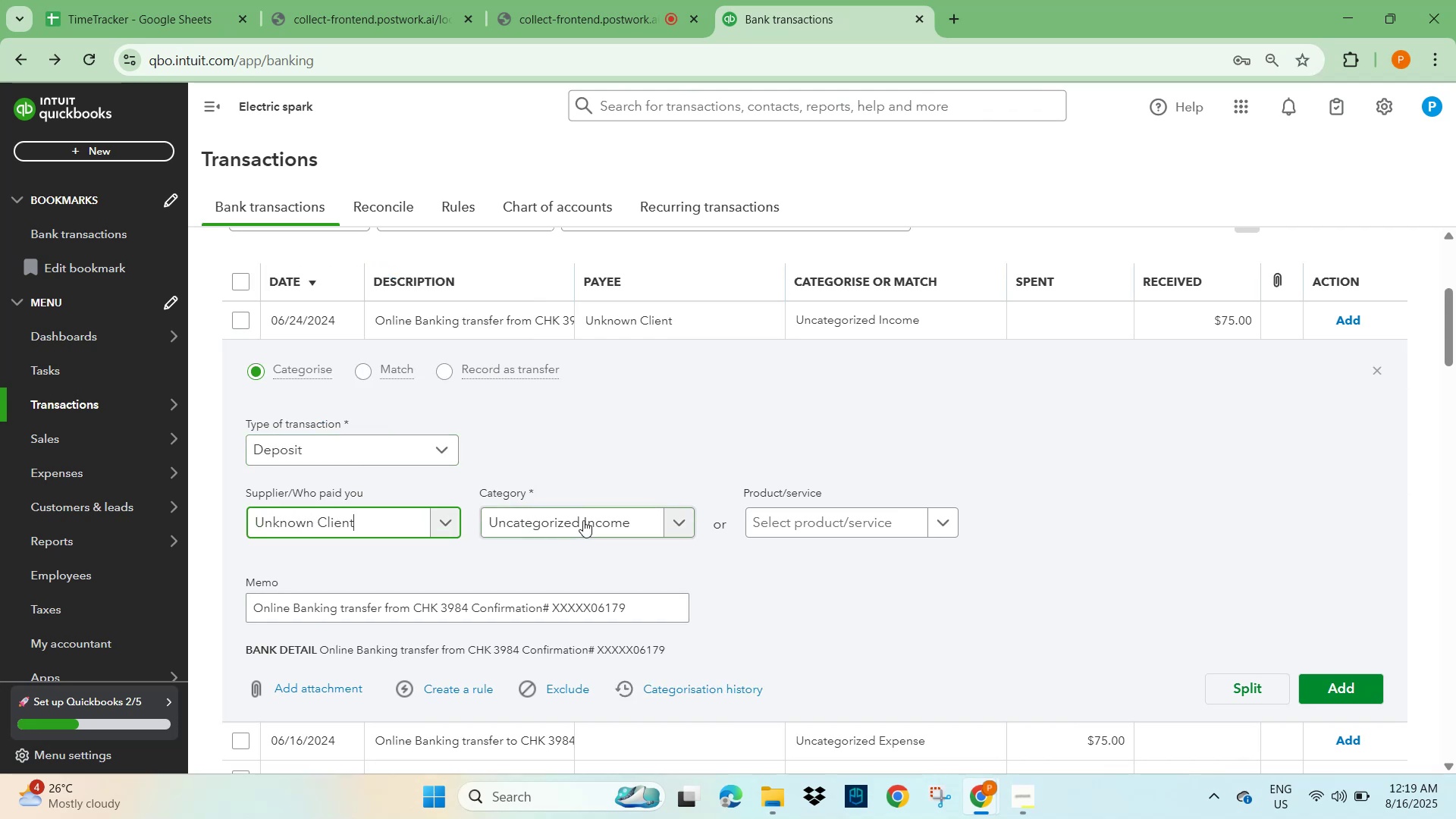 
left_click([582, 516])
 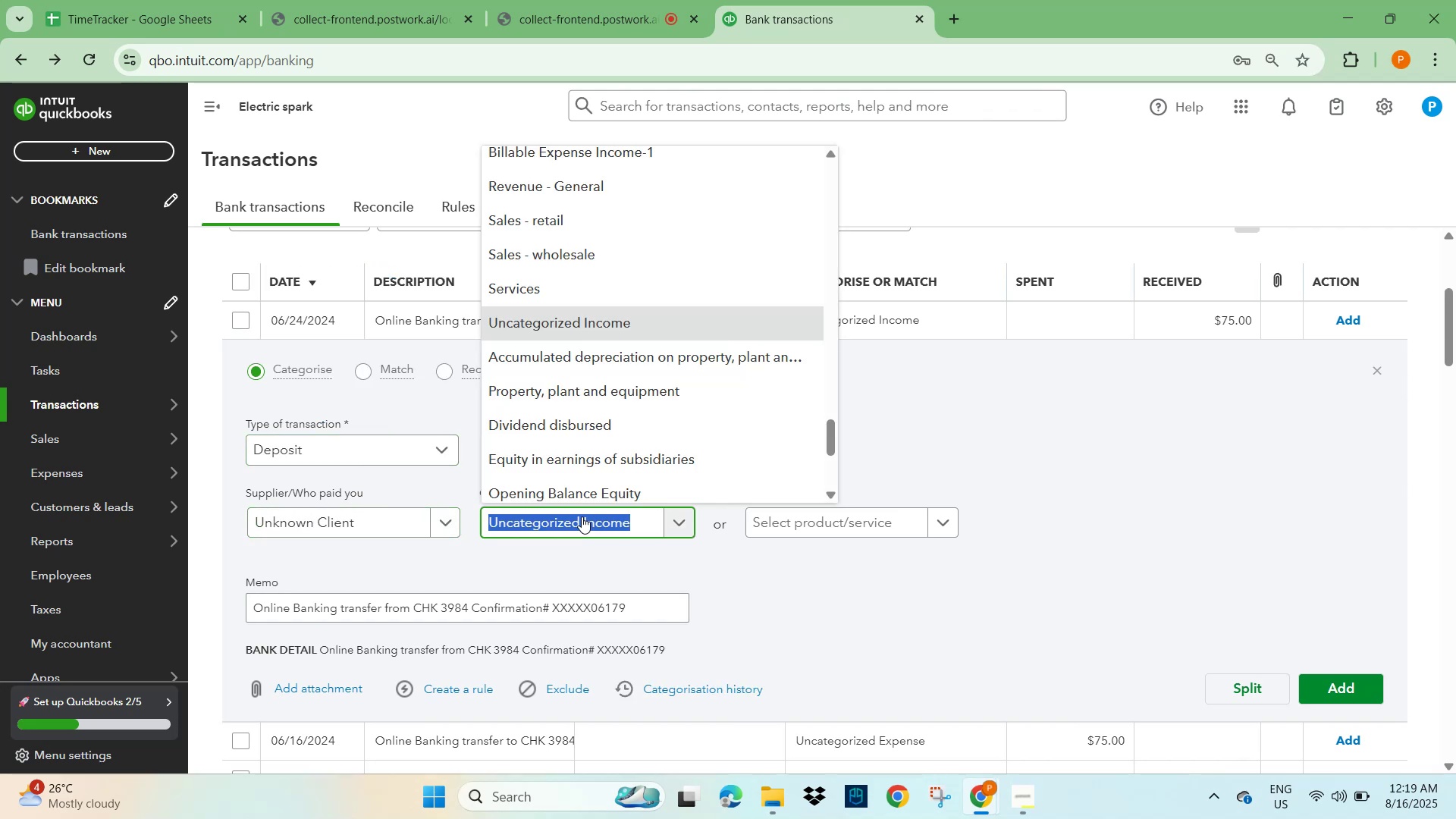 
type(other)
 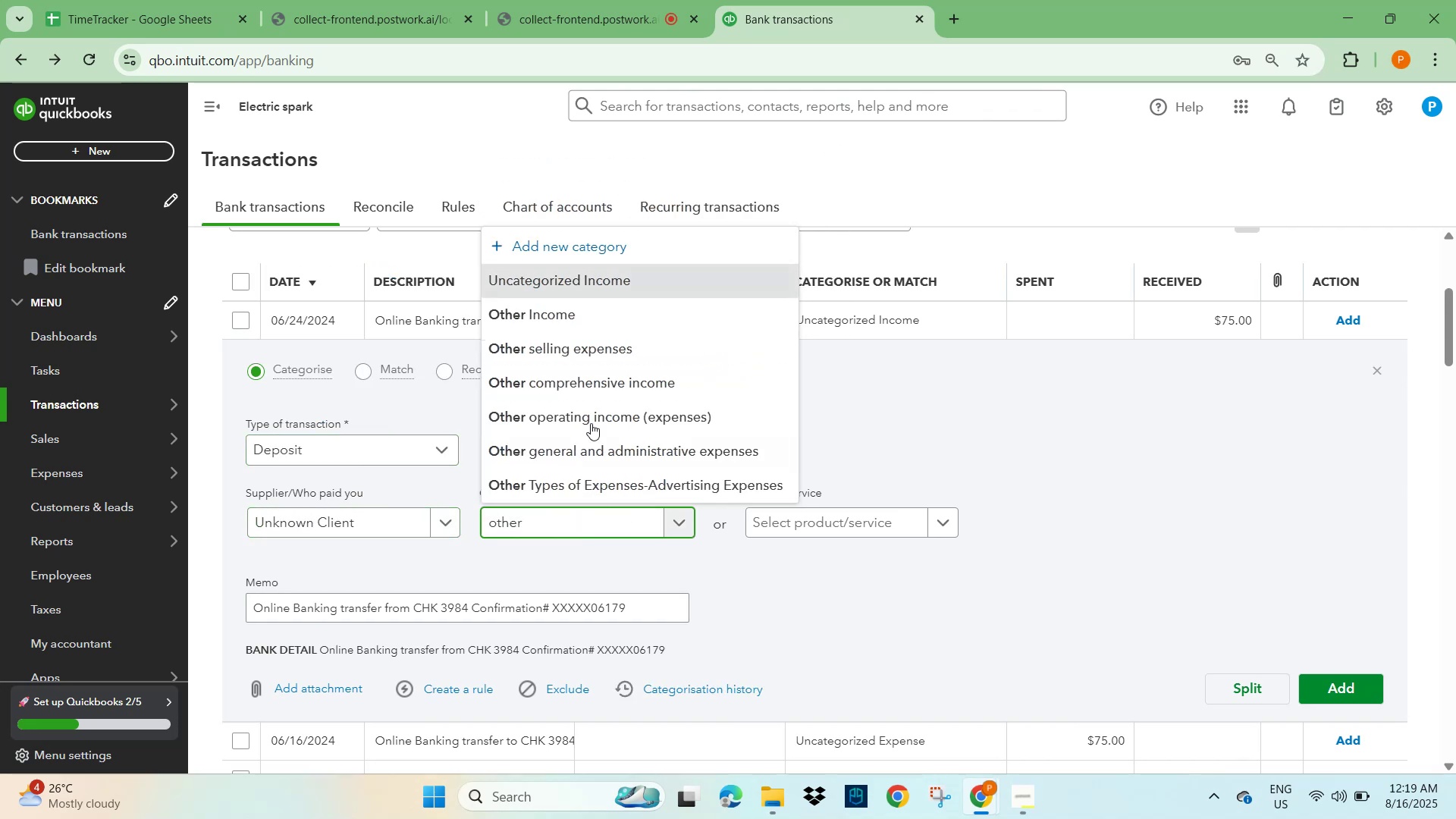 
left_click([590, 317])
 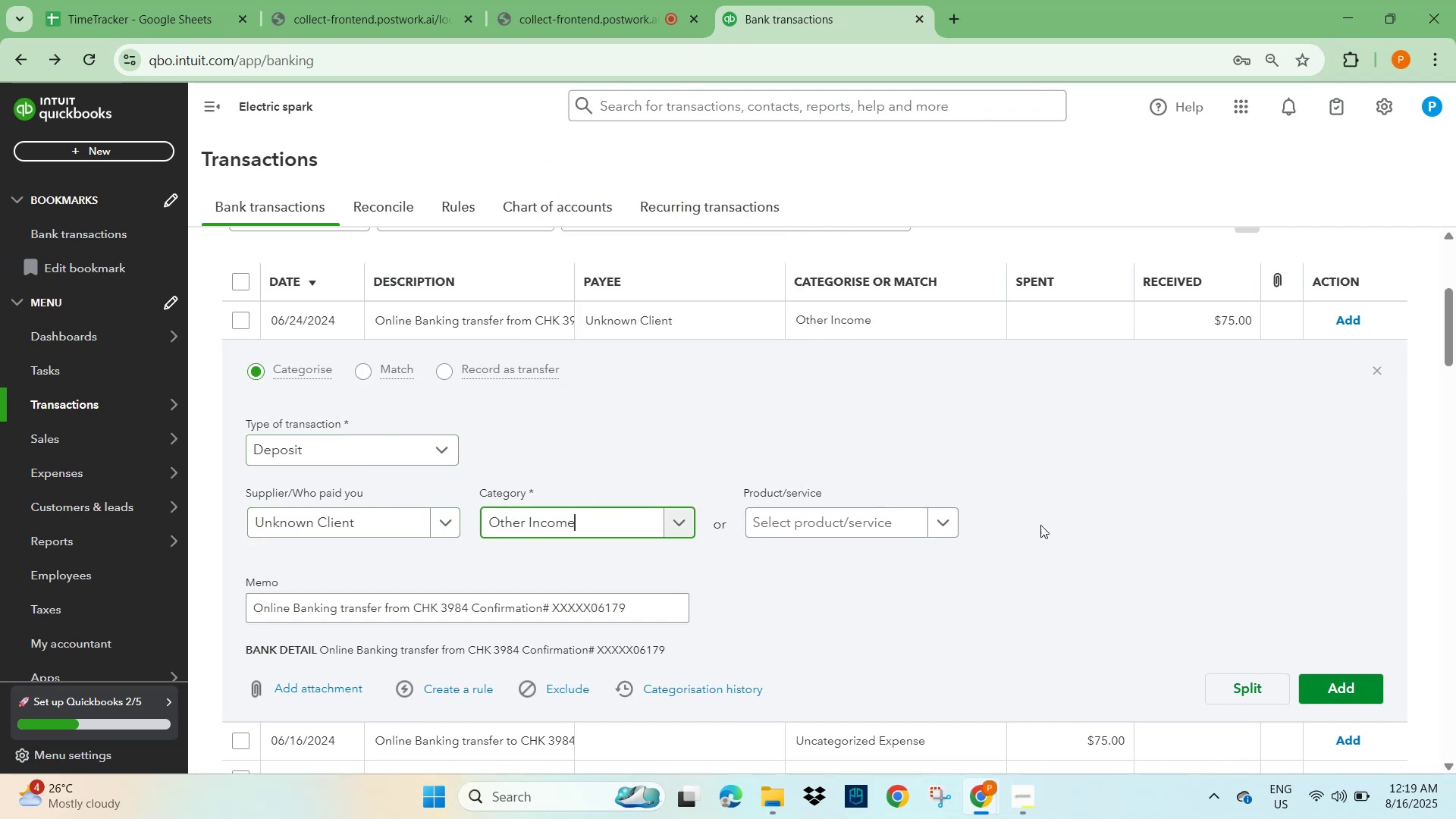 
left_click([1044, 524])
 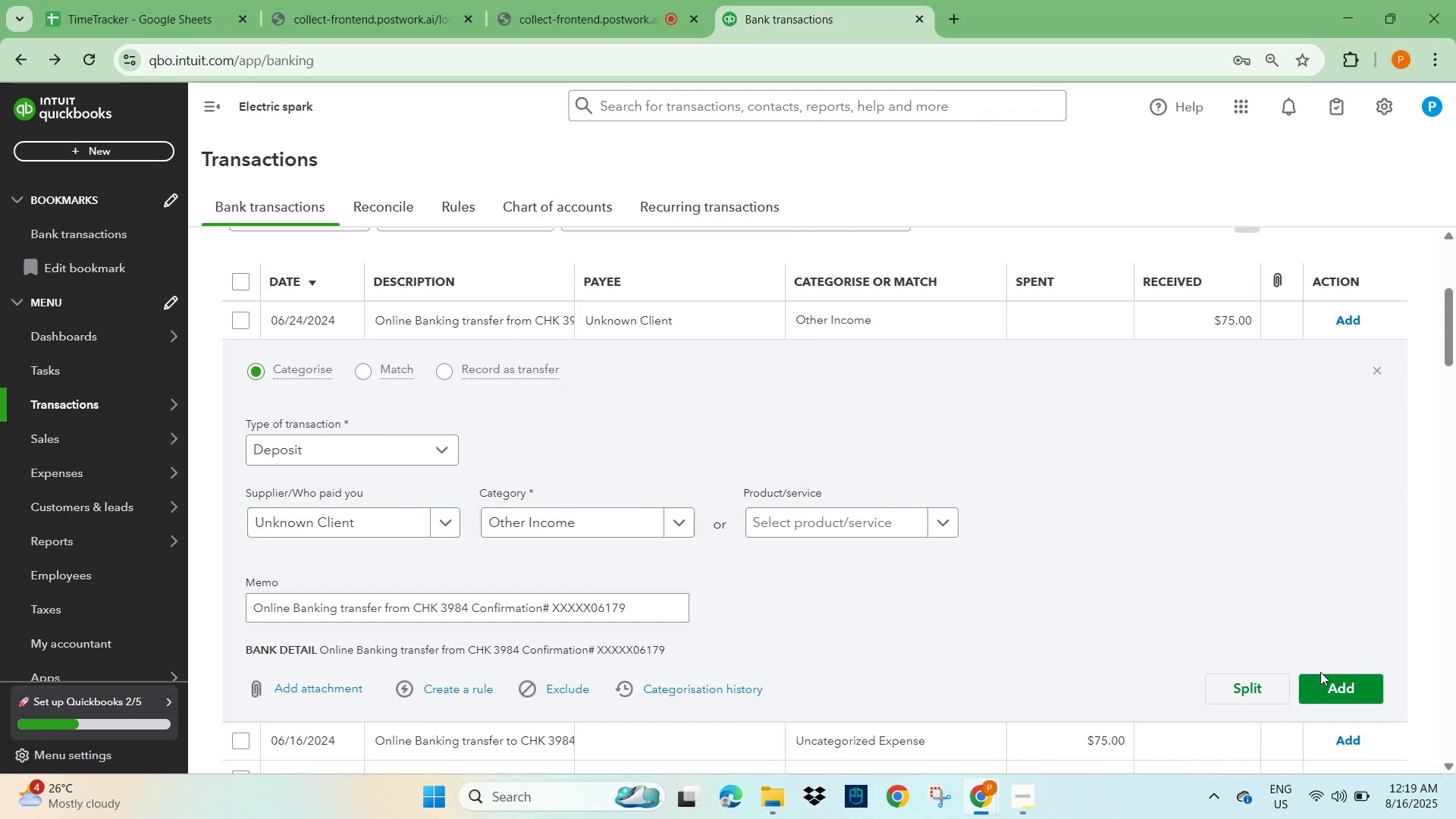 
left_click([1333, 682])
 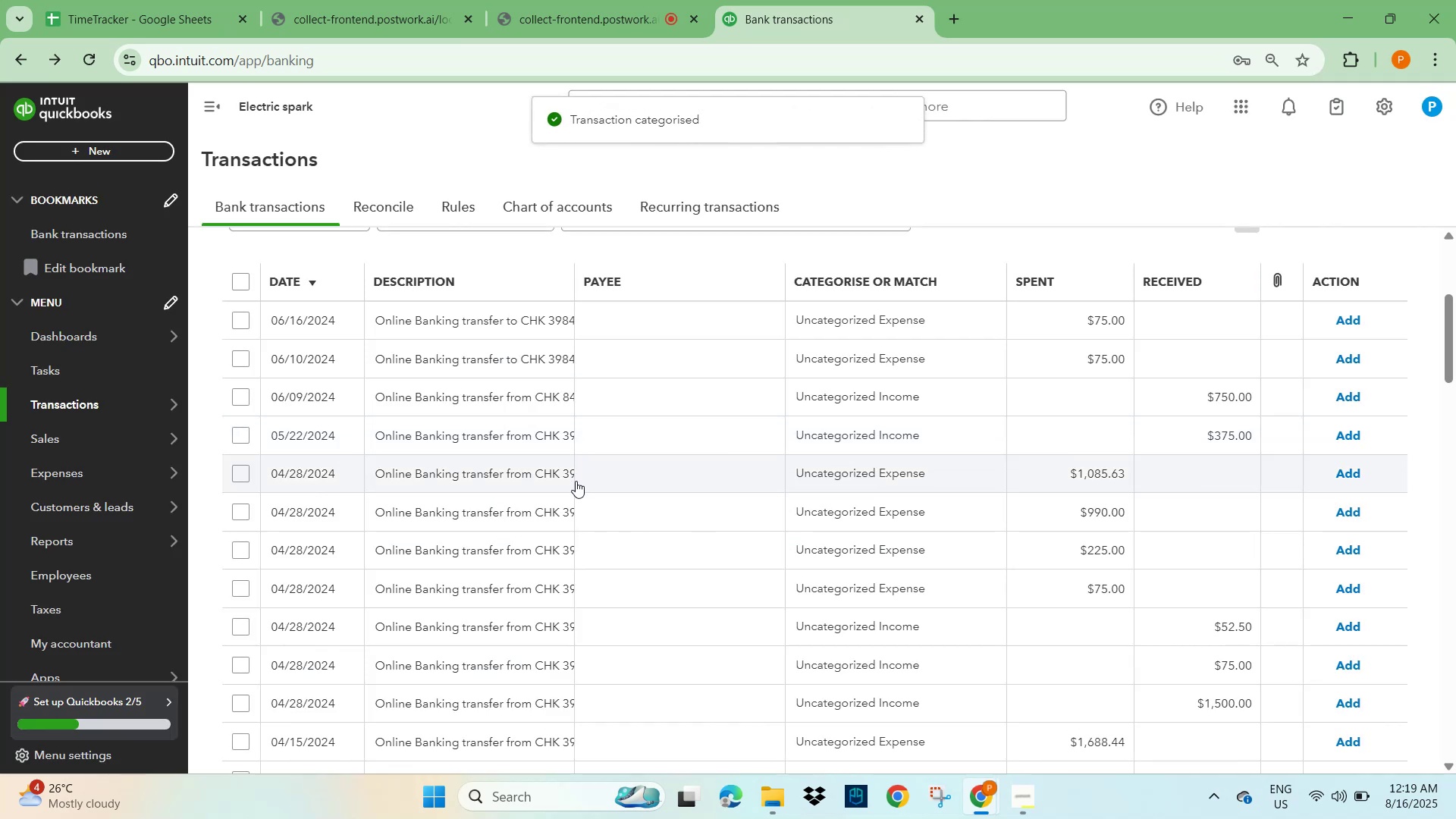 
scroll: coordinate [566, 587], scroll_direction: down, amount: 18.0
 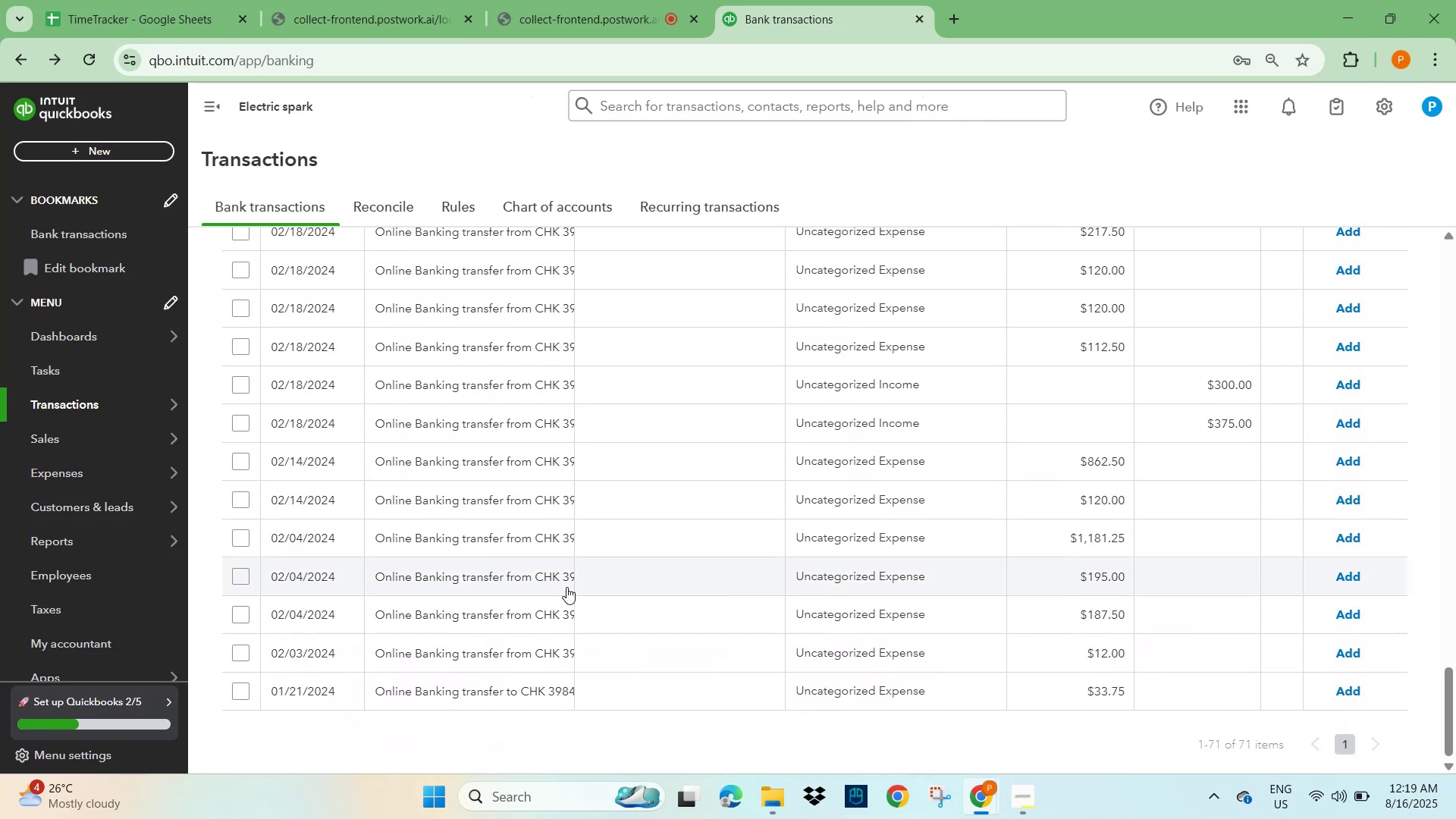 
scroll: coordinate [566, 587], scroll_direction: up, amount: 26.0
 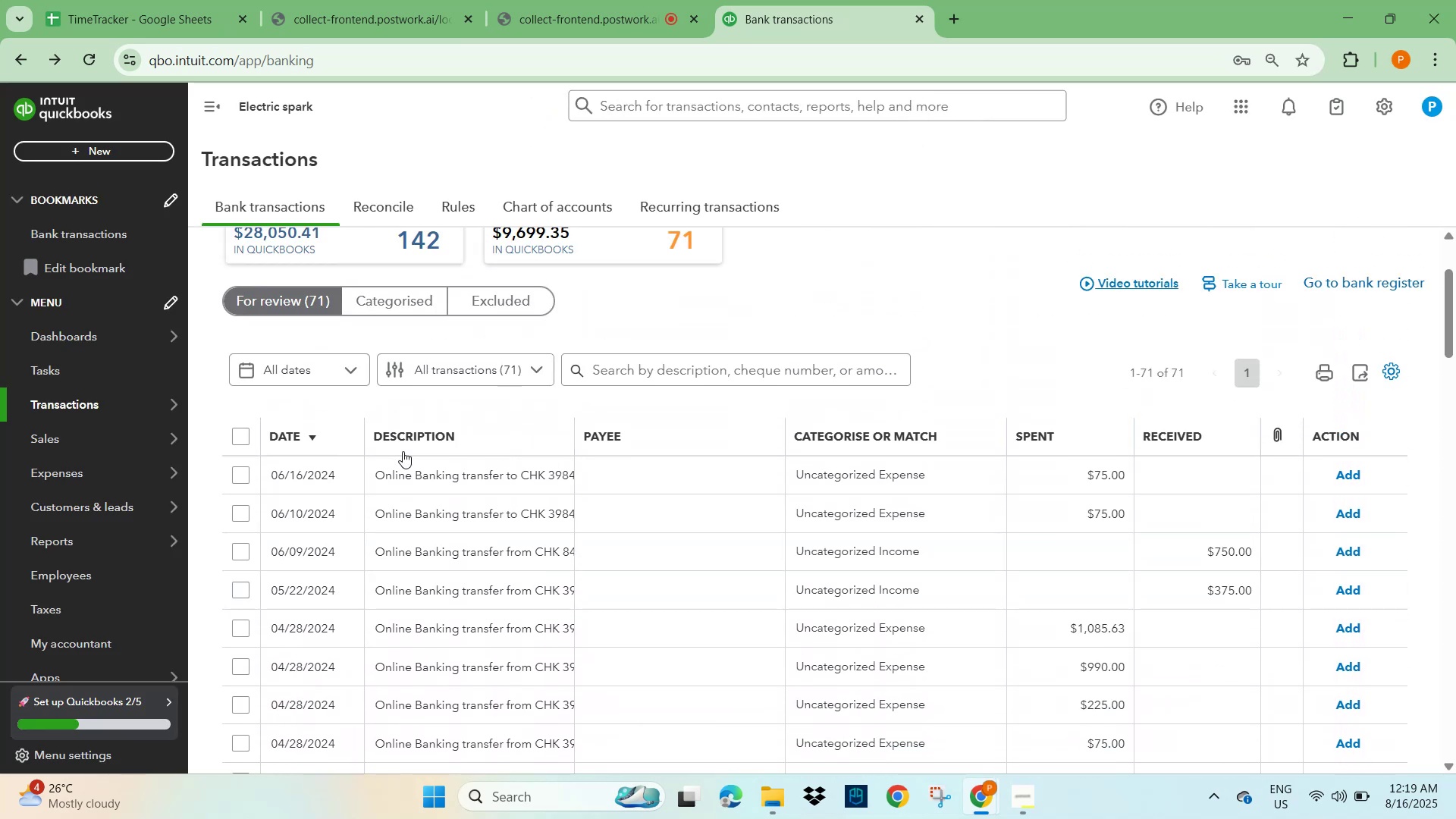 
left_click([409, 471])
 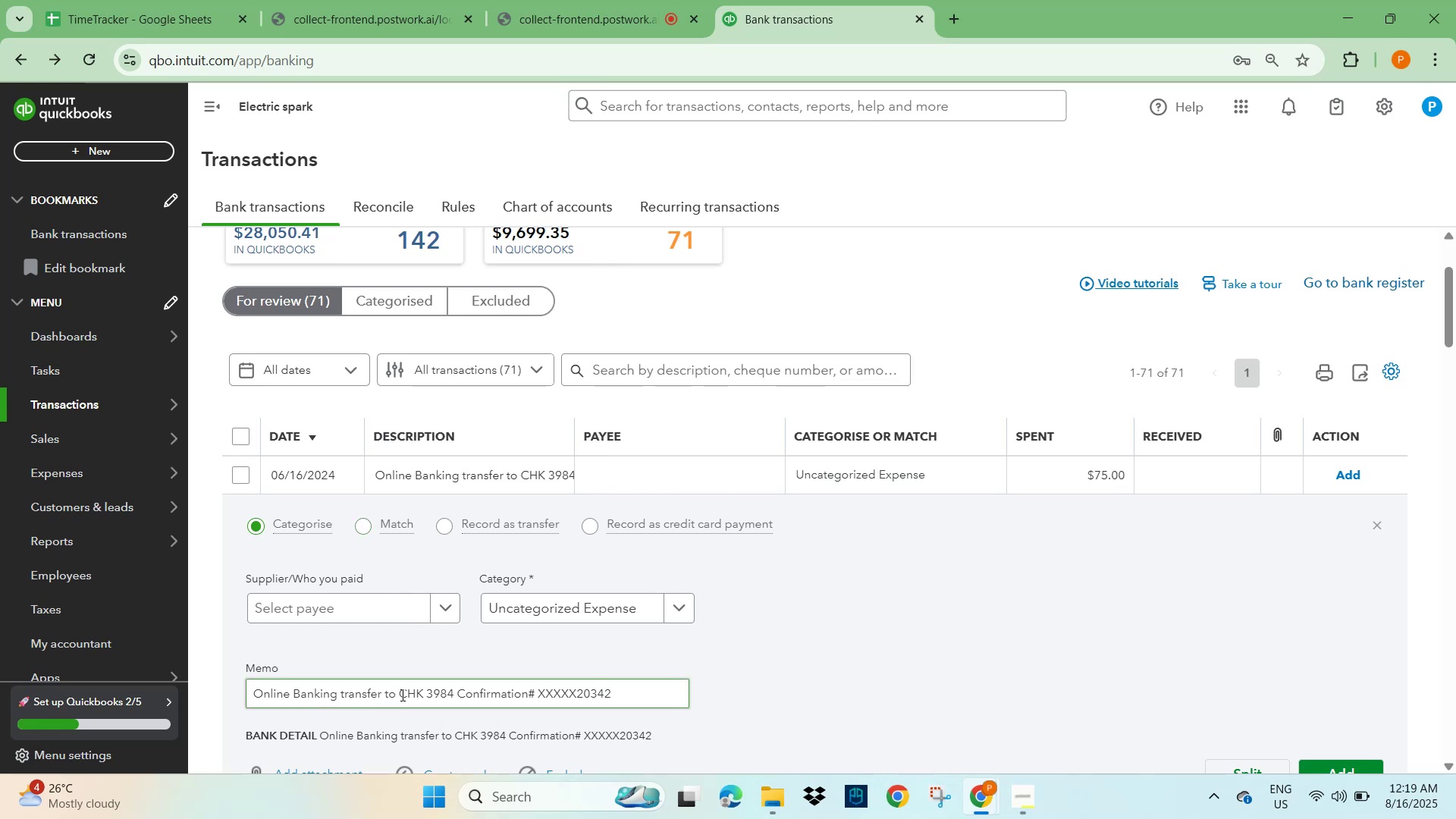 
wait(5.76)
 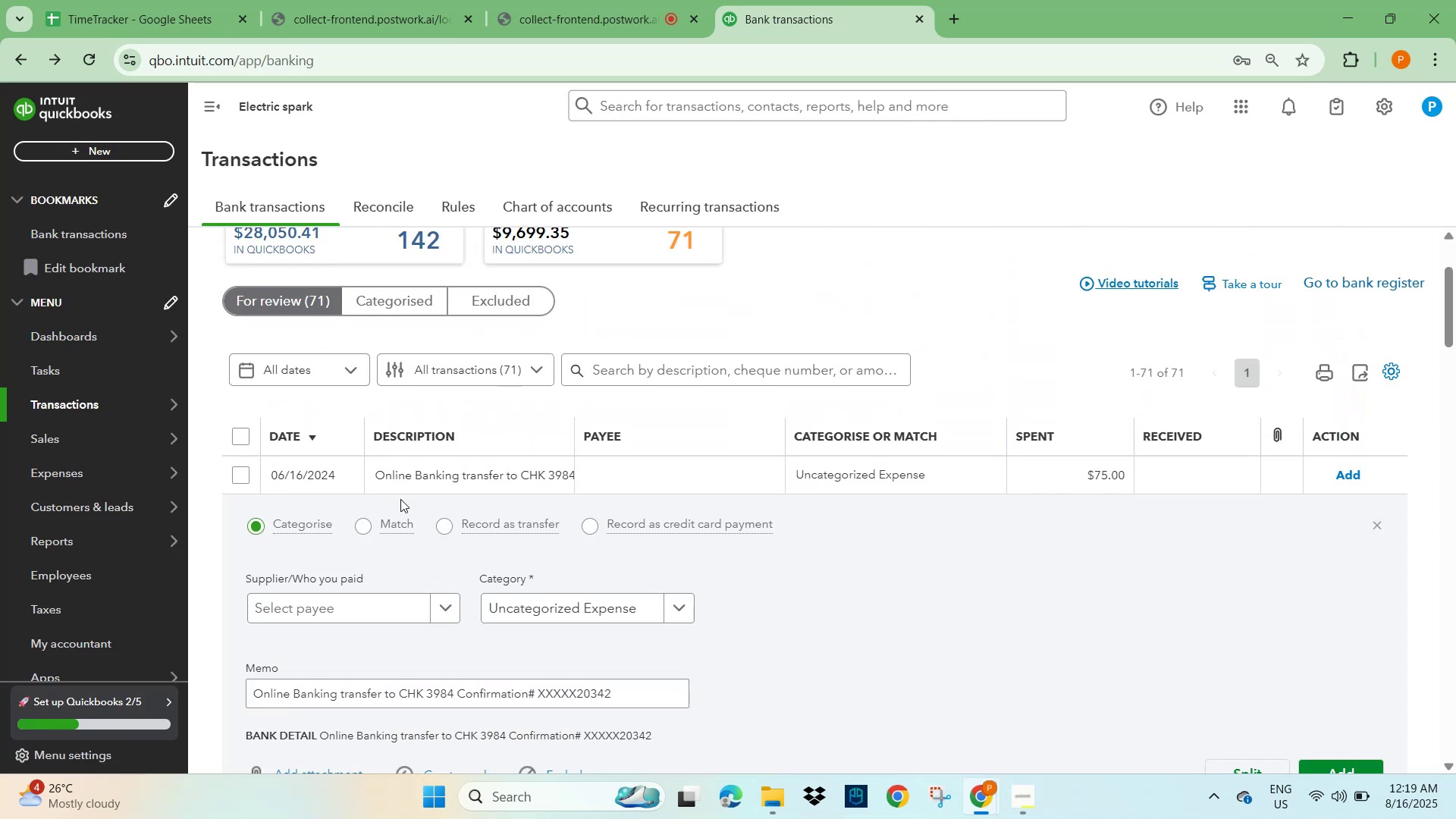 
left_click_drag(start_coordinate=[399, 692], to_coordinate=[217, 699])
 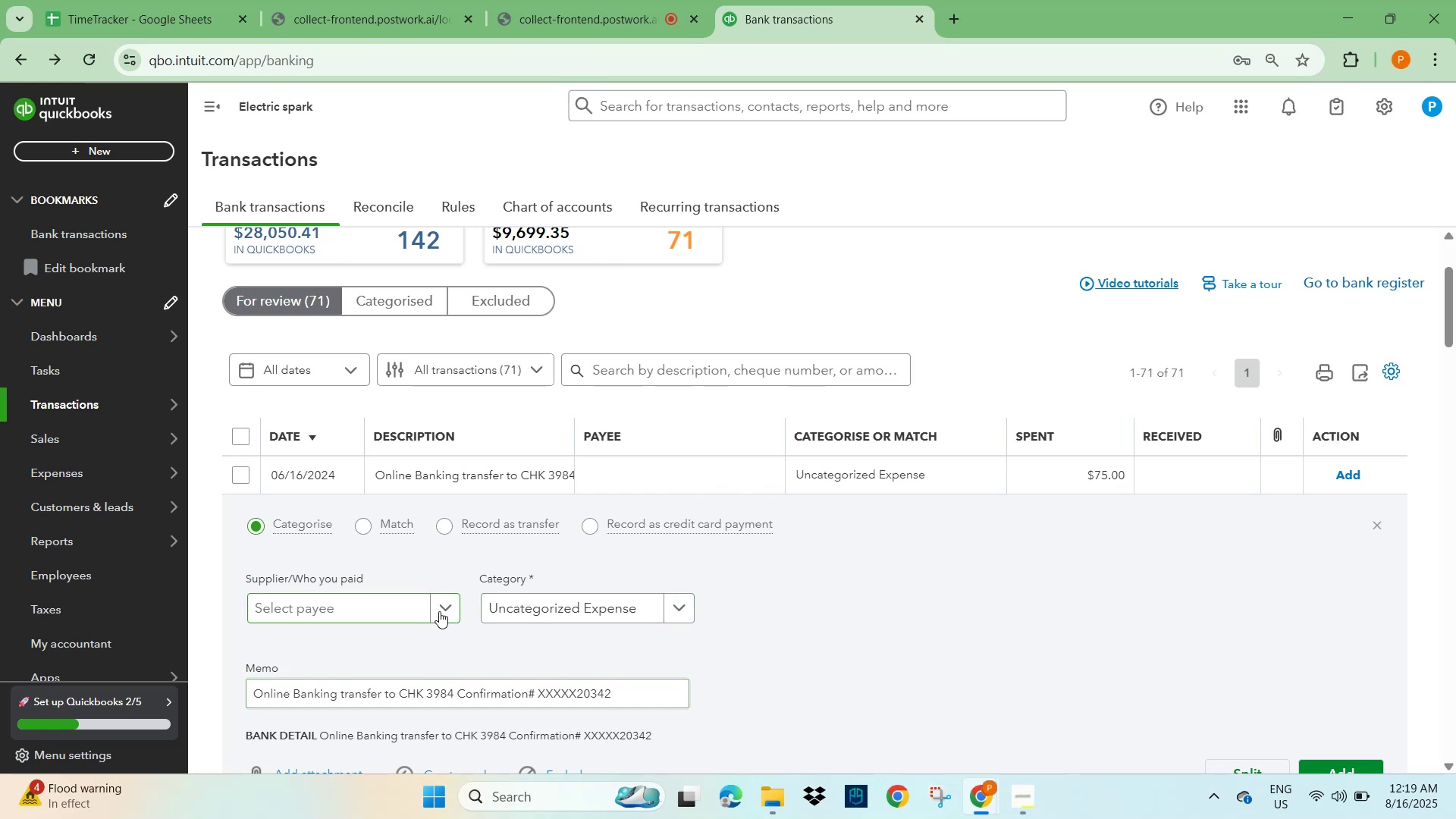 
wait(16.97)
 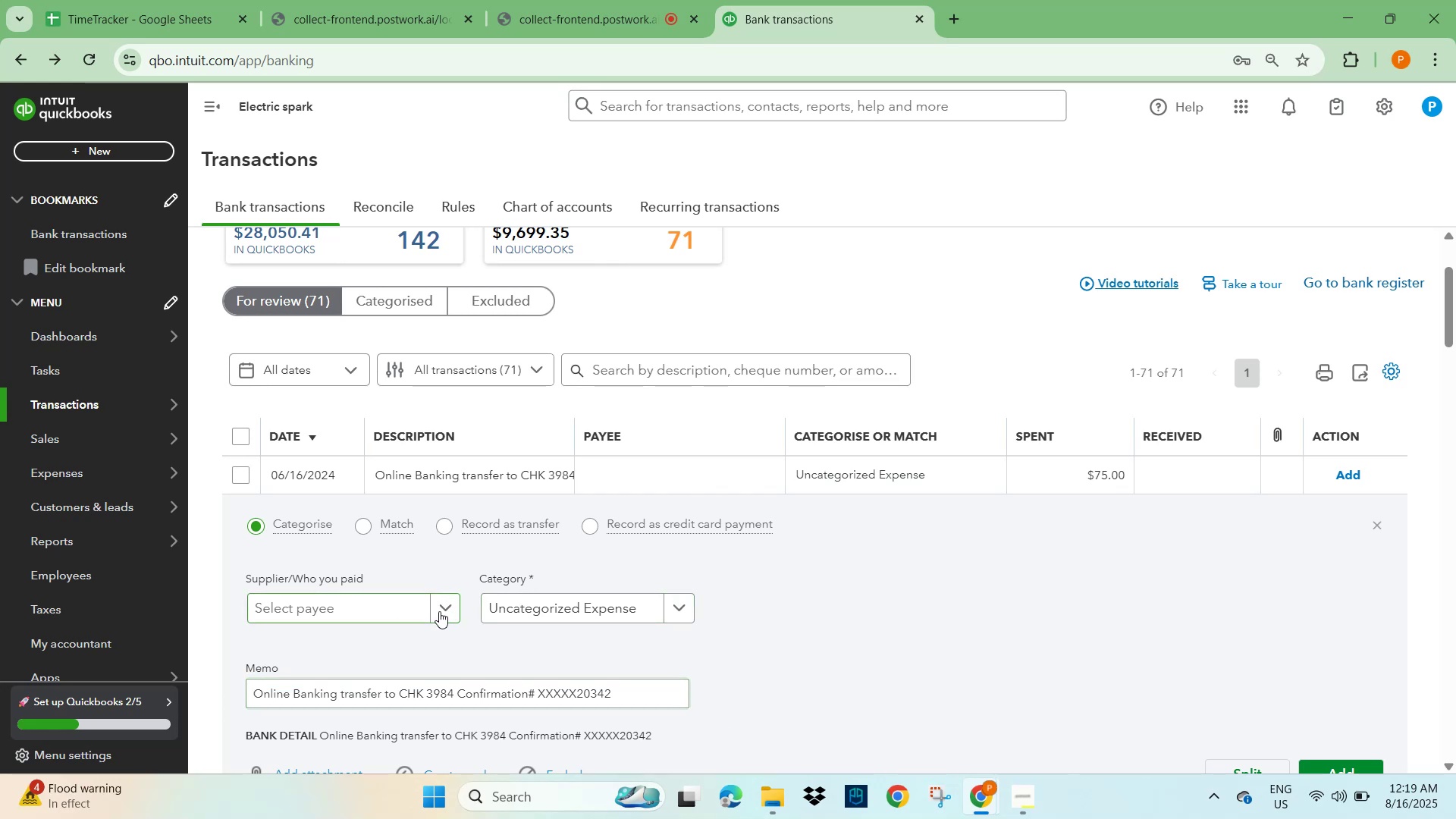 
scroll: coordinate [439, 612], scroll_direction: down, amount: 3.0
 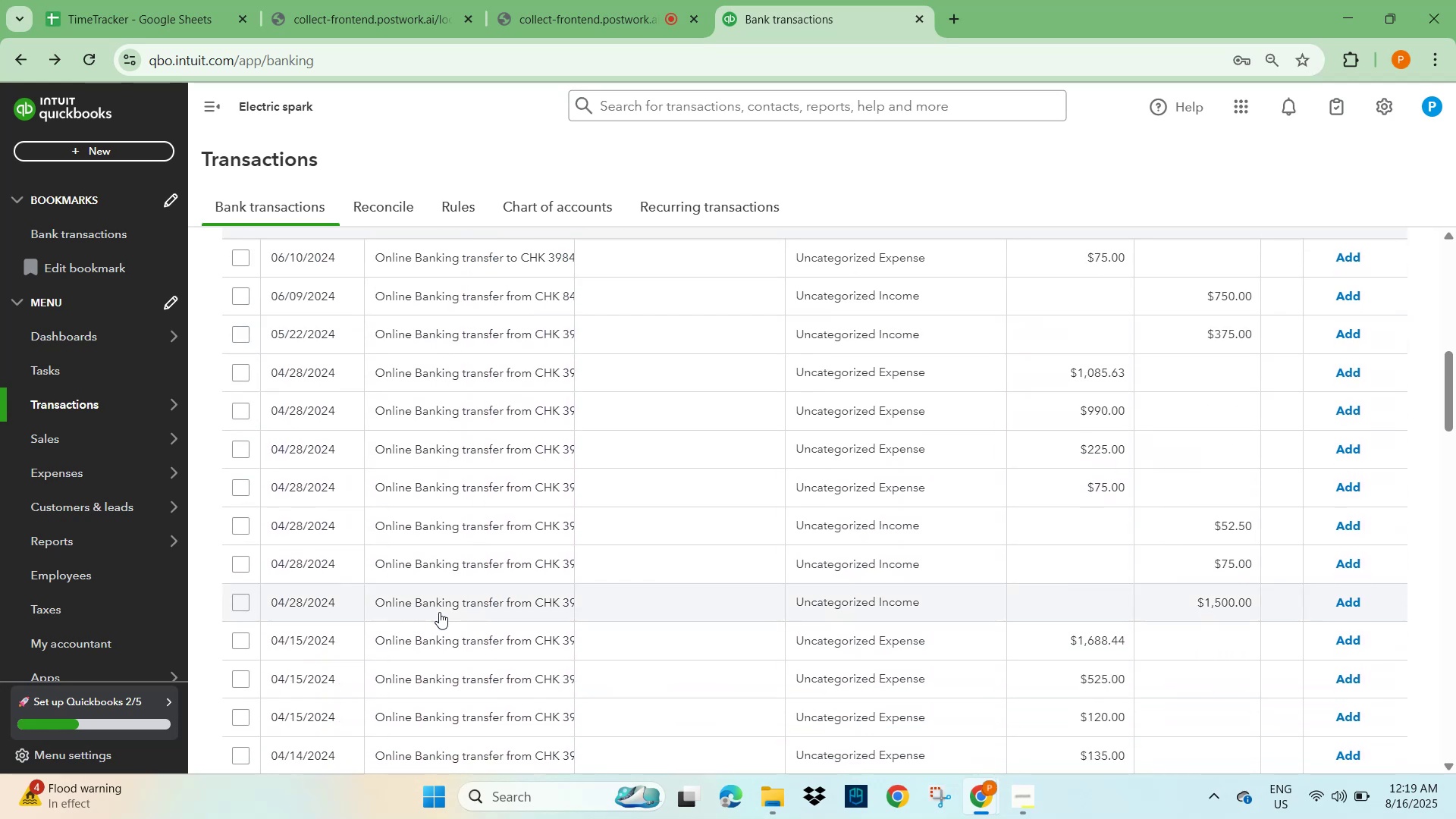 
scroll: coordinate [439, 612], scroll_direction: up, amount: 3.0
 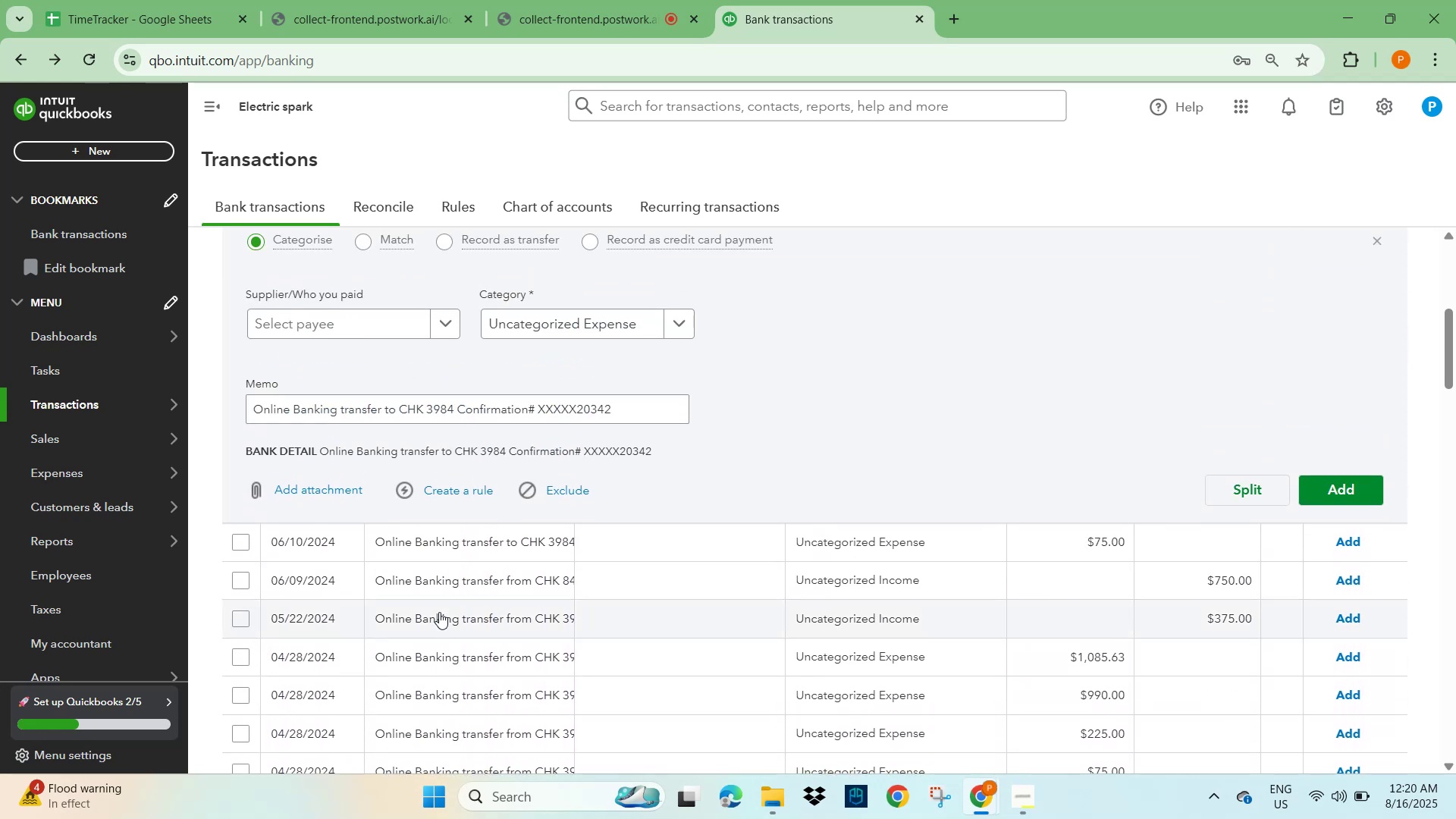 
wait(5.23)
 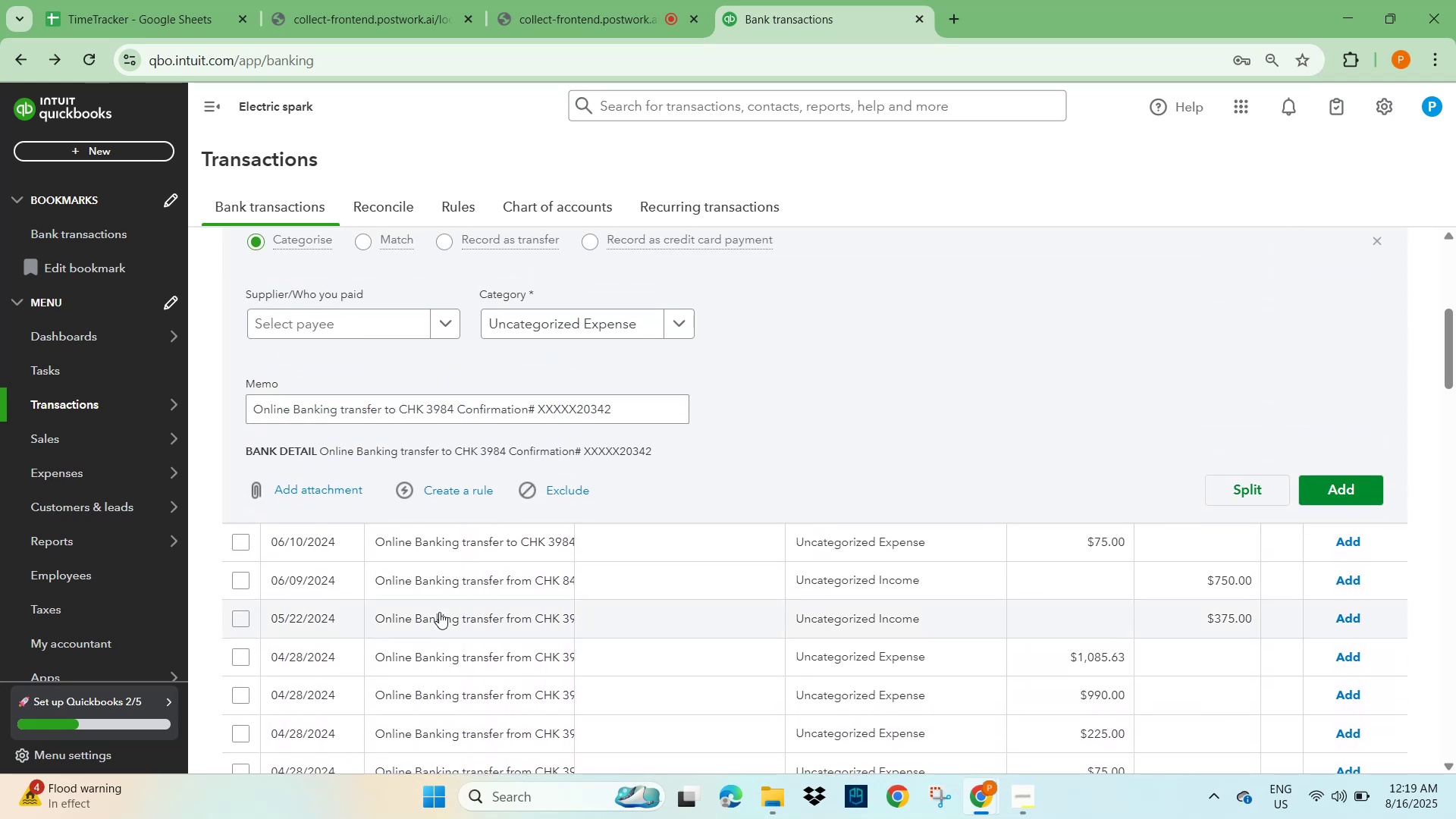 
left_click([562, 19])
 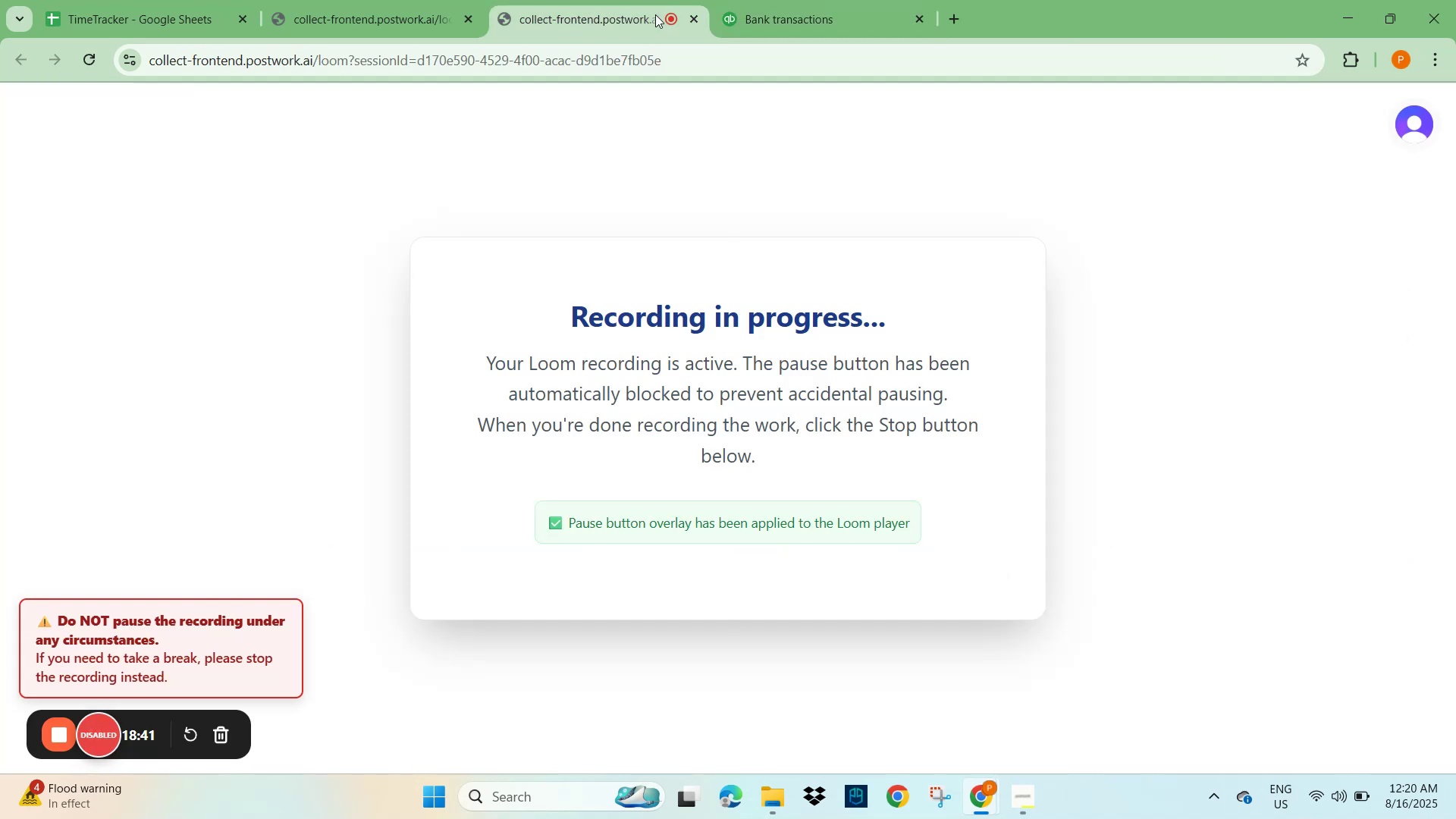 
left_click([811, 14])
 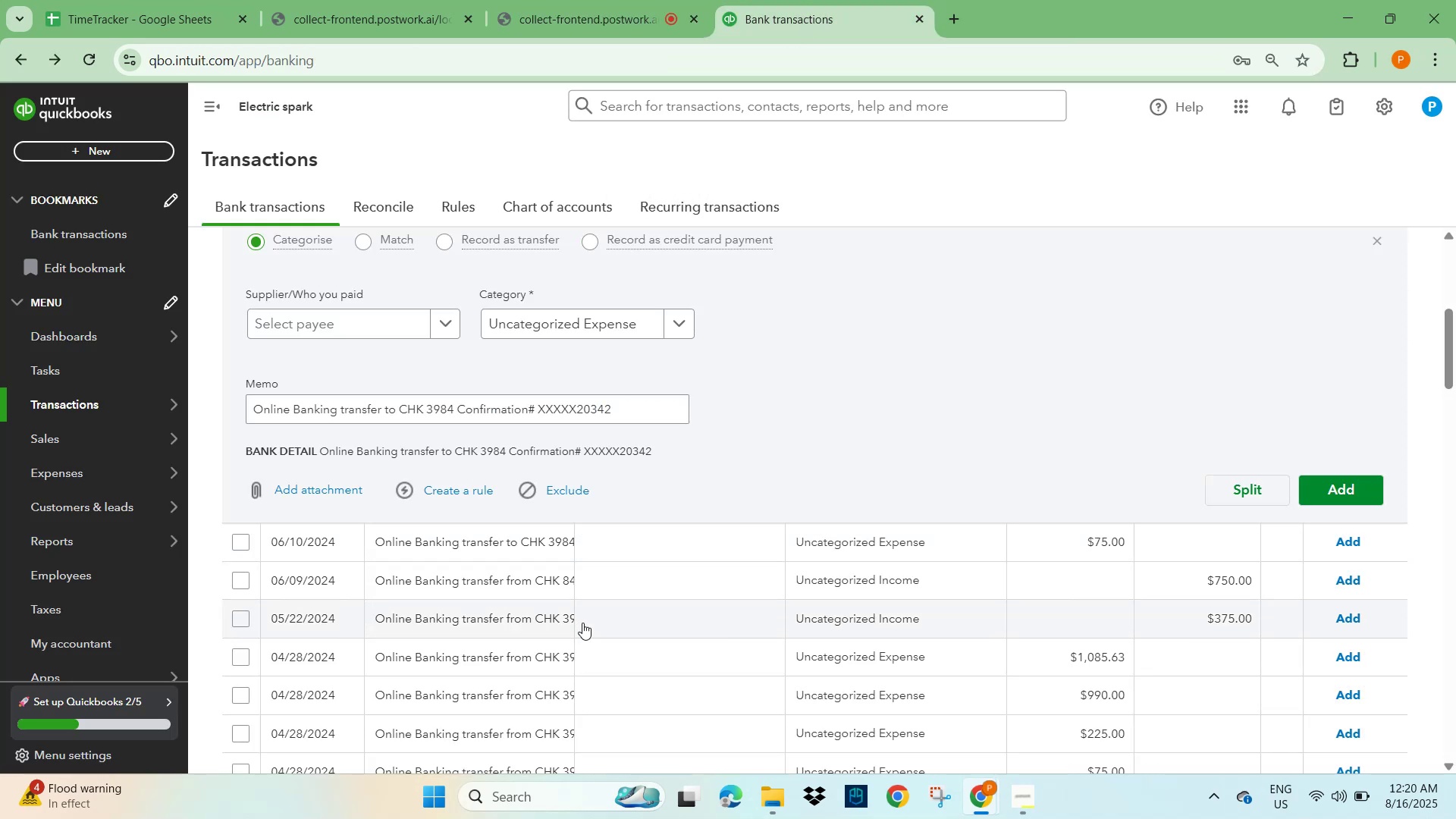 
scroll: coordinate [582, 623], scroll_direction: down, amount: 2.0
 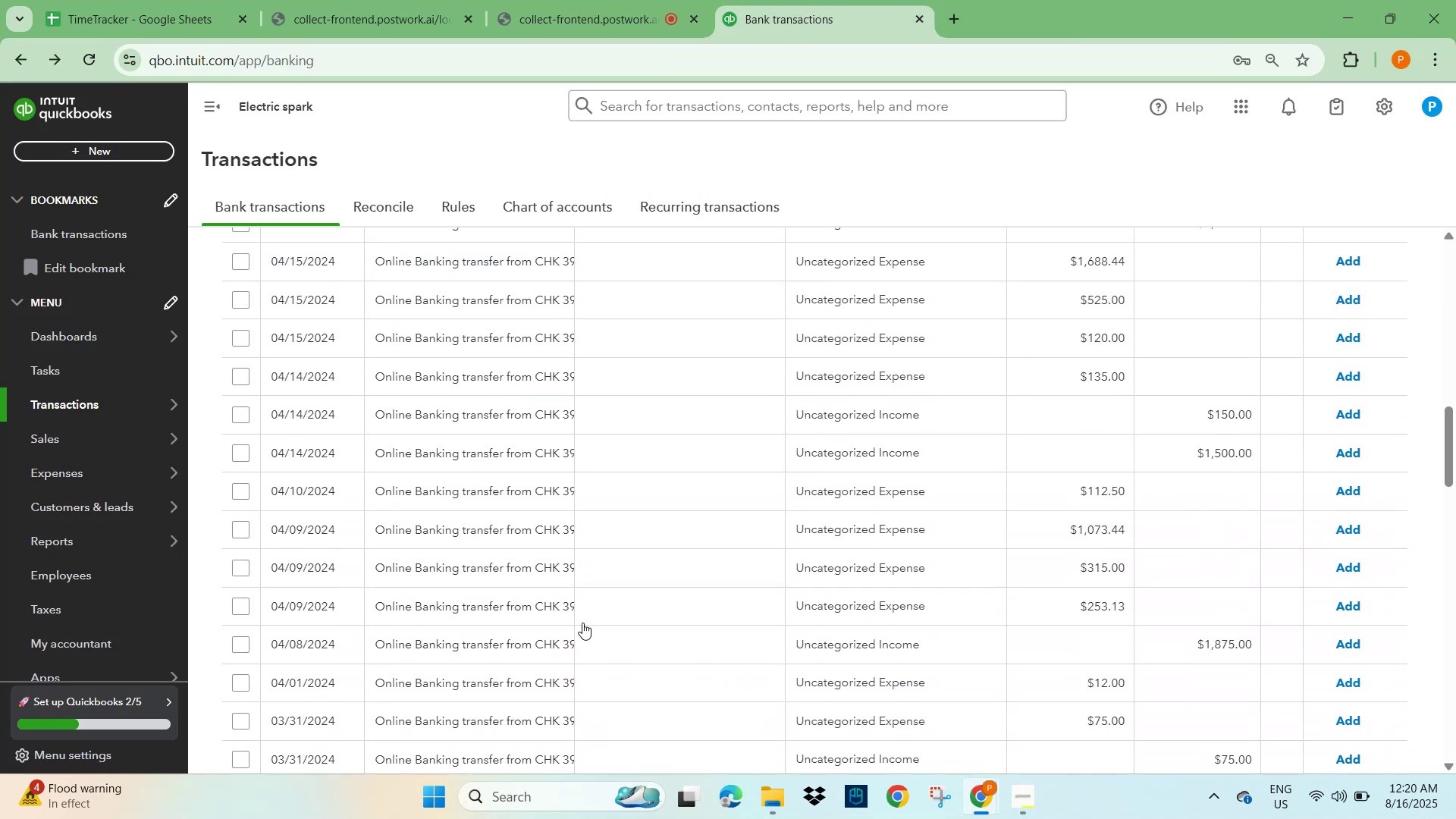 
scroll: coordinate [582, 623], scroll_direction: up, amount: 8.0
 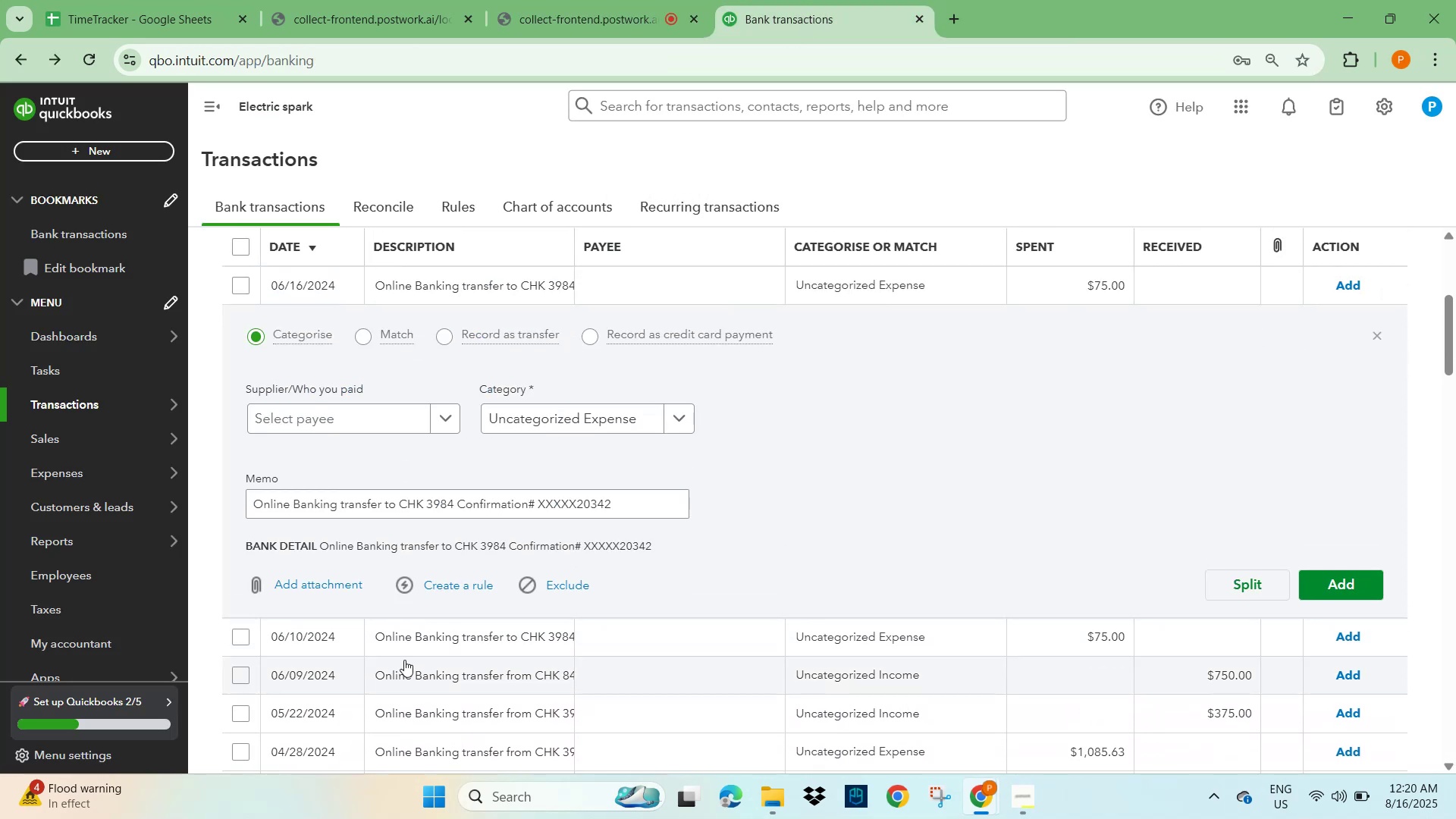 
left_click([412, 639])
 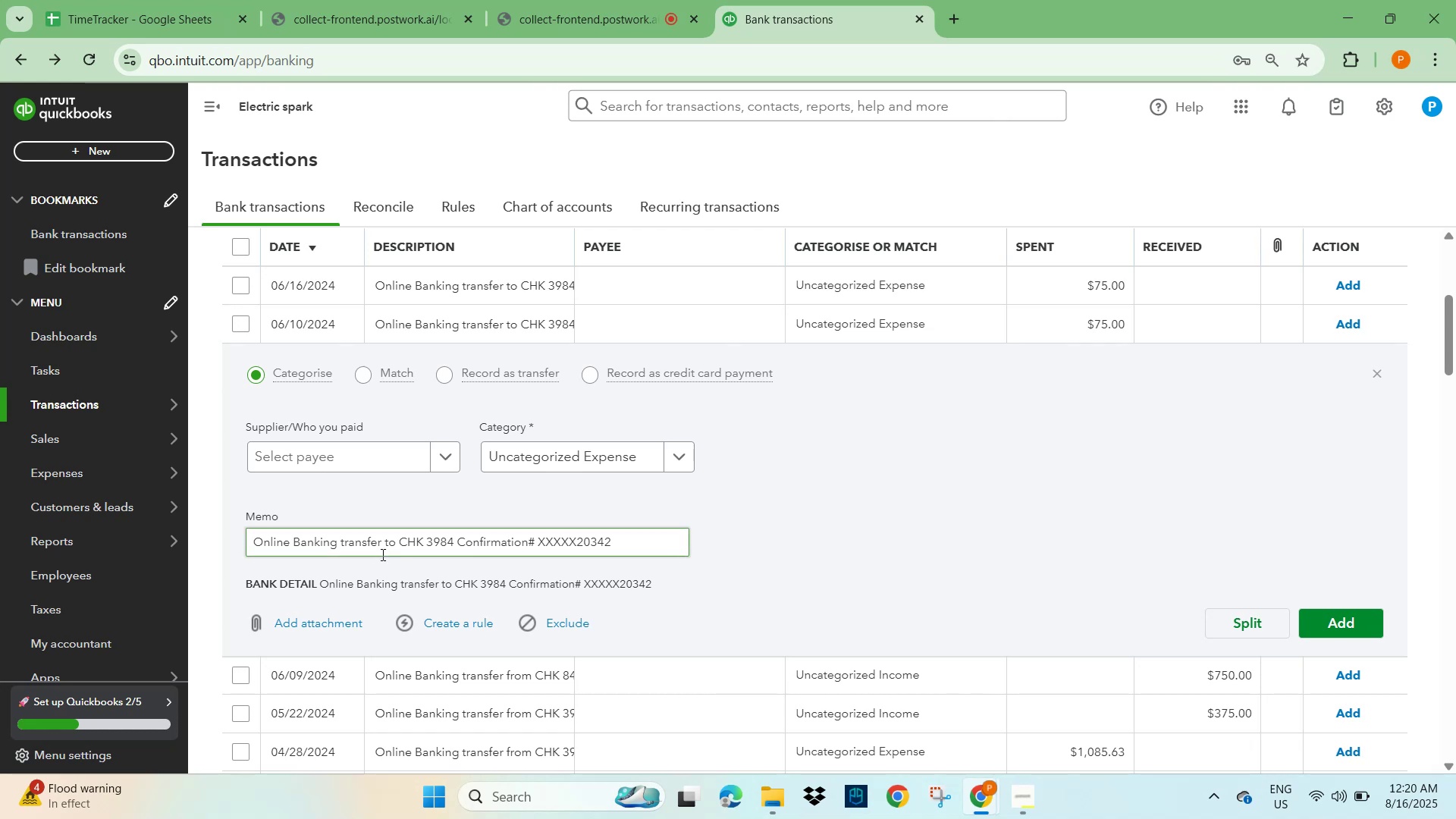 
wait(12.84)
 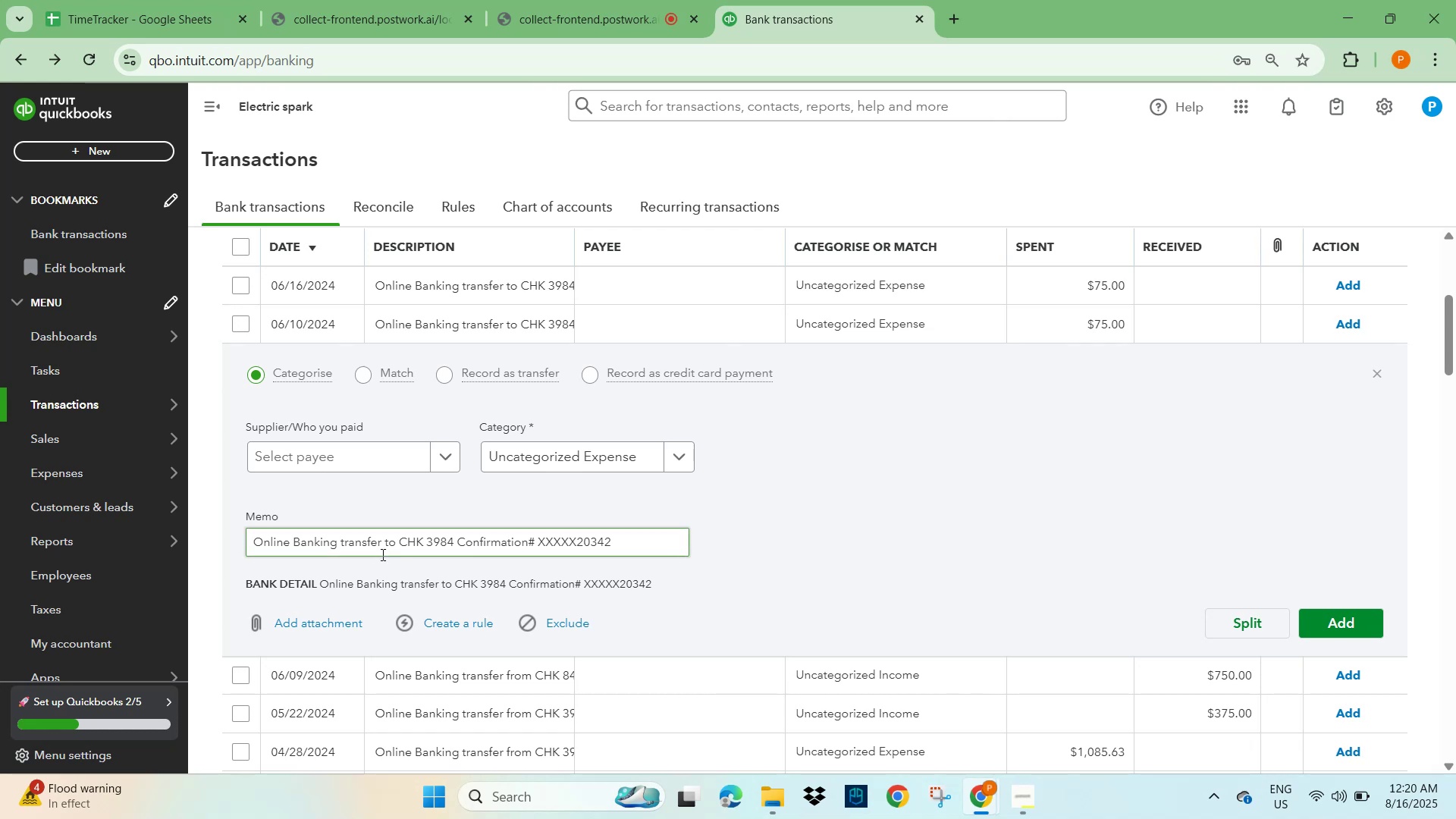 
left_click_drag(start_coordinate=[451, 543], to_coordinate=[222, 551])
 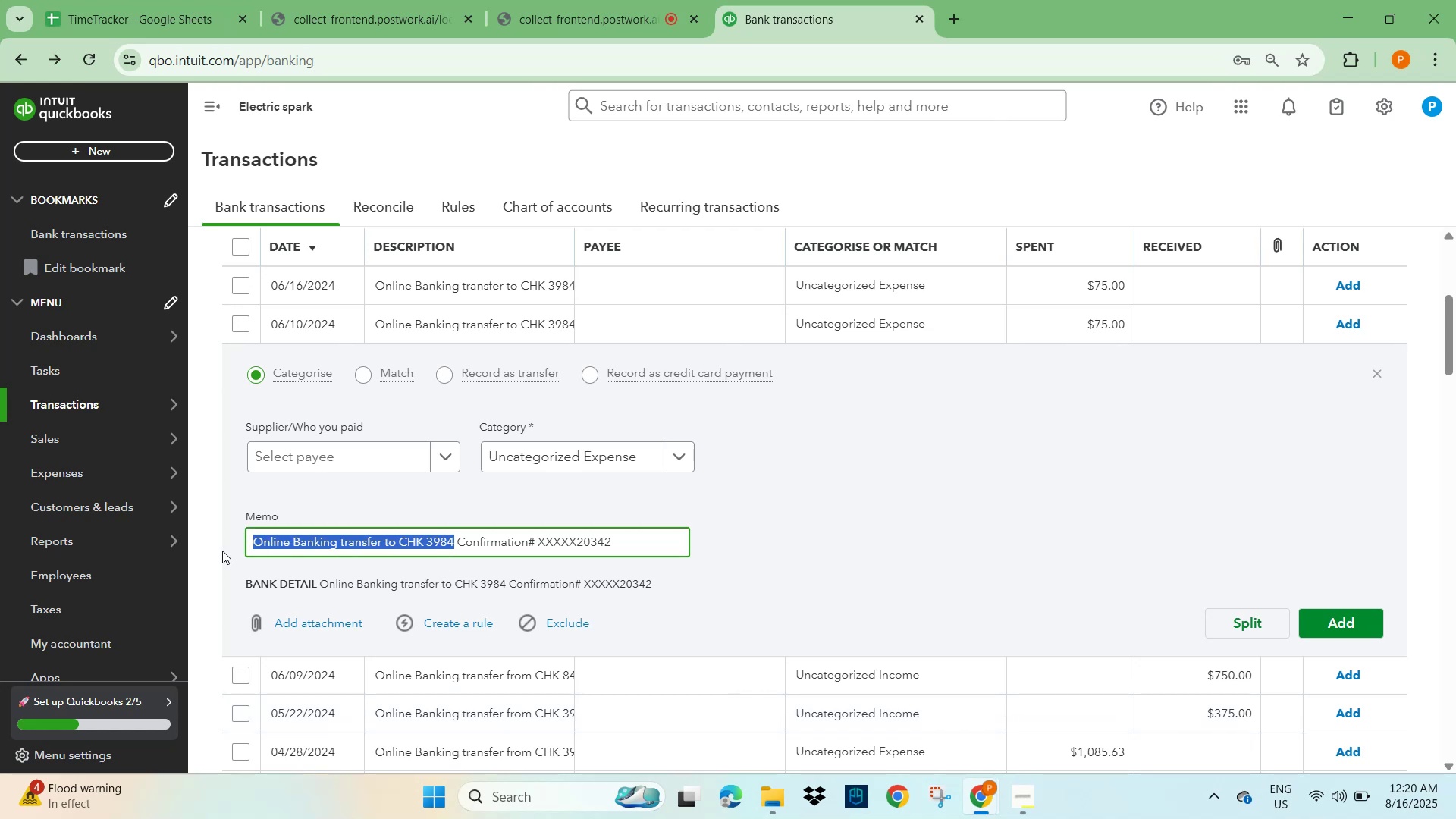 
key(Control+C)
 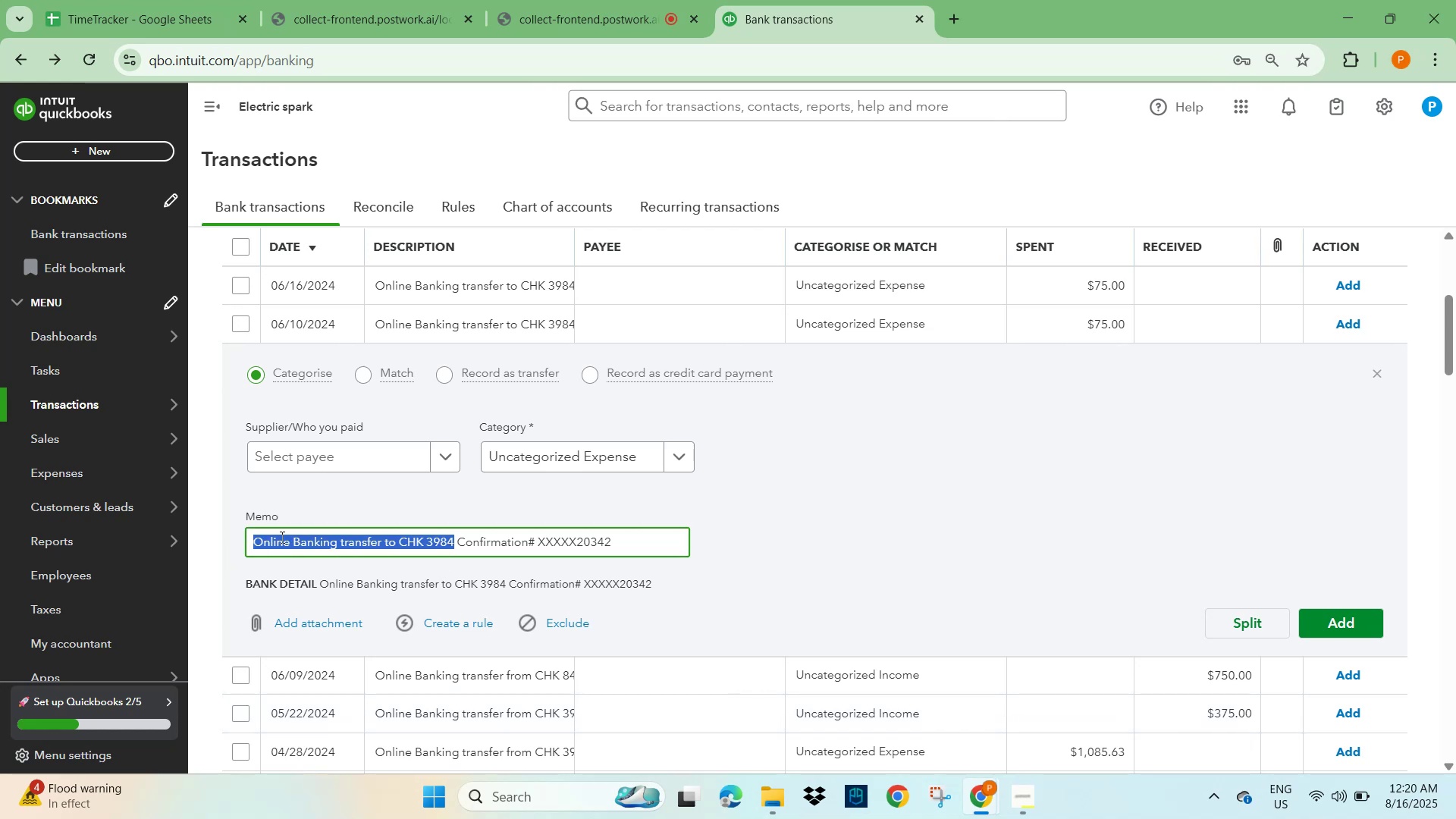 
scroll: coordinate [655, 560], scroll_direction: up, amount: 5.0
 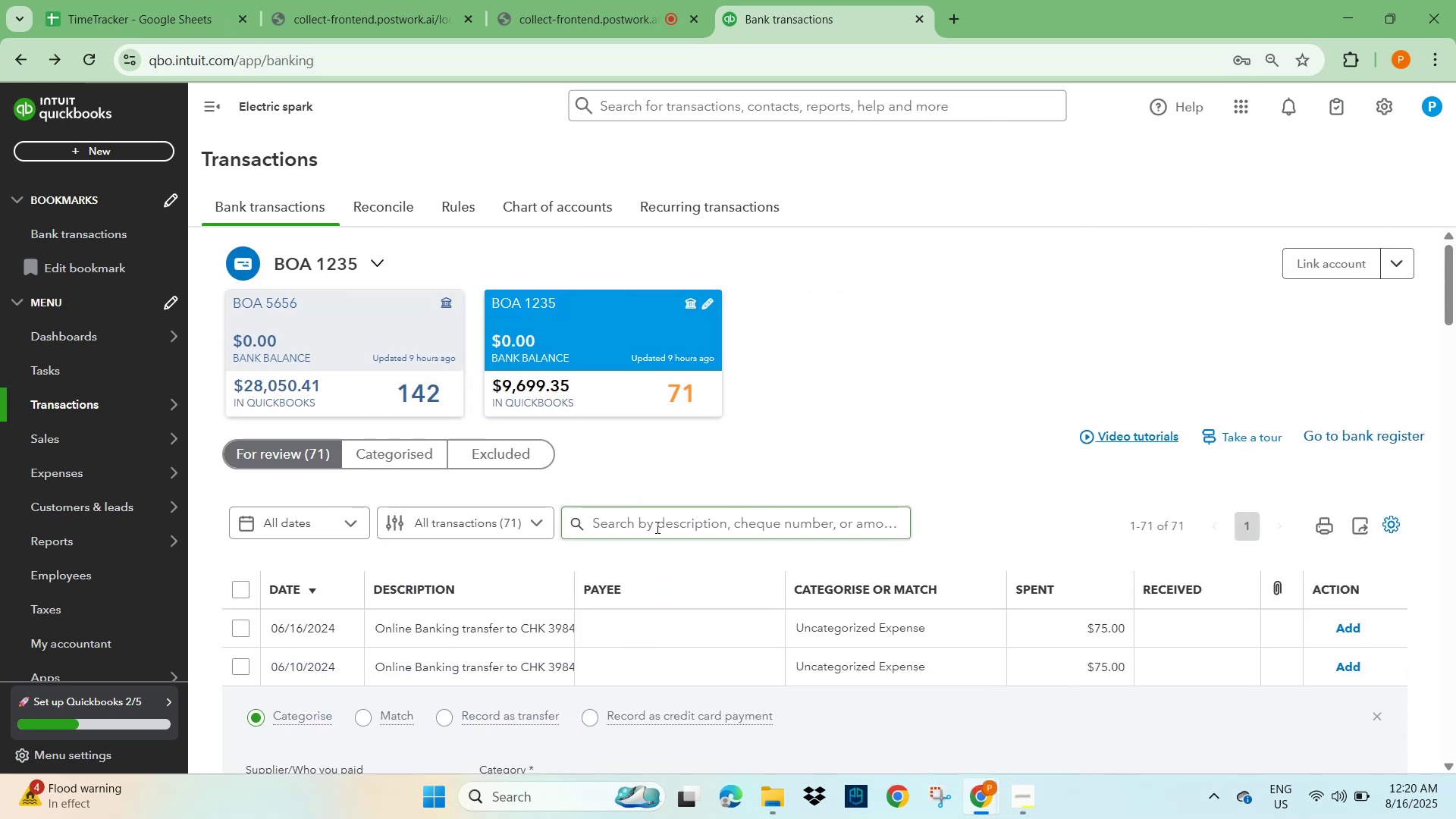 
left_click([654, 536])
 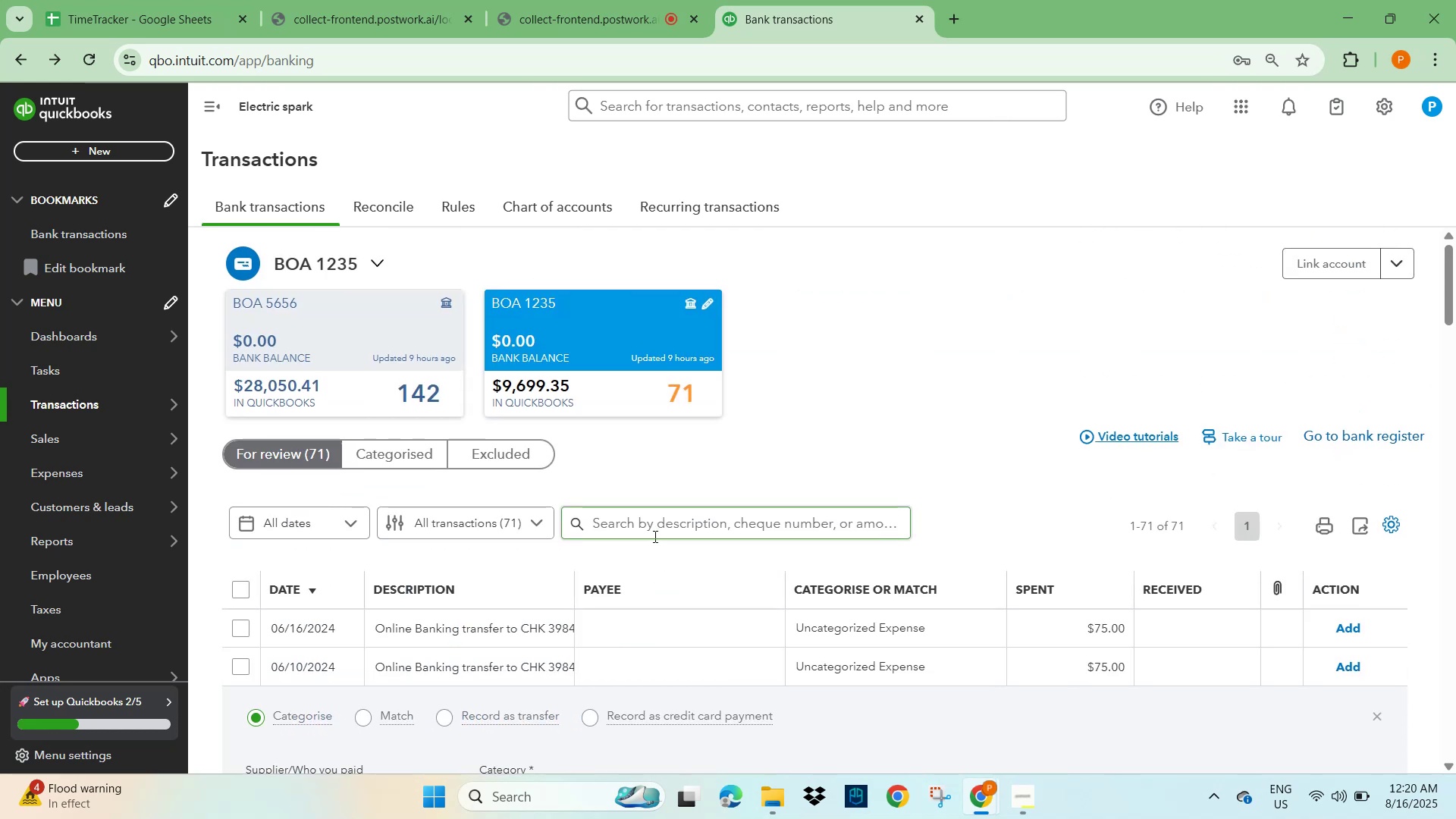 
key(Control+V)
 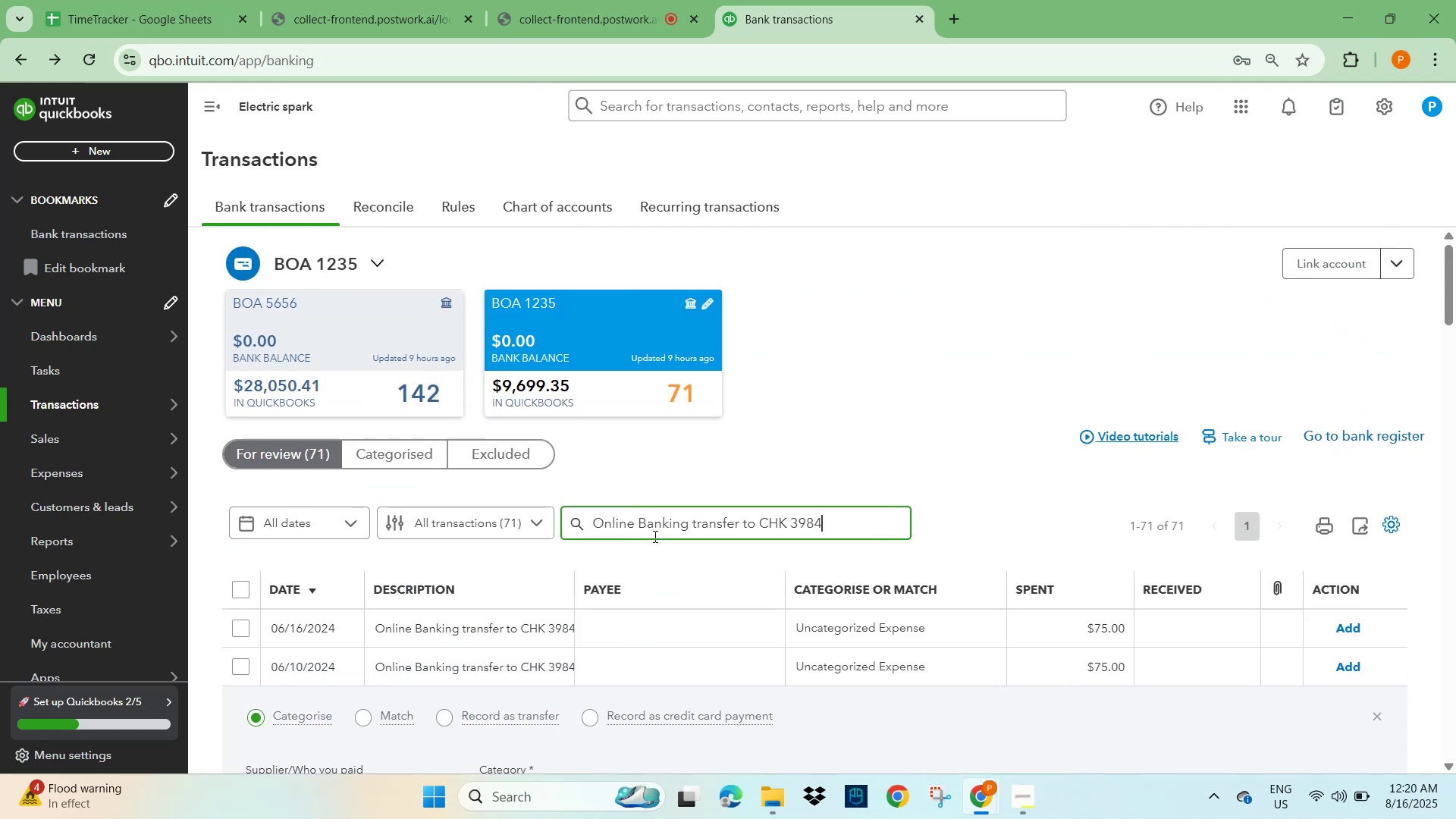 
key(NumpadEnter)
 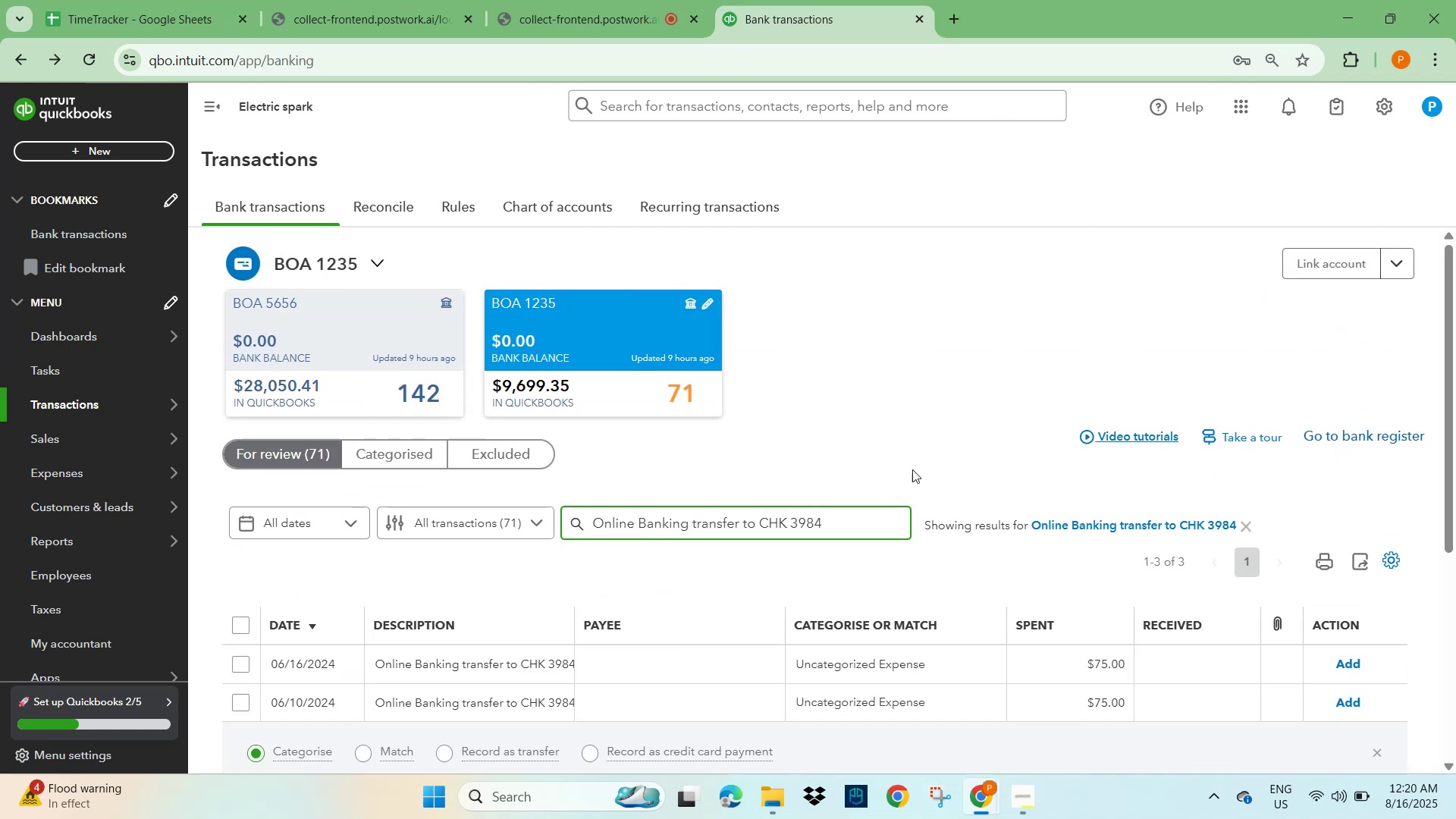 
scroll: coordinate [915, 525], scroll_direction: down, amount: 7.0
 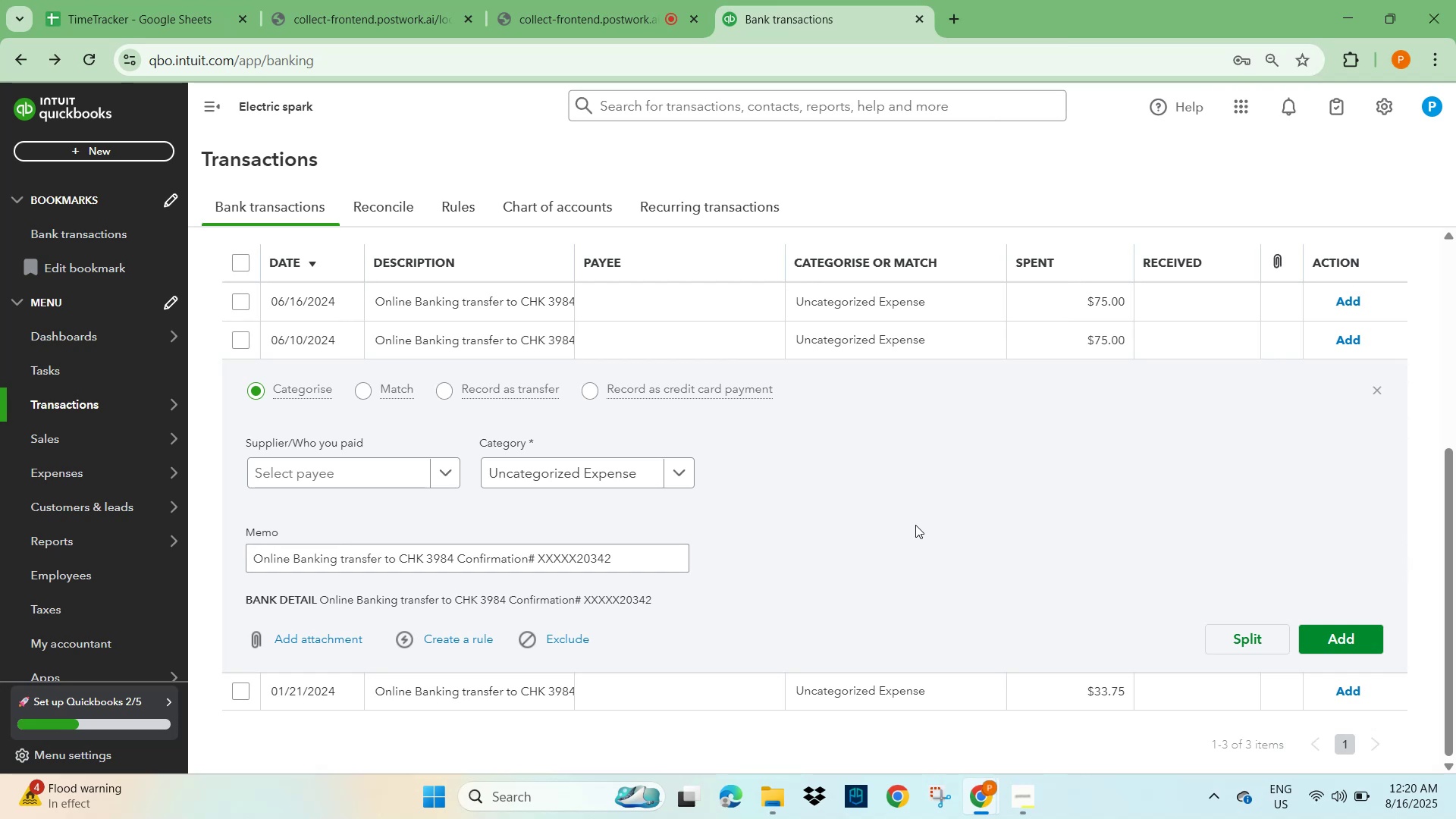 
wait(11.26)
 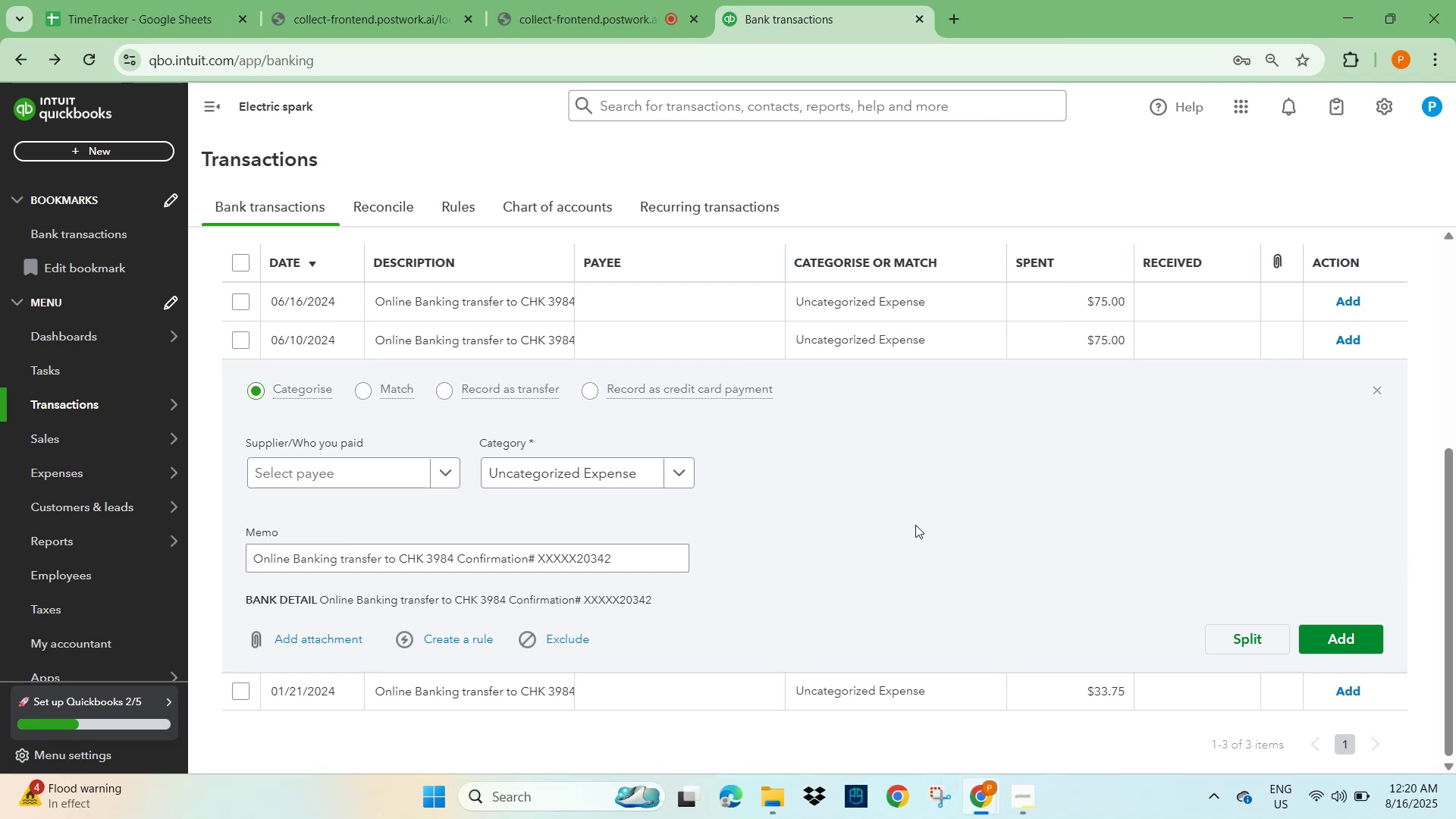 
scroll: coordinate [915, 525], scroll_direction: up, amount: 4.0
 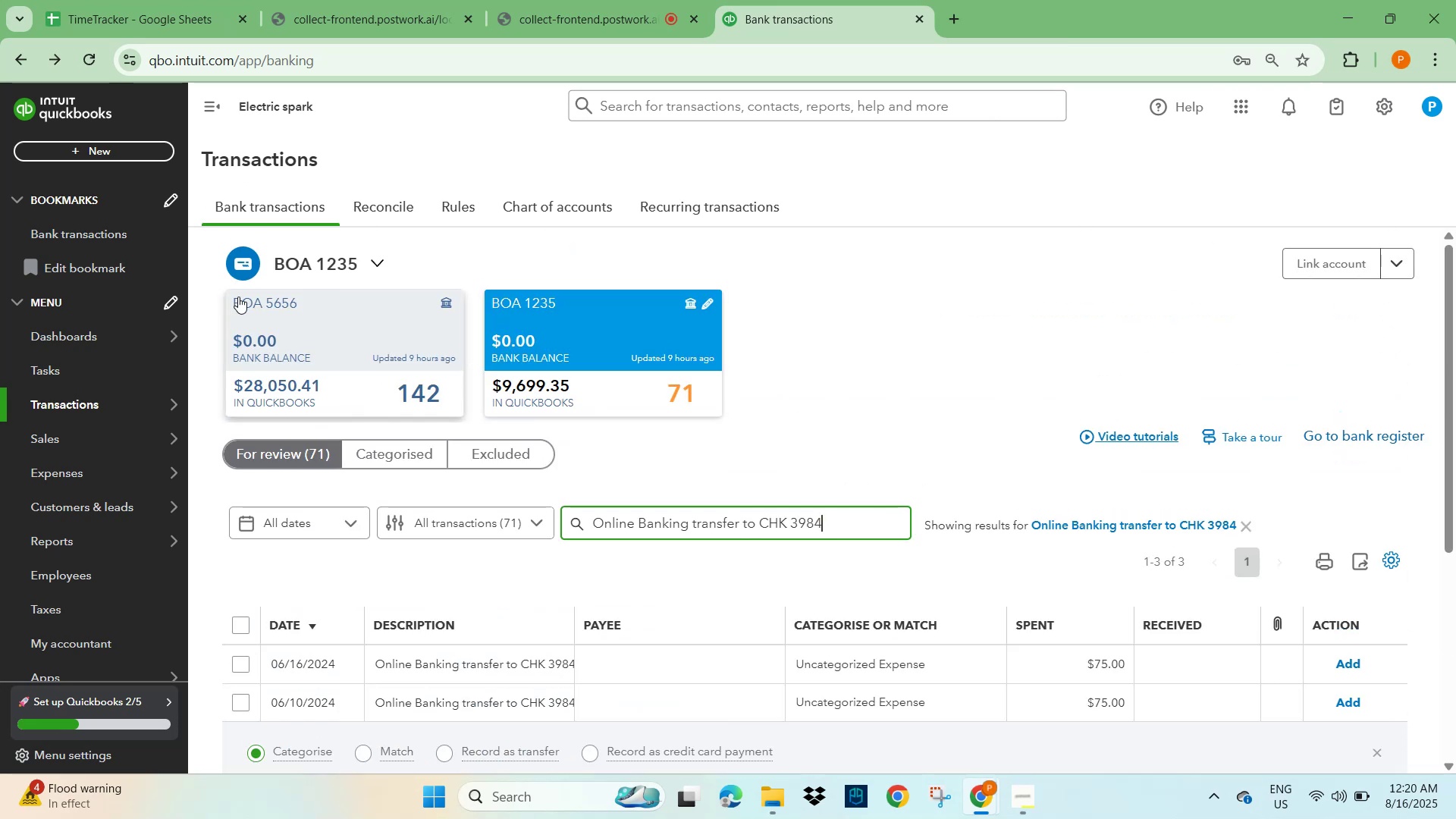 
left_click([262, 304])
 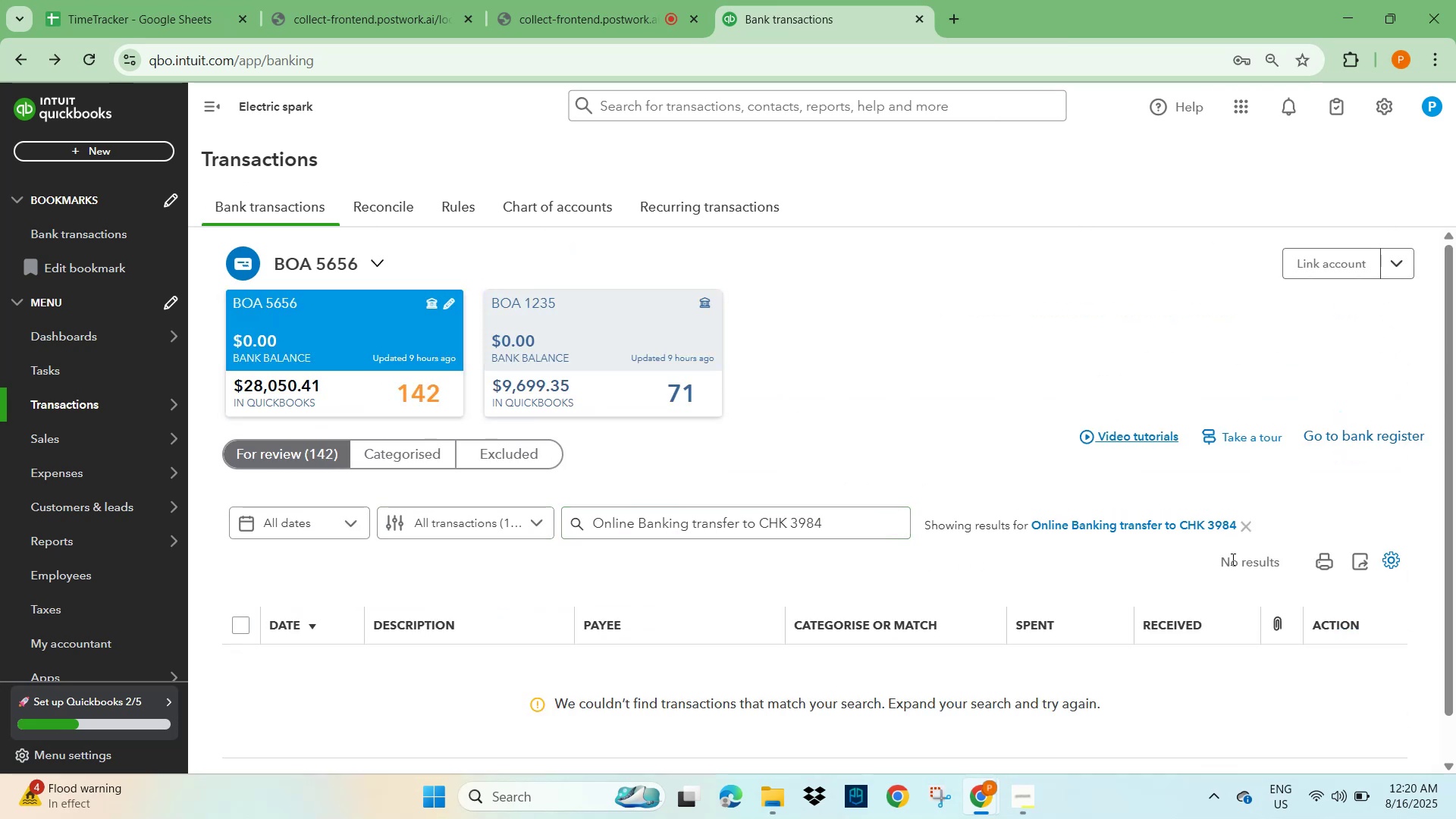 
wait(5.24)
 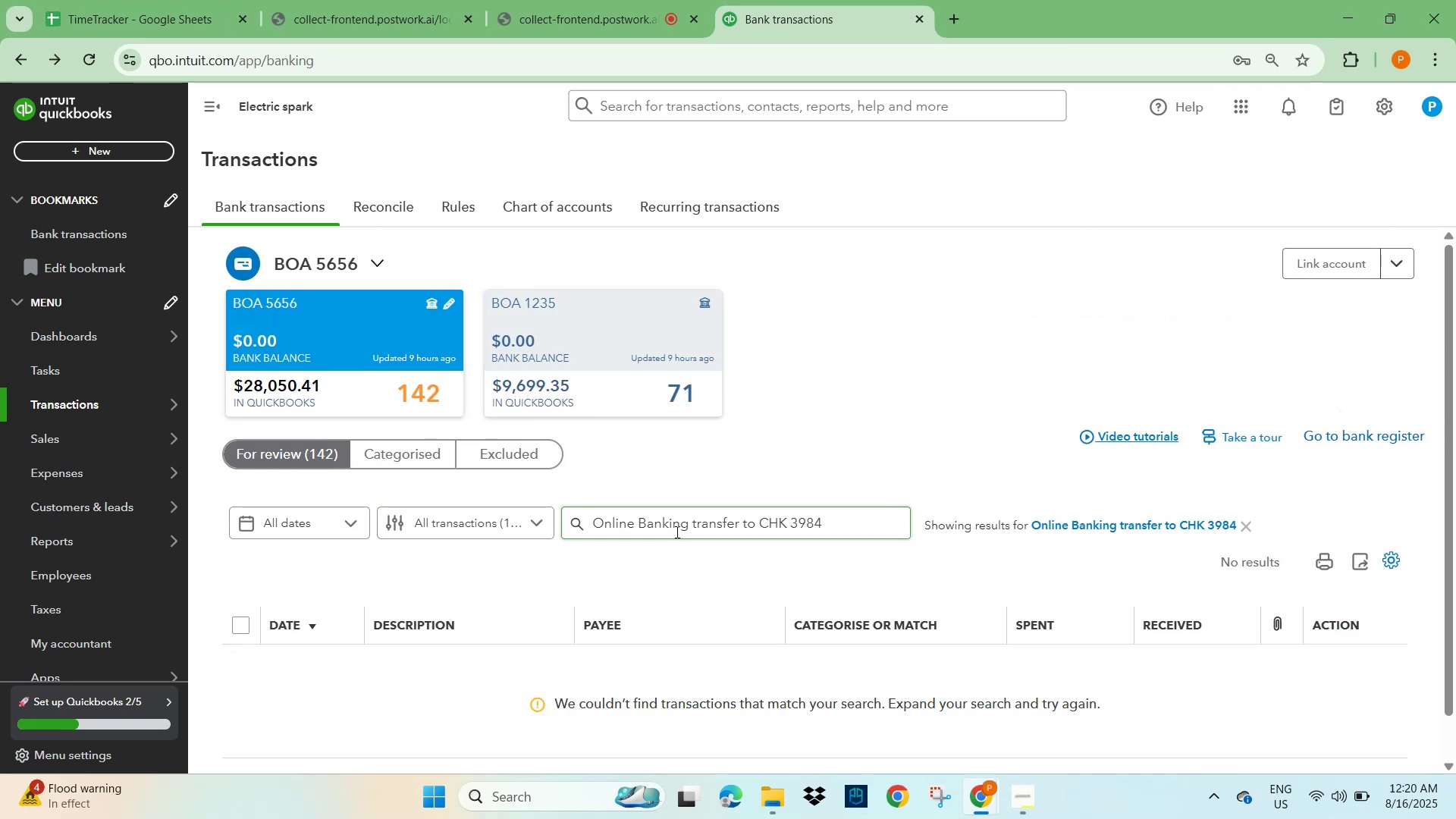 
left_click([607, 519])
 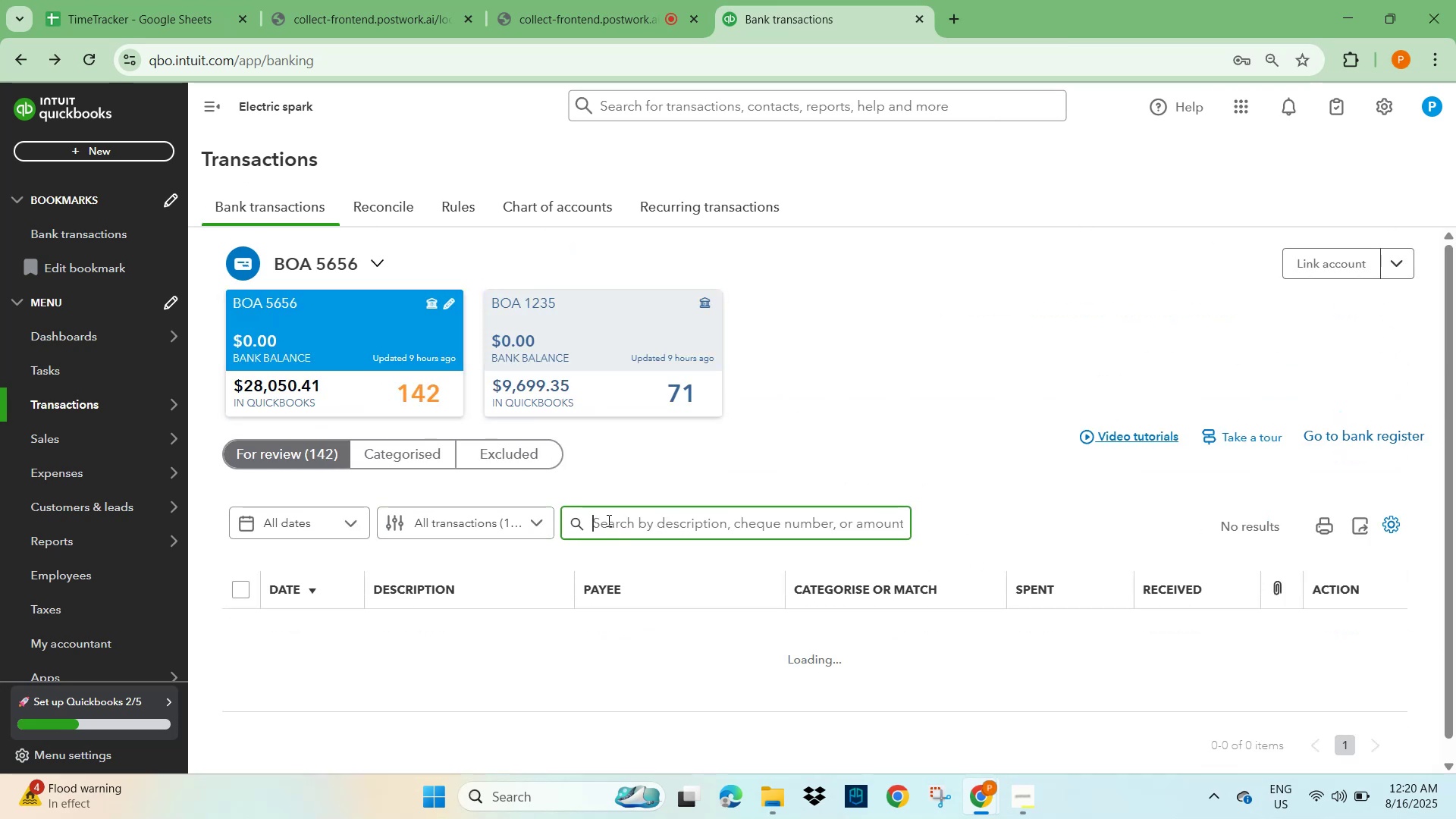 
key(Numpad3)
 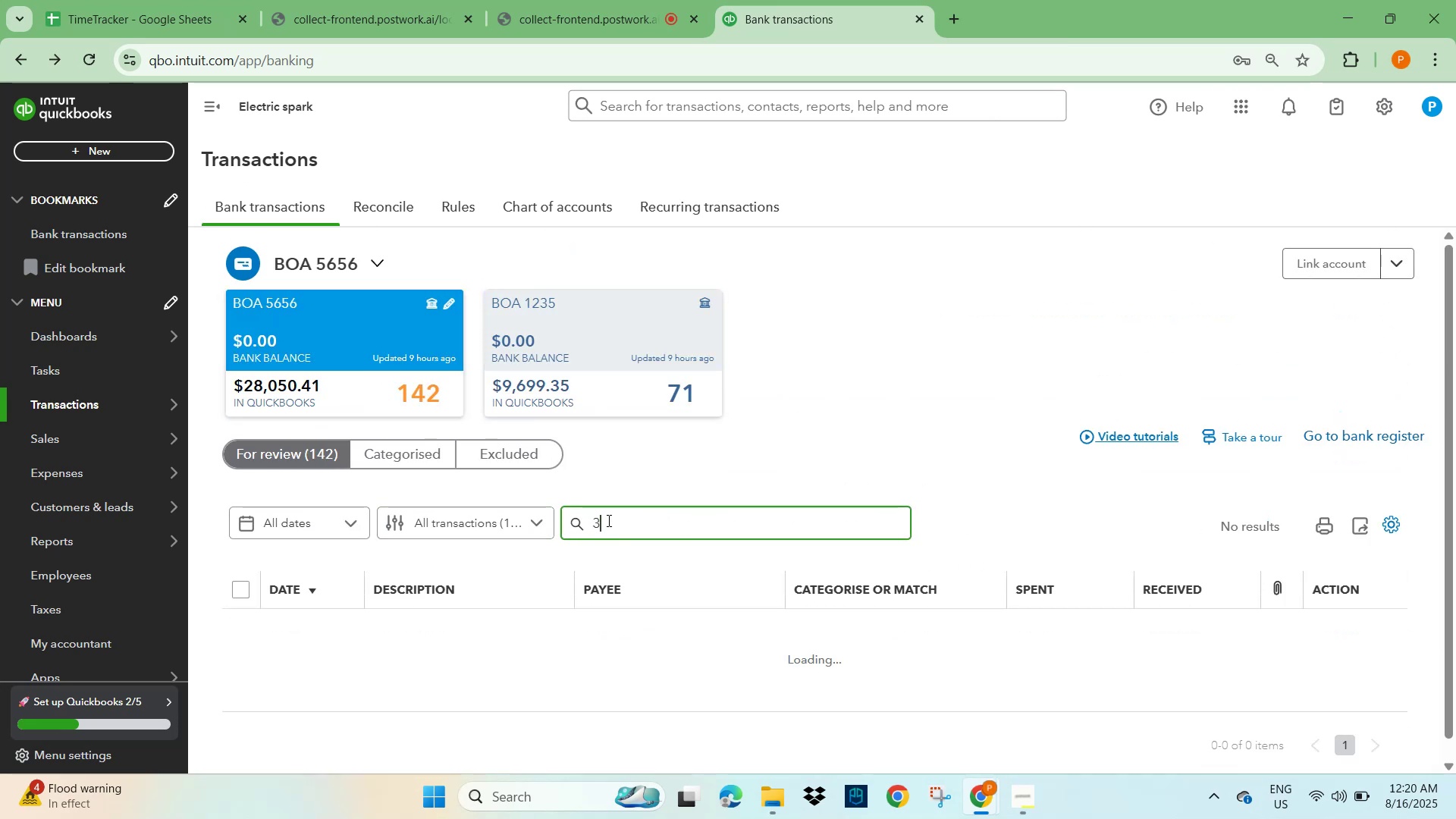 
key(Numpad3)
 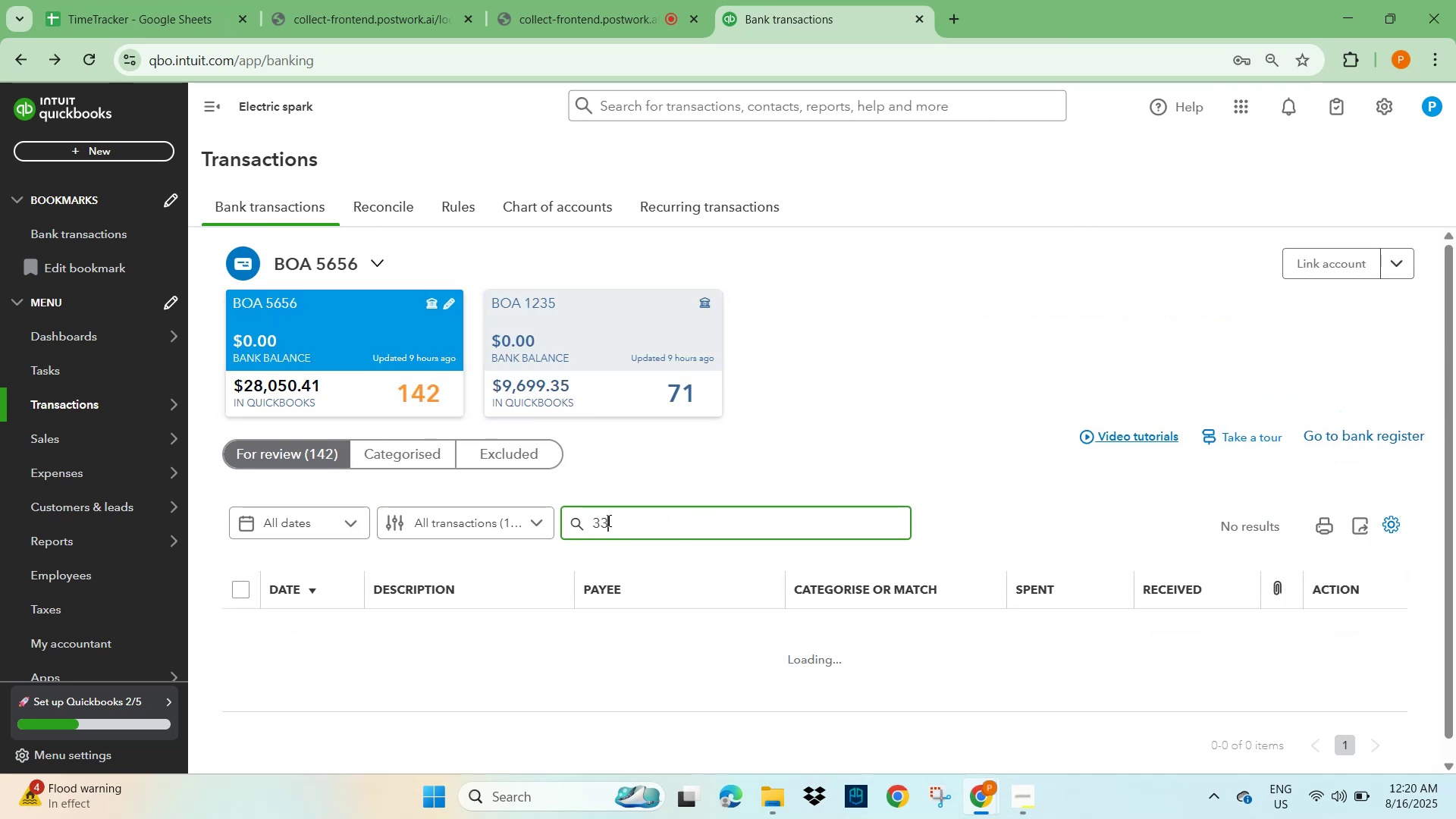 
key(NumpadDecimal)
 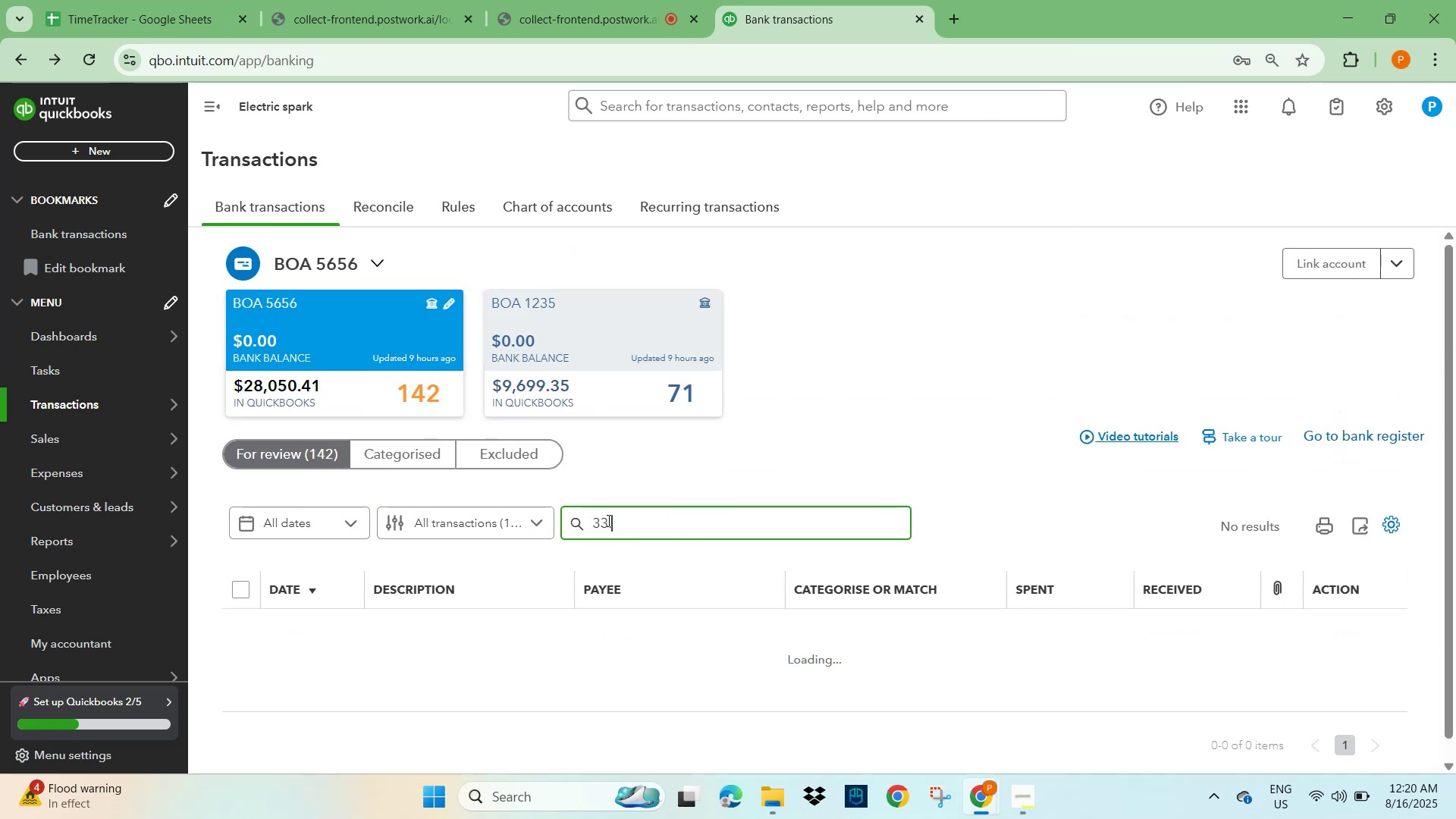 
key(Numpad7)
 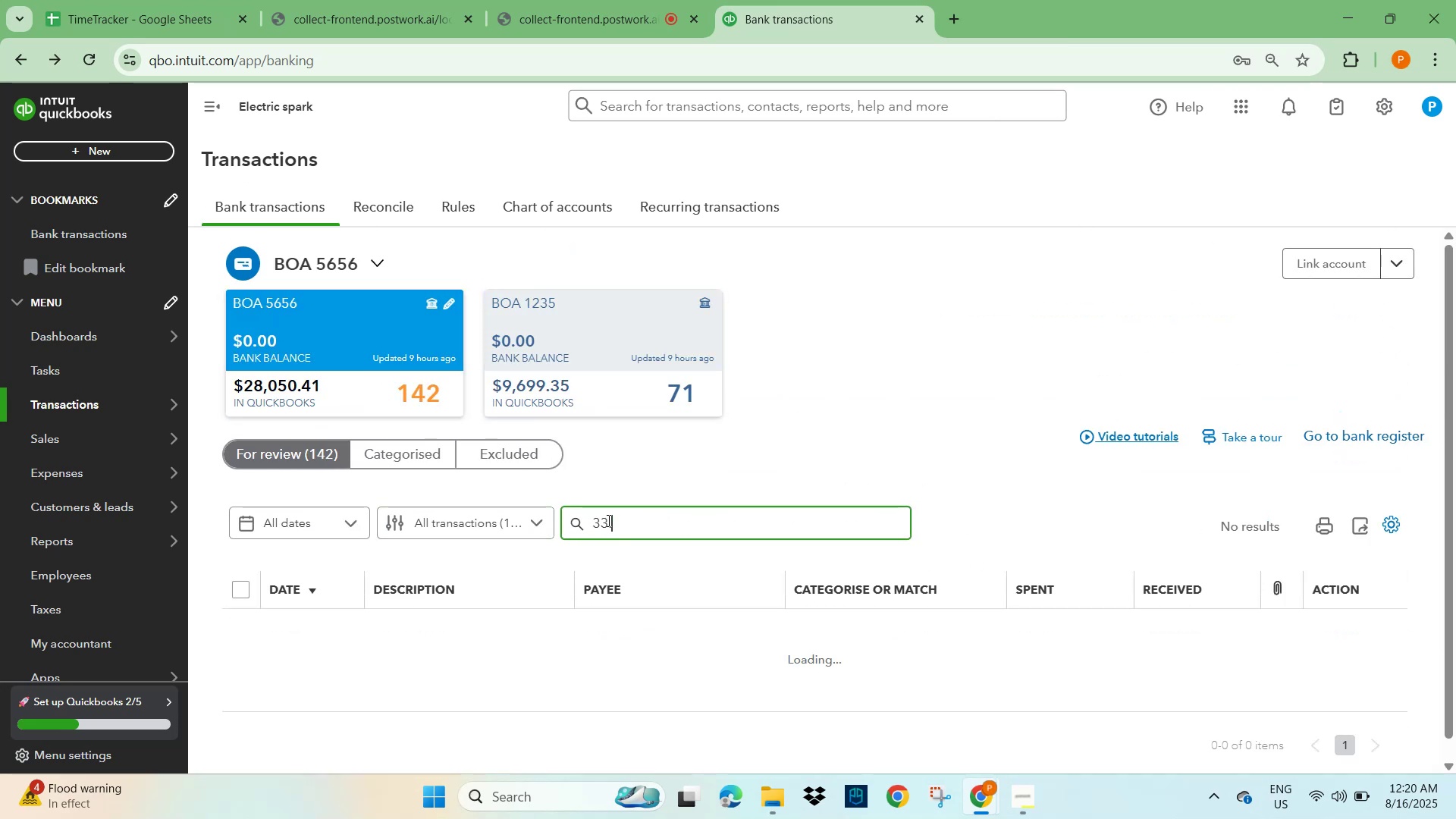 
key(Numpad5)
 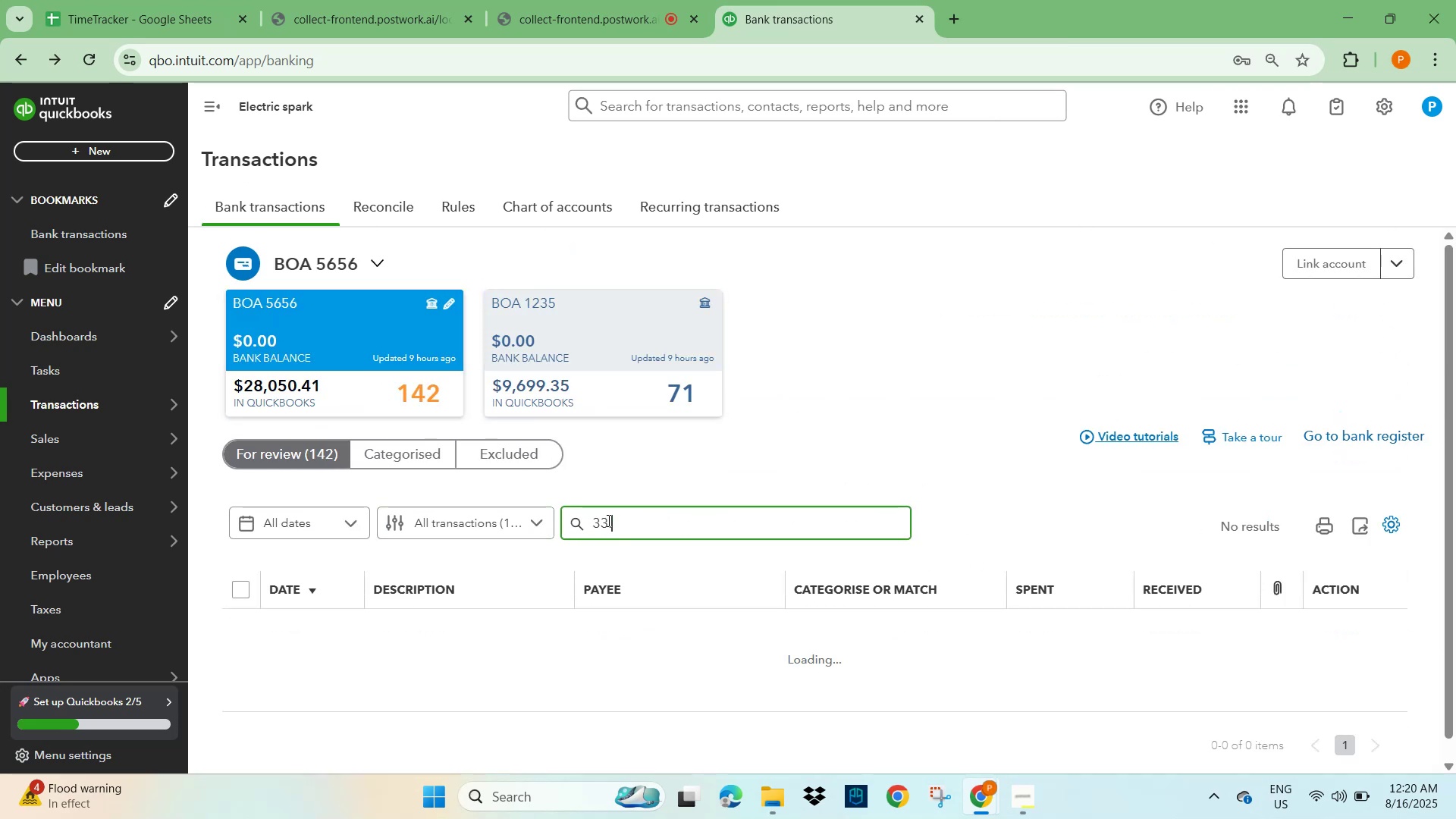 
key(NumpadEnter)
 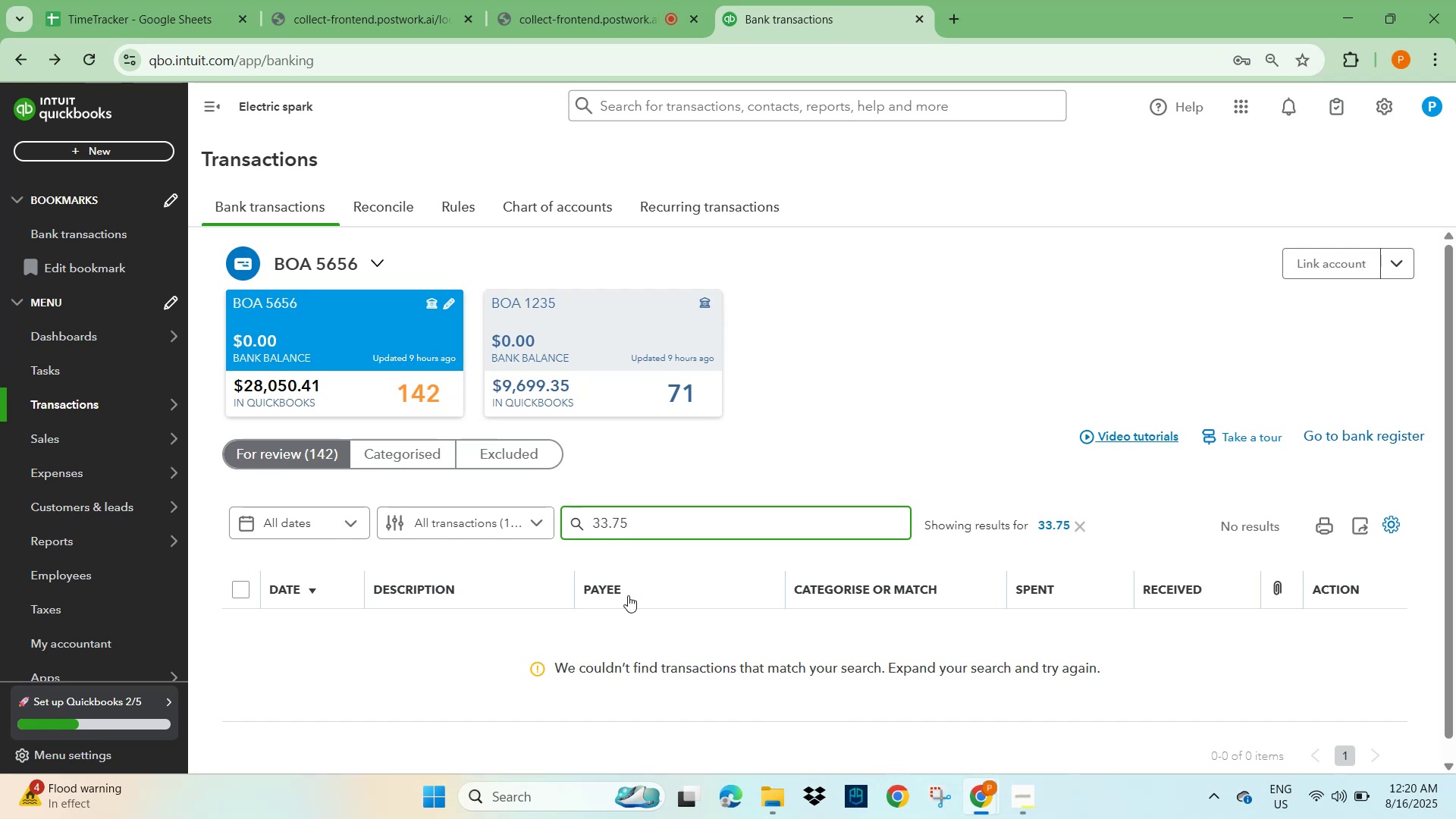 
left_click([597, 343])
 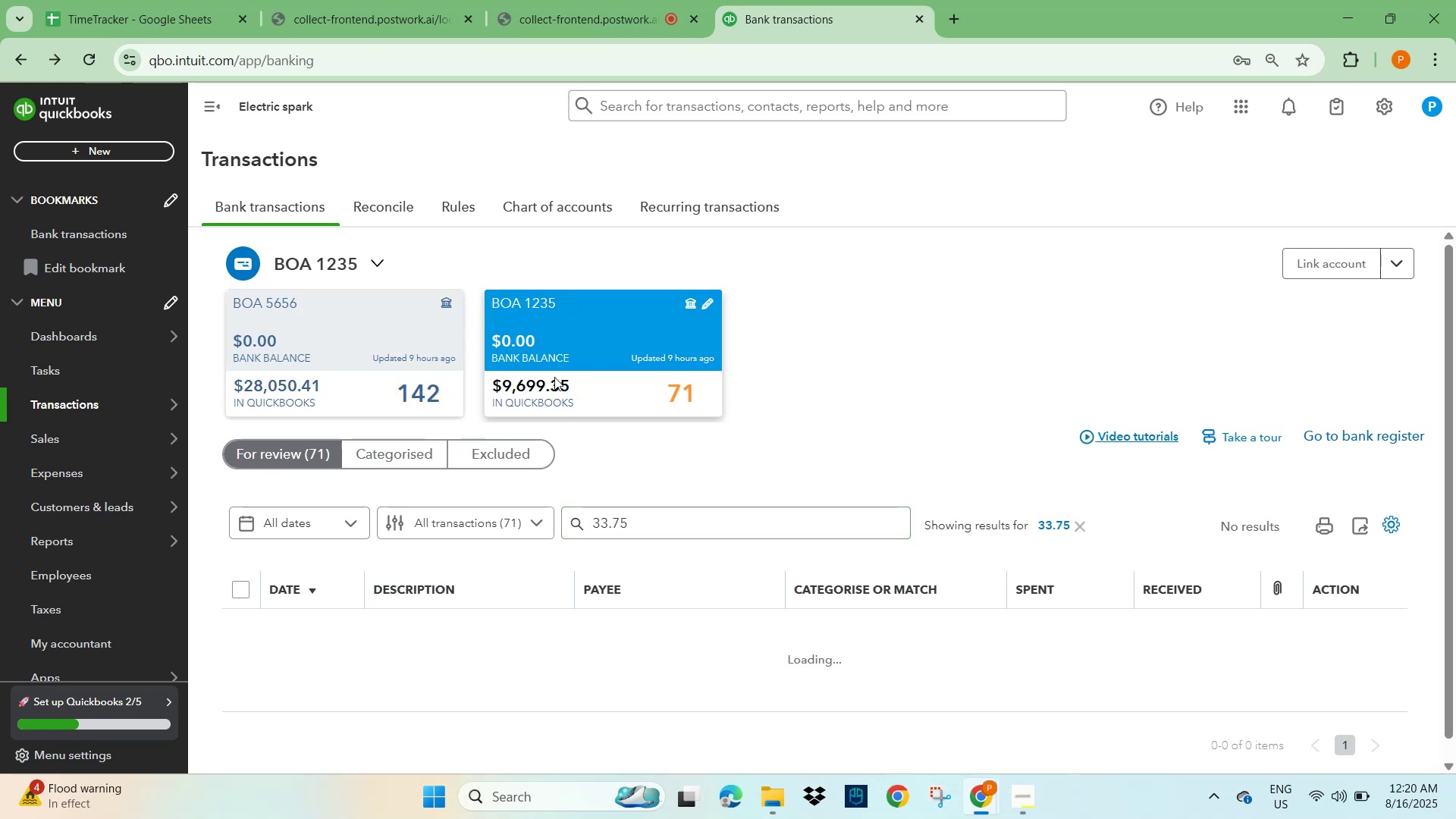 
scroll: coordinate [416, 542], scroll_direction: down, amount: 3.0
 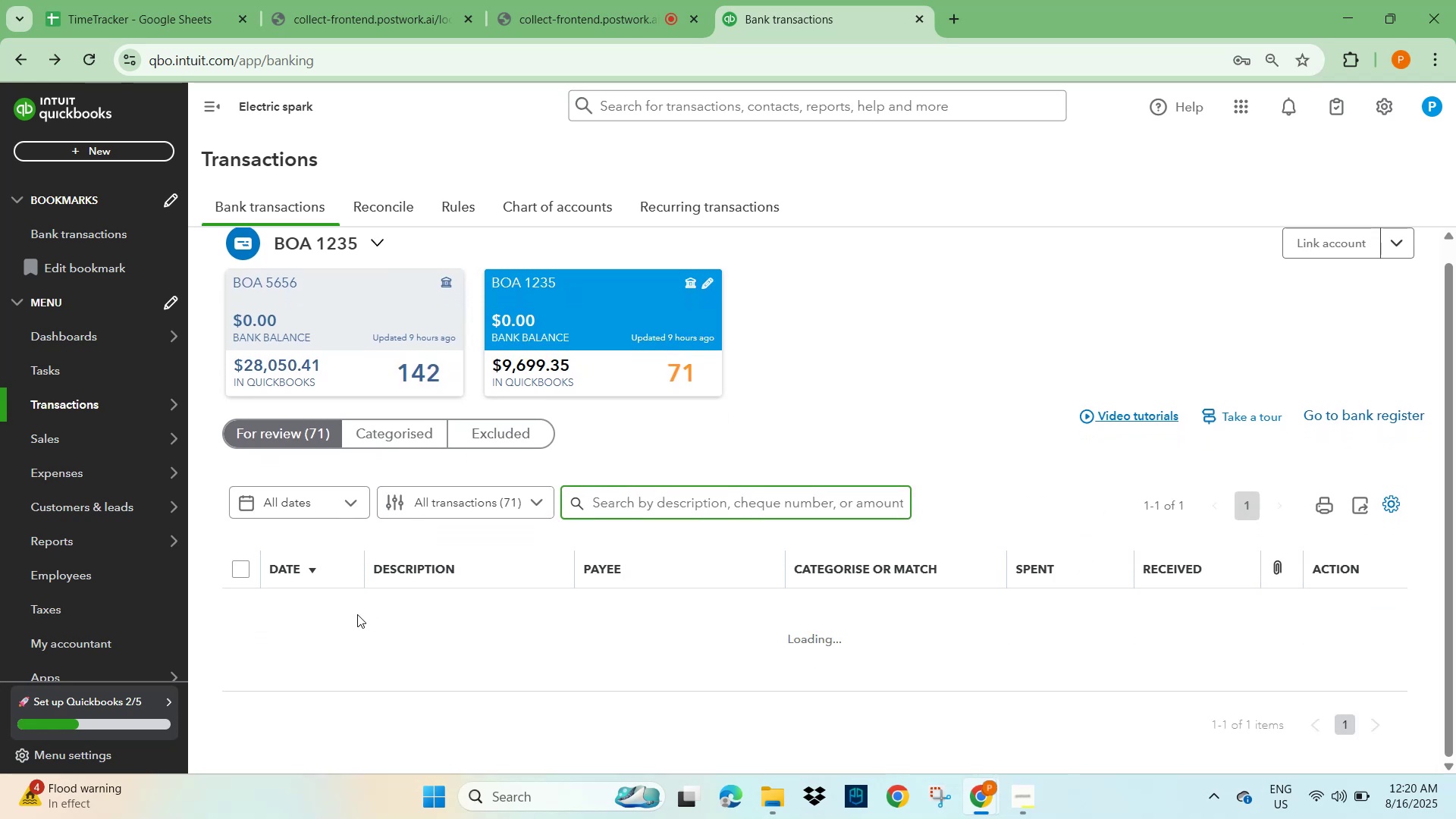 
wait(5.24)
 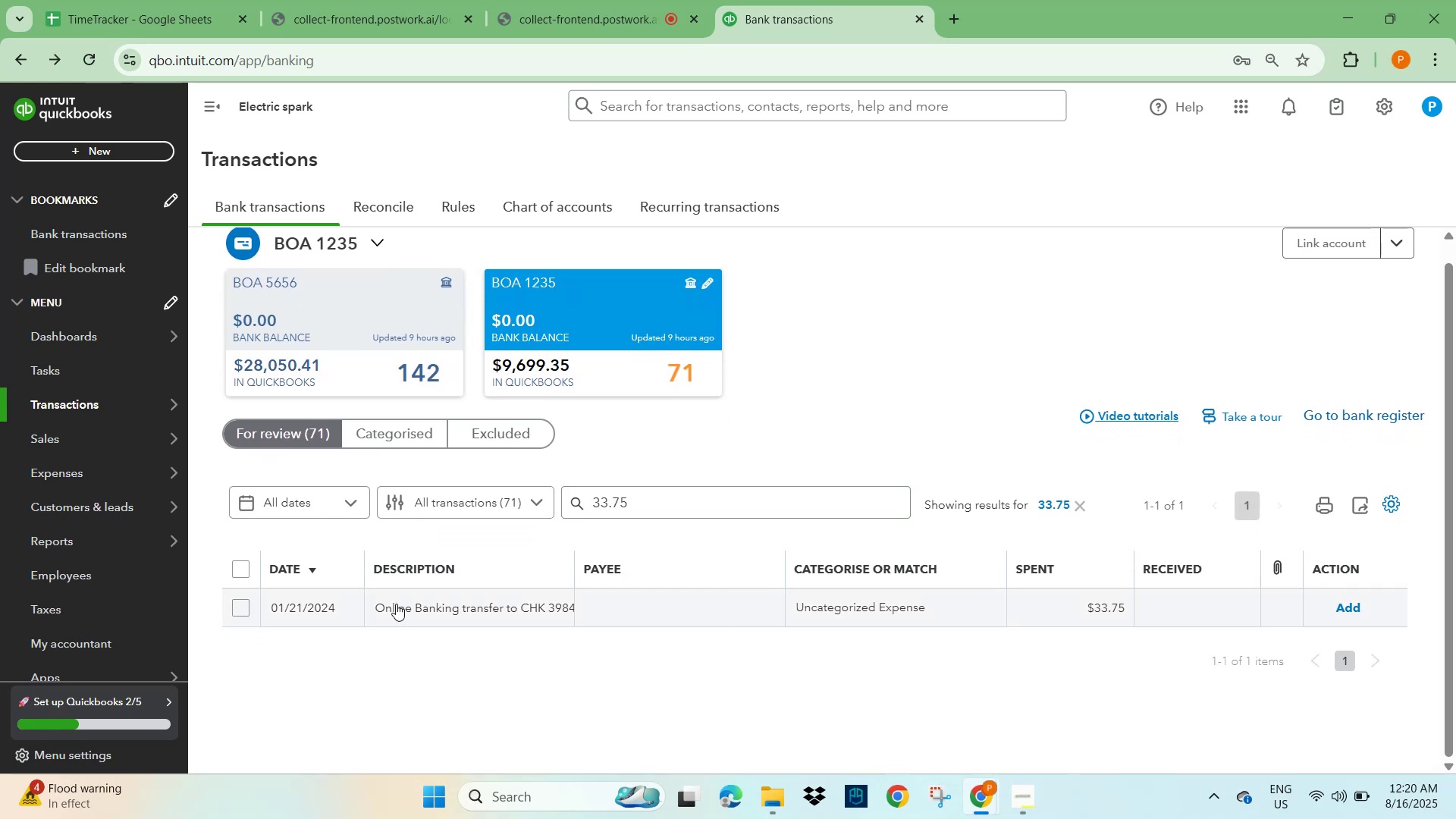 
key(Control+V)
 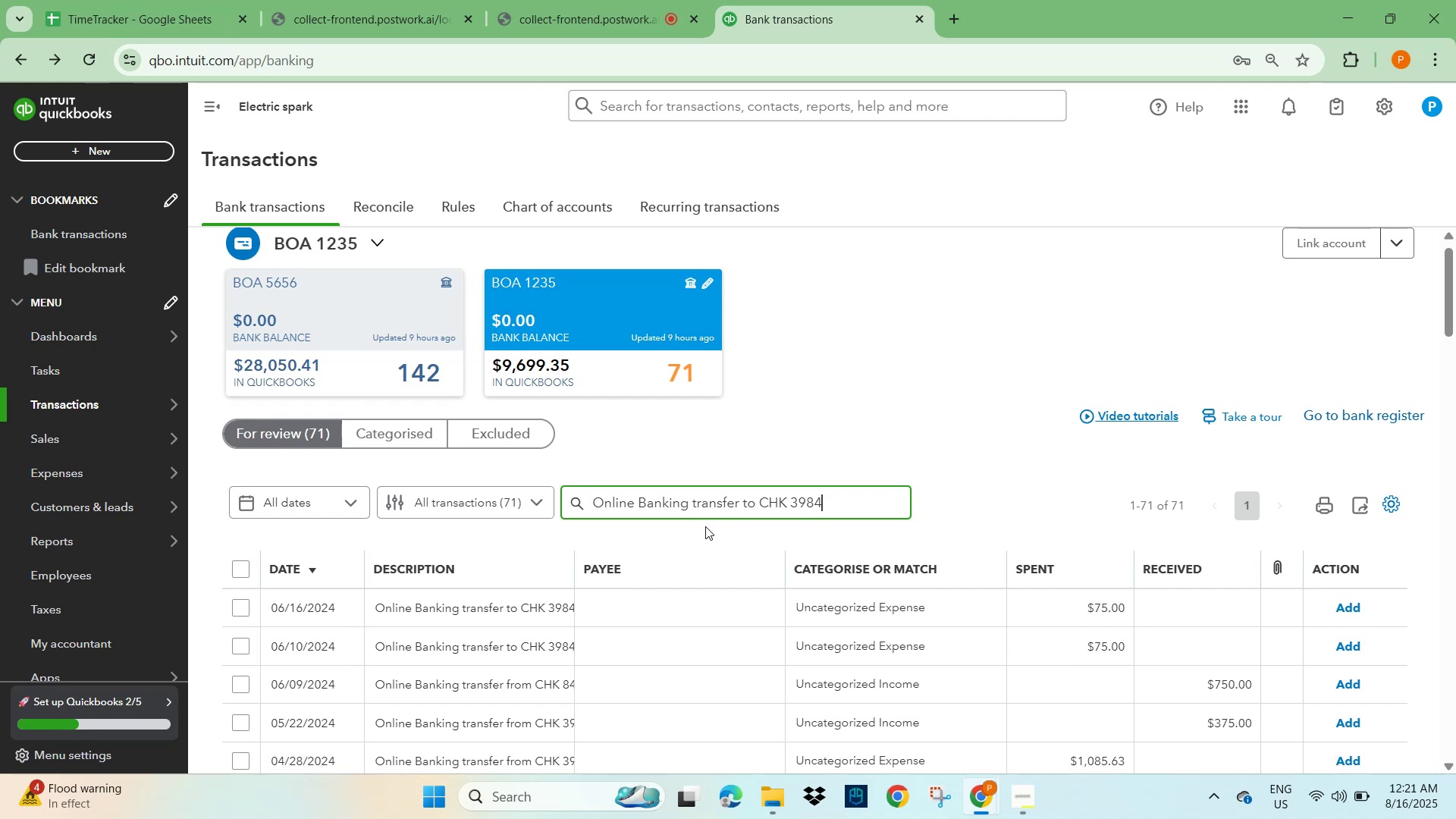 
left_click([501, 612])
 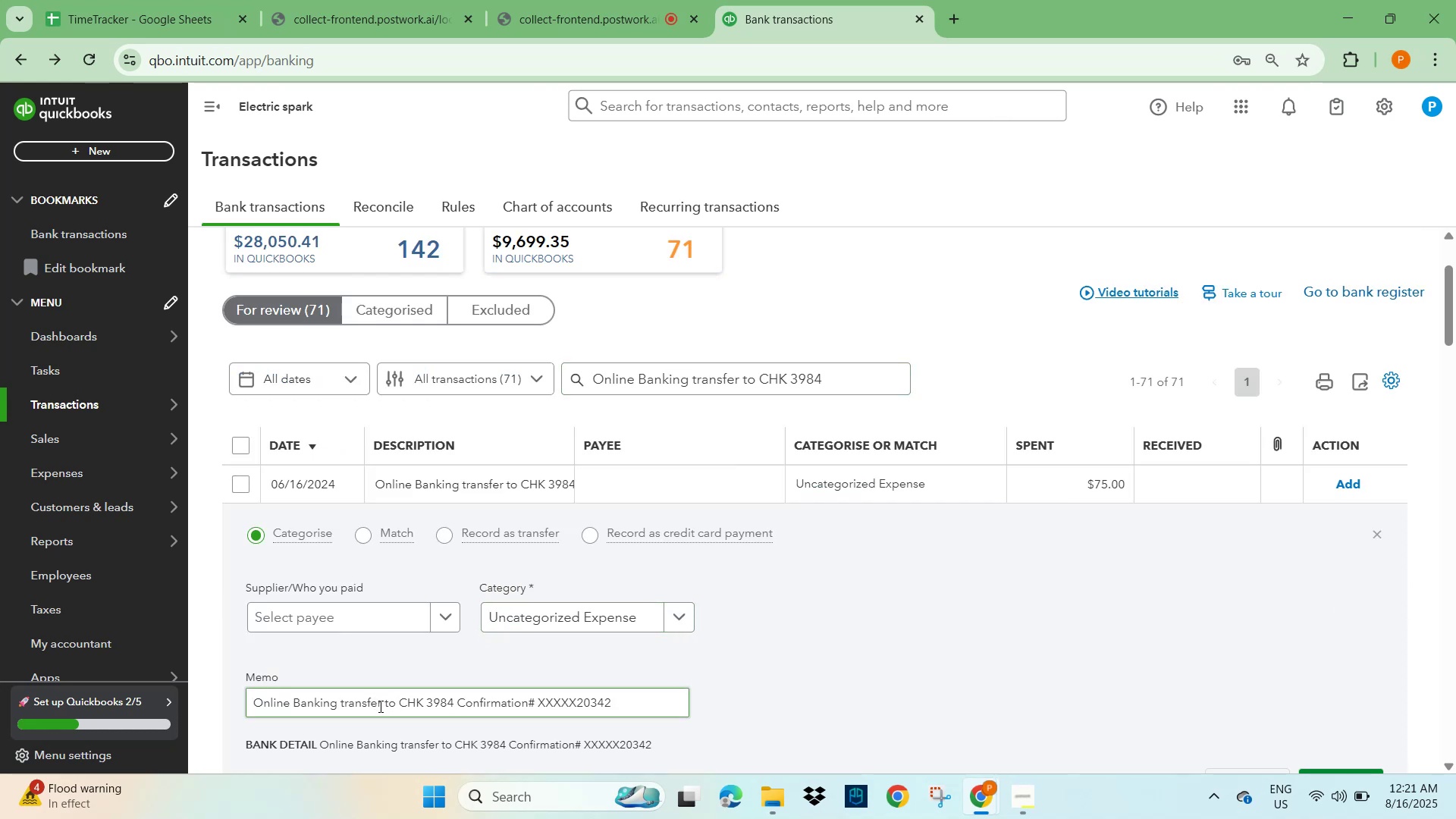 
wait(5.62)
 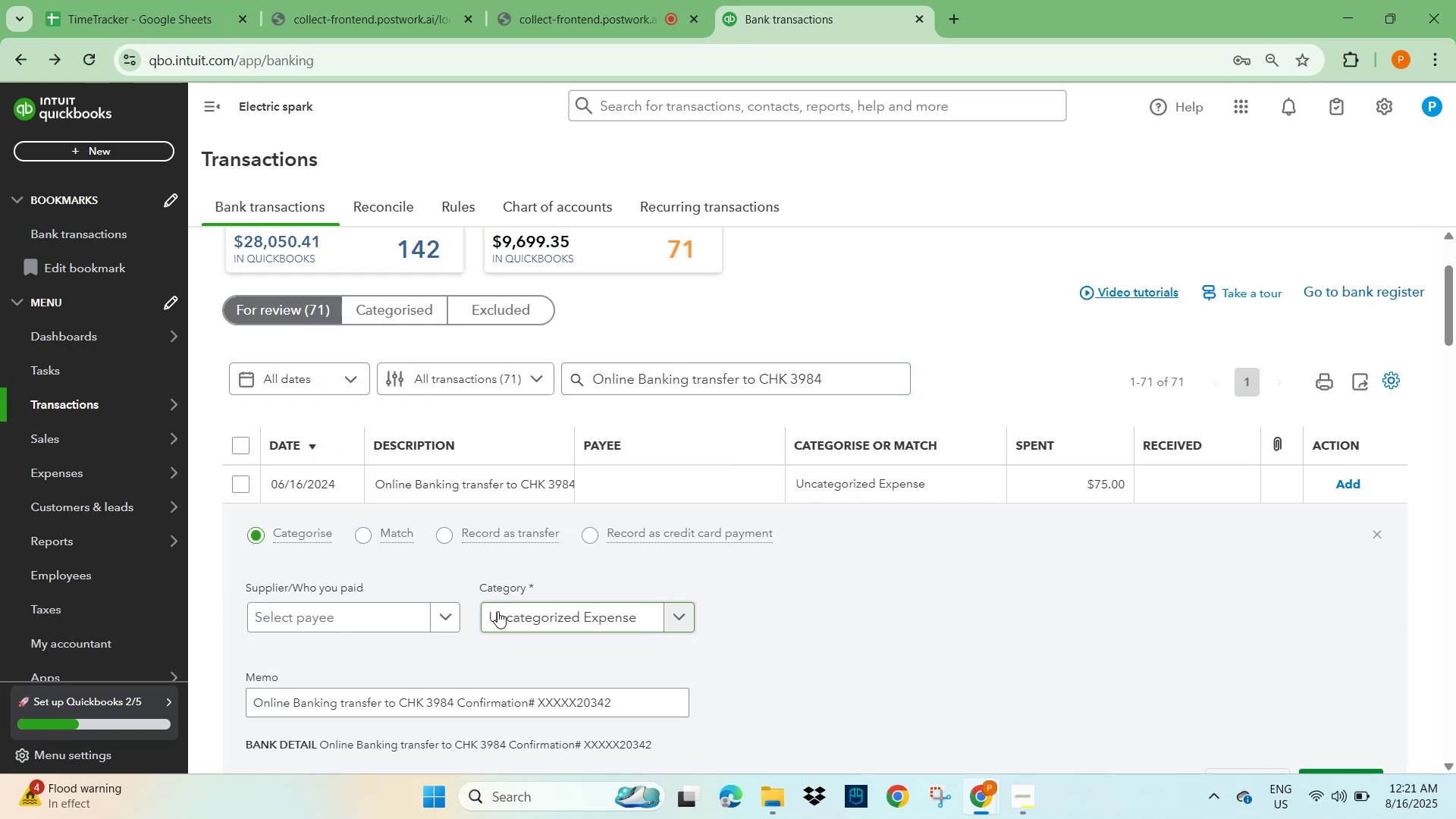 
left_click_drag(start_coordinate=[396, 704], to_coordinate=[172, 691])
 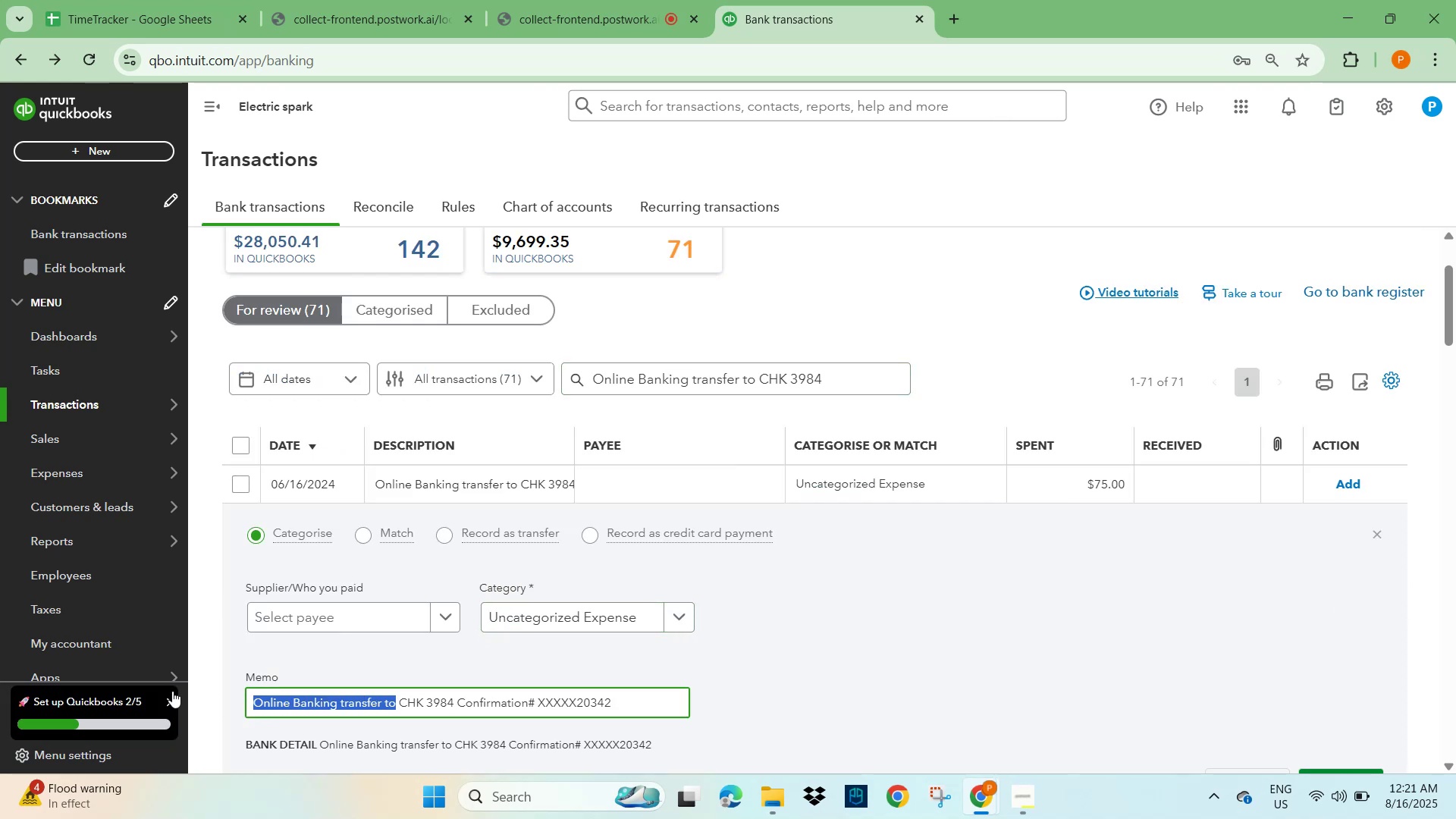 
key(Control+C)
 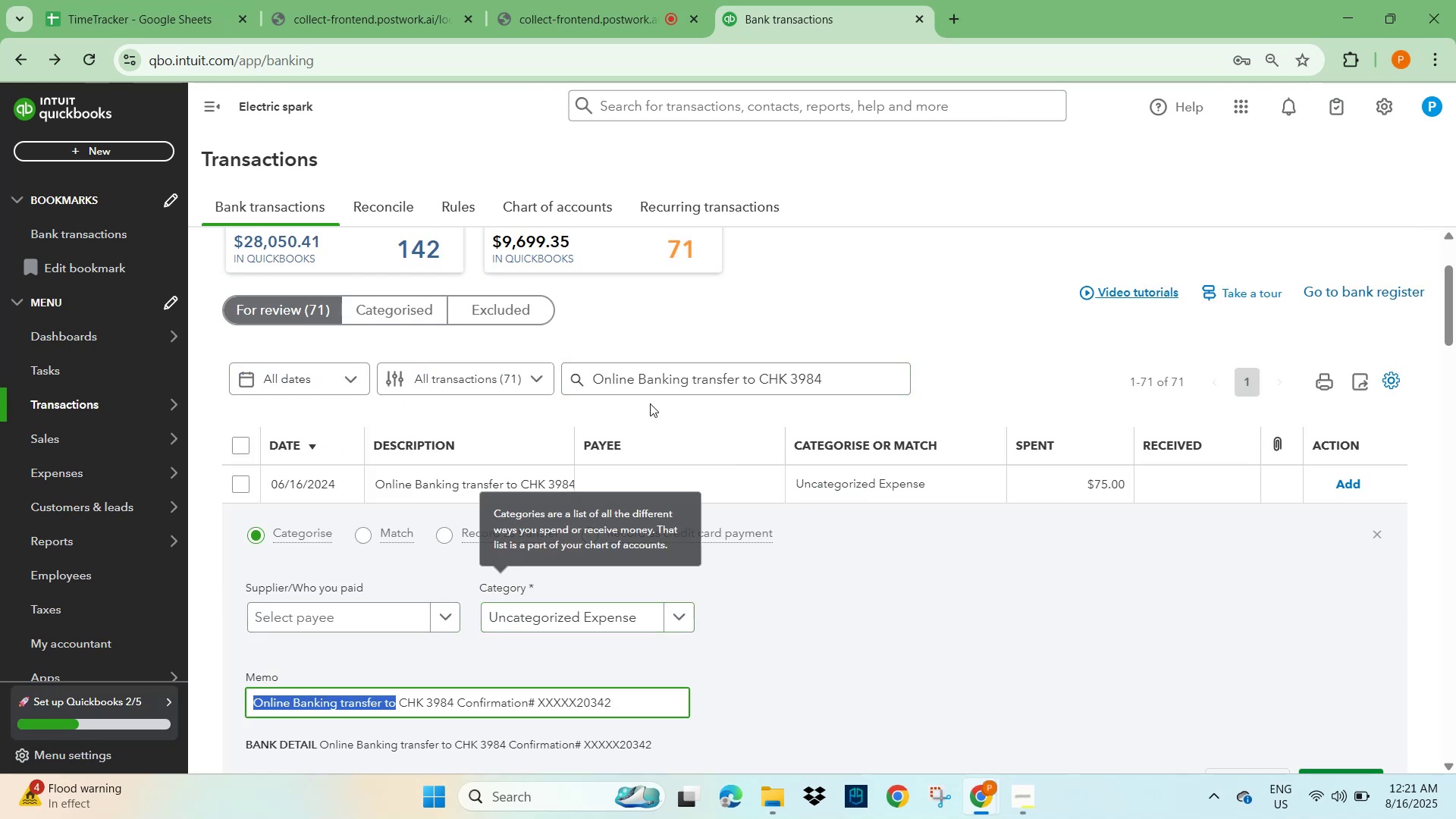 
left_click([653, 379])
 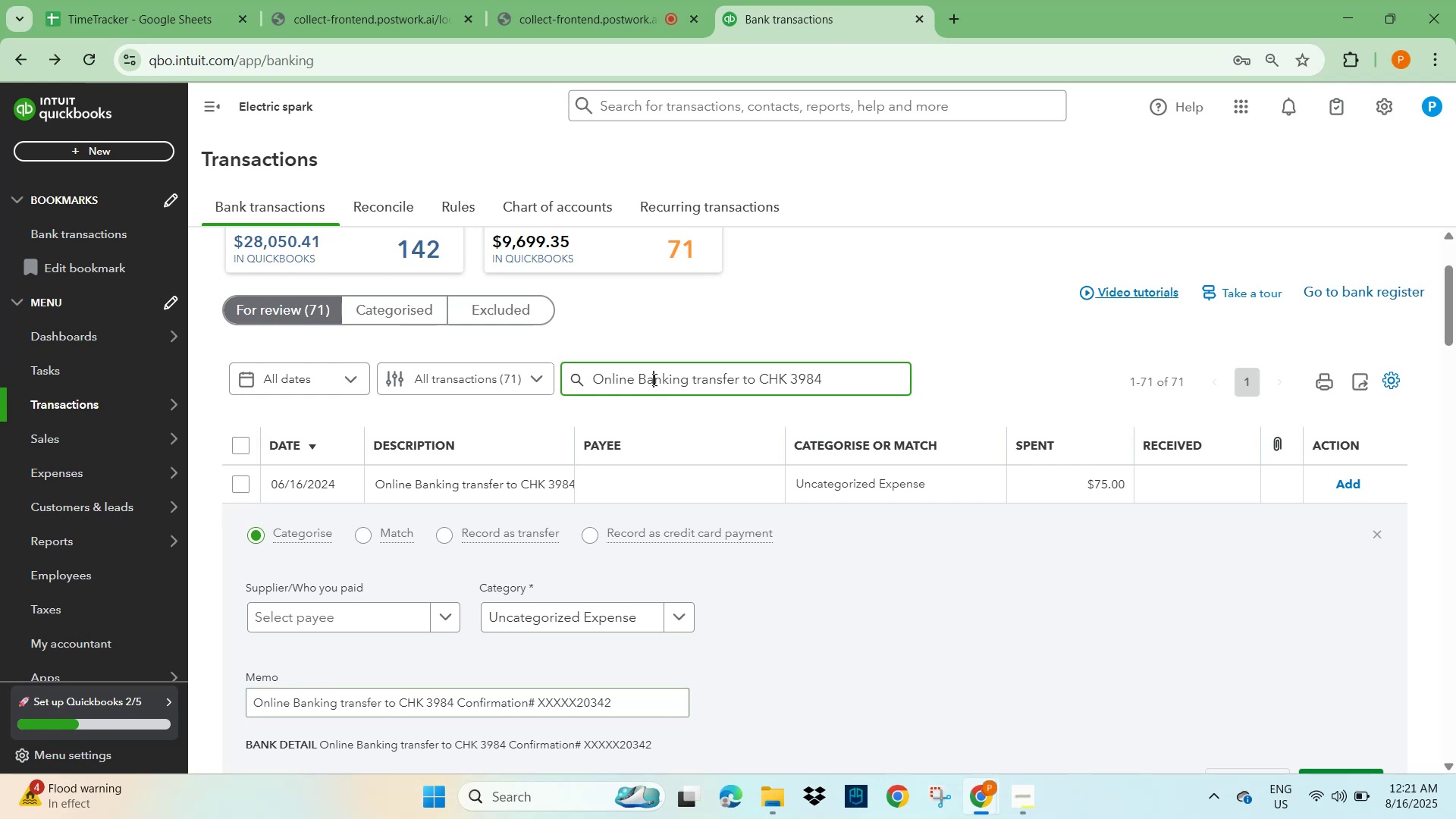 
key(Control+V)
 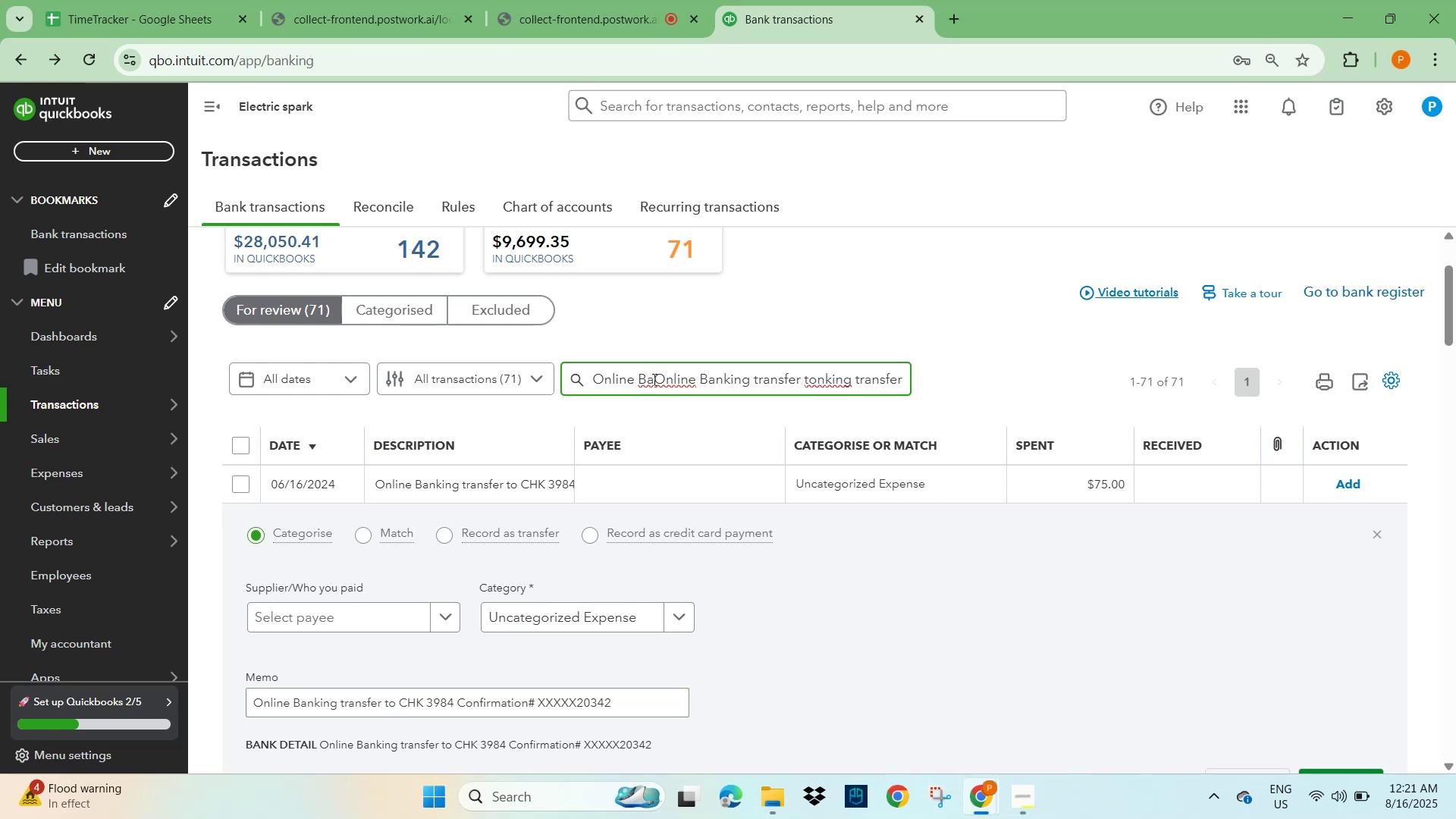 
key(Control+A)
 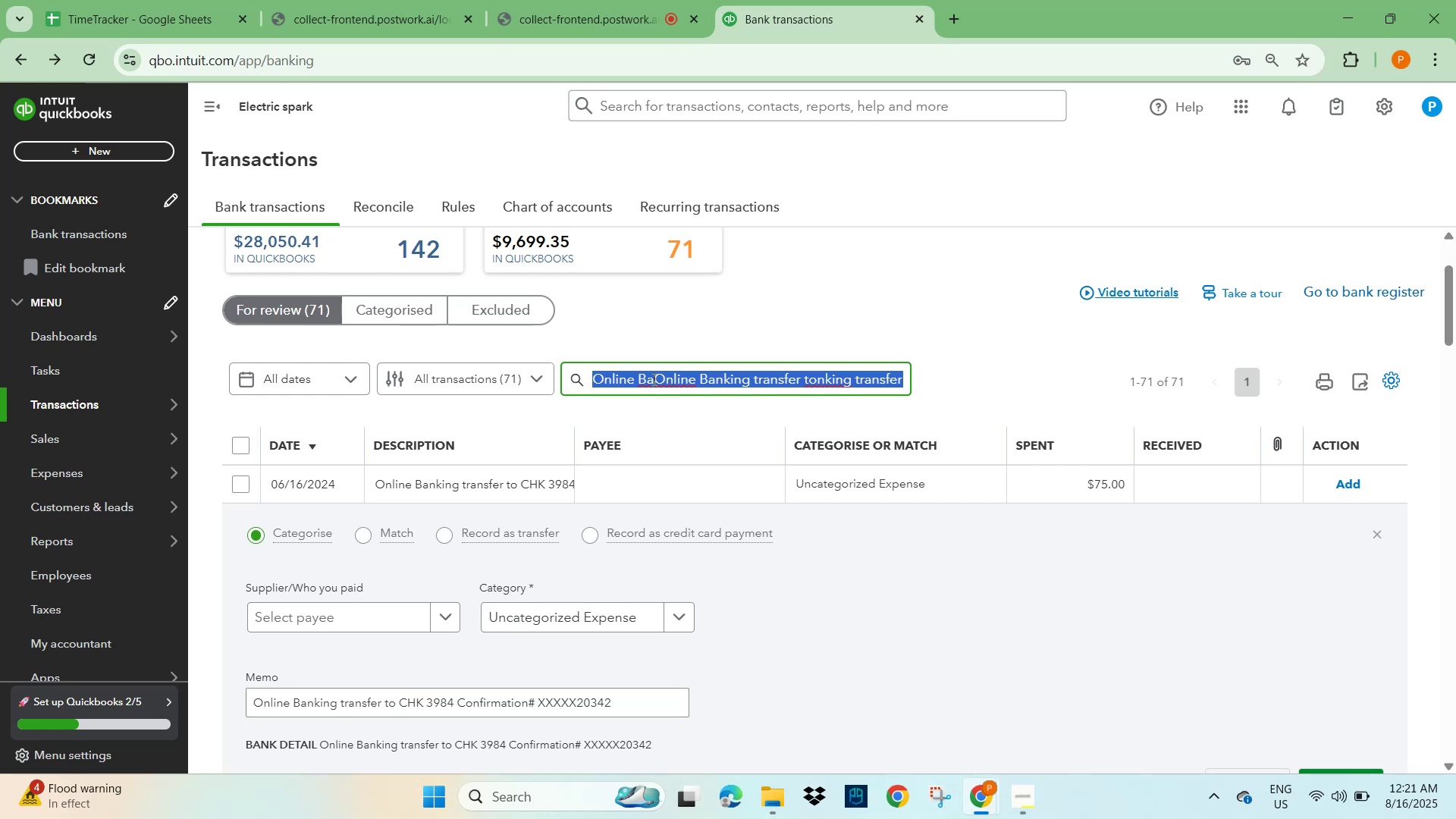 
key(Control+V)
 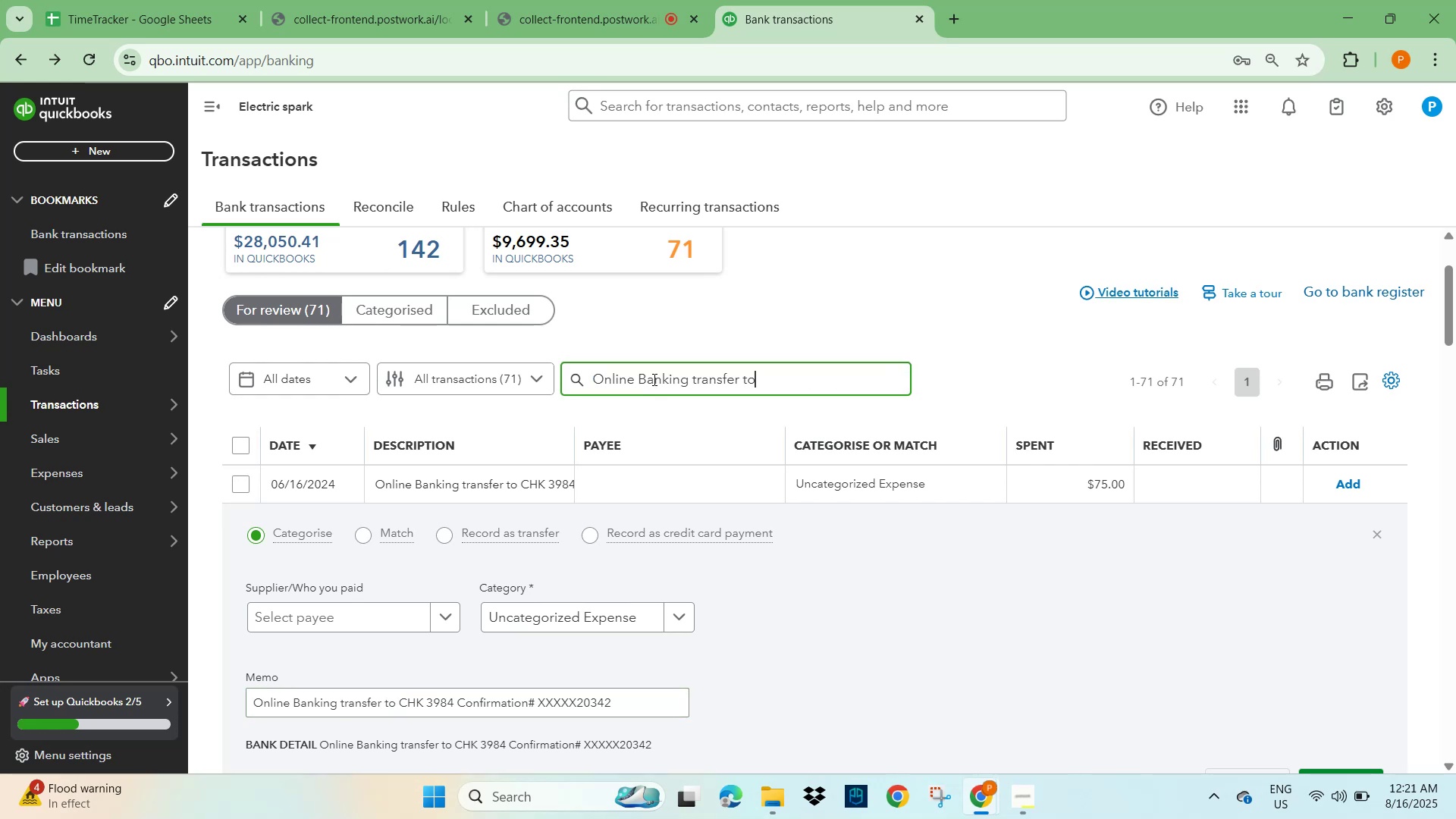 
key(NumpadEnter)
 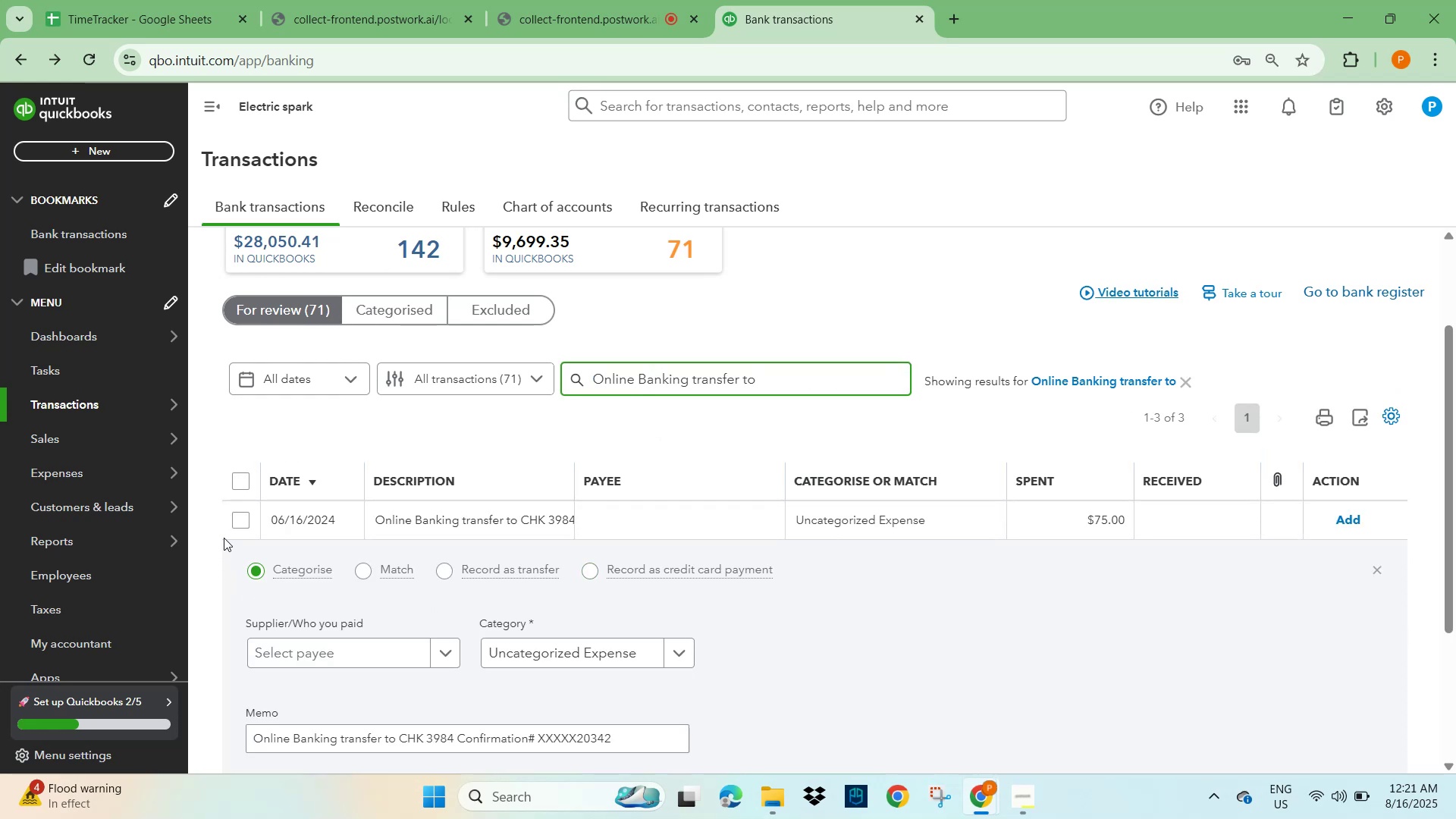 
left_click([237, 526])
 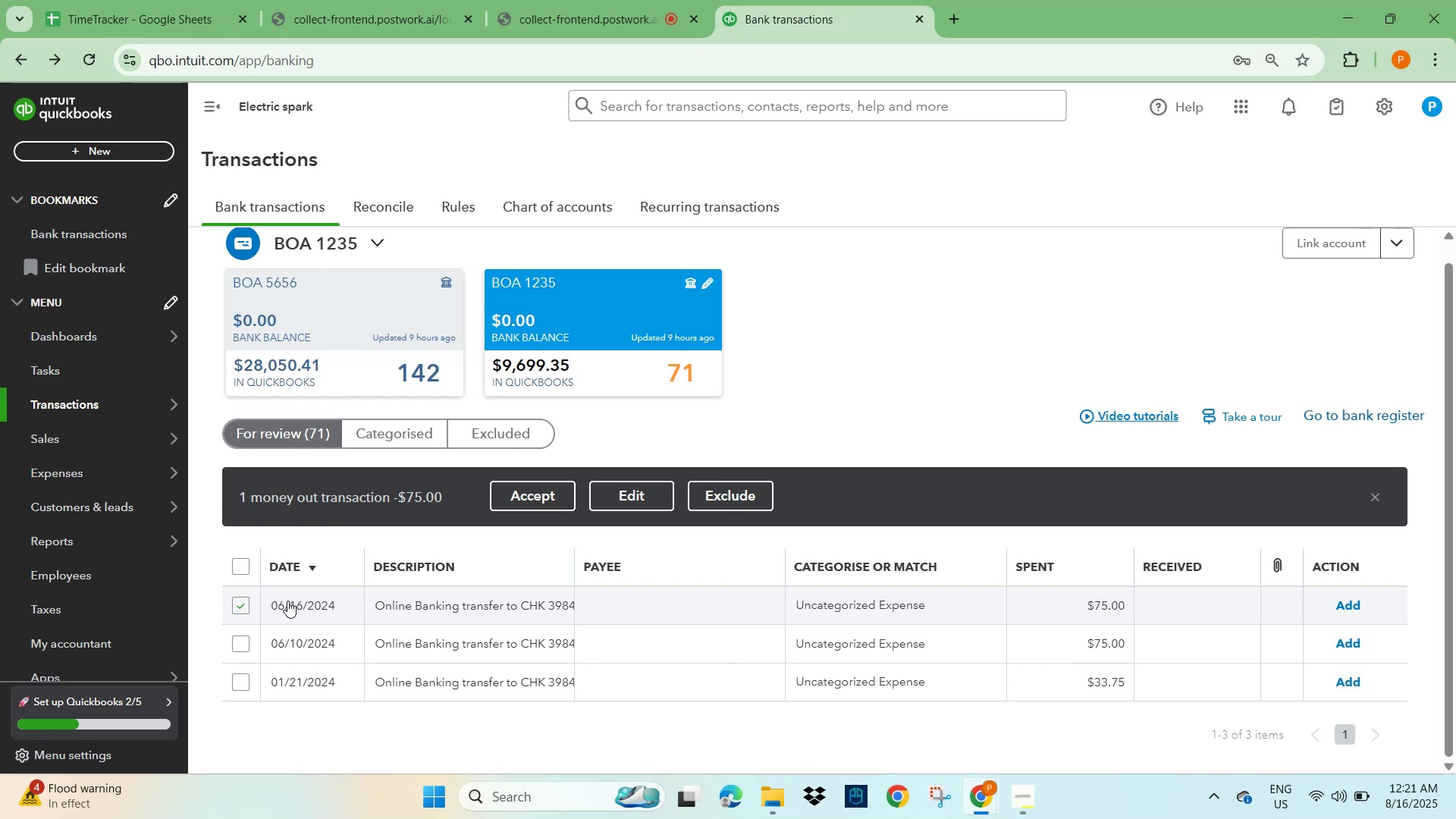 
wait(6.66)
 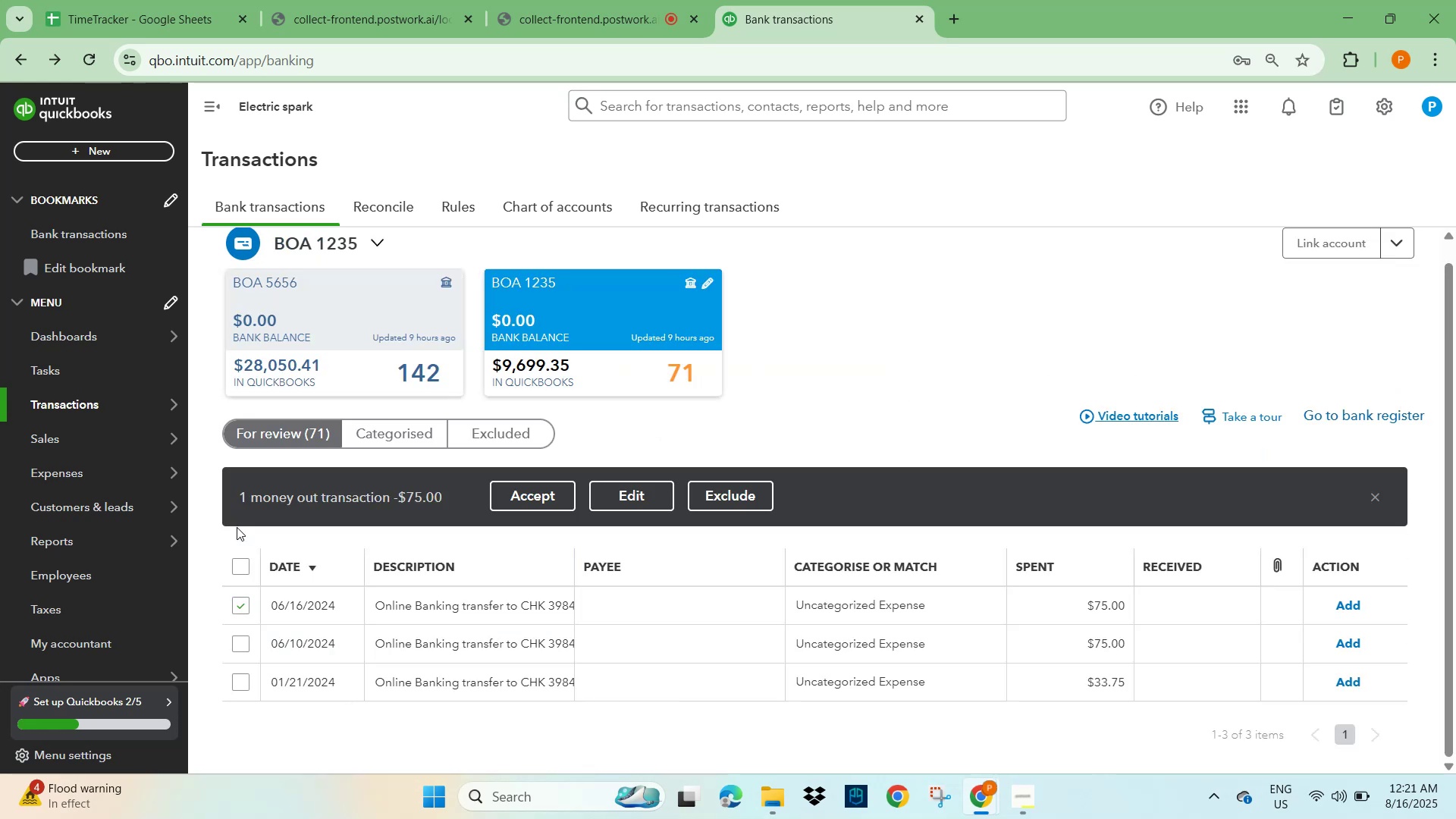 
left_click([634, 494])
 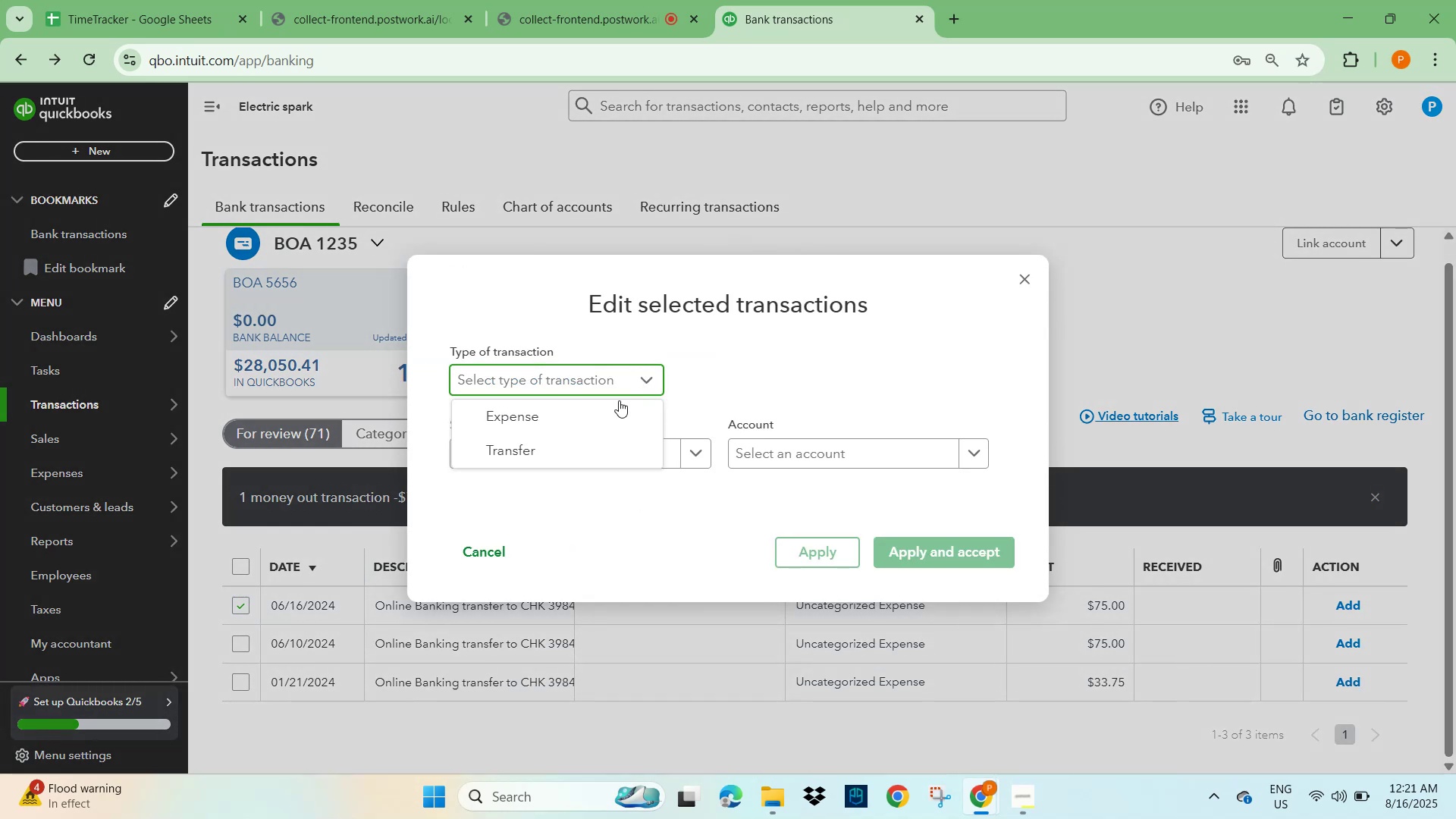 
left_click([554, 416])
 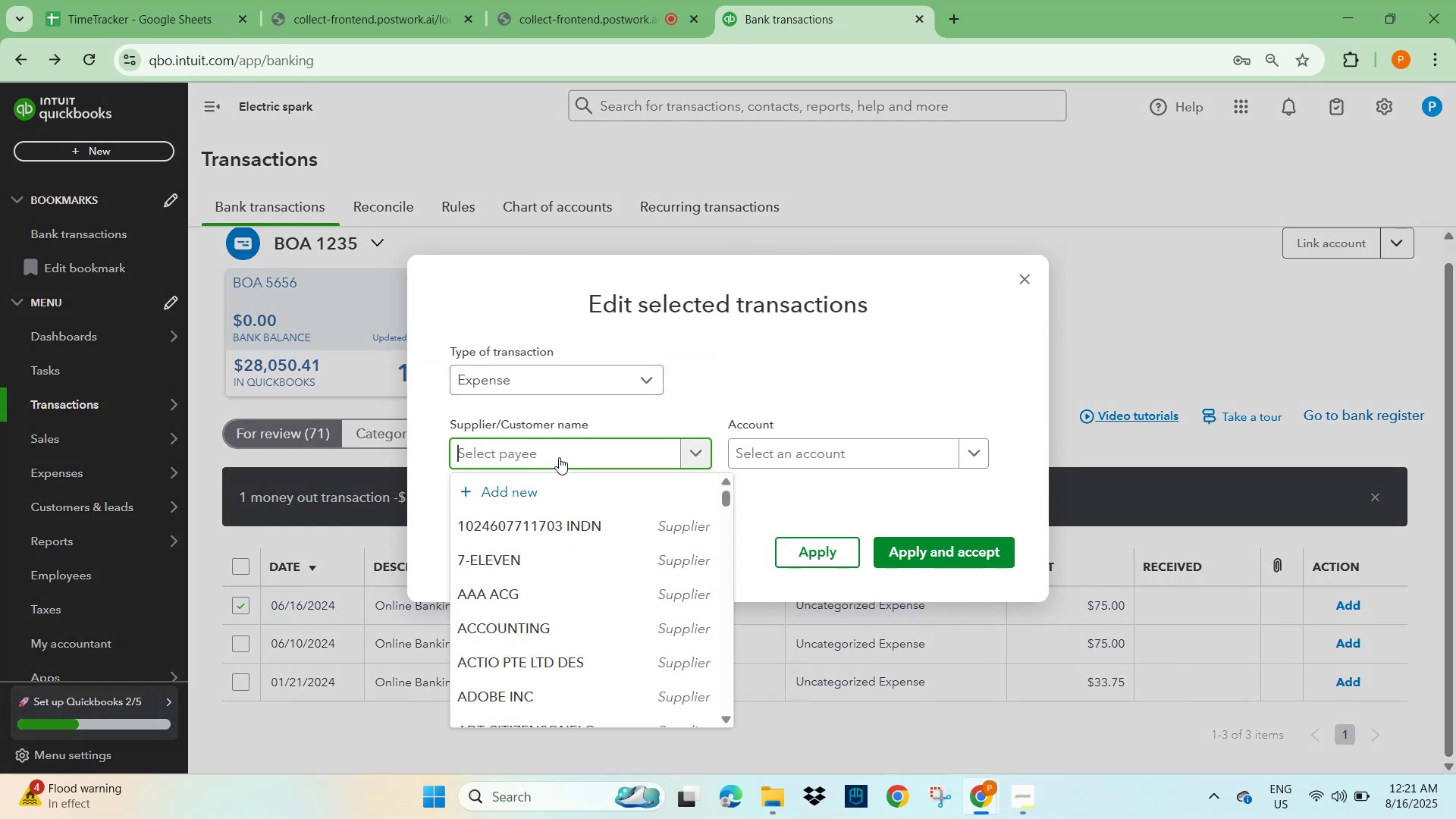 
type(unknown)
 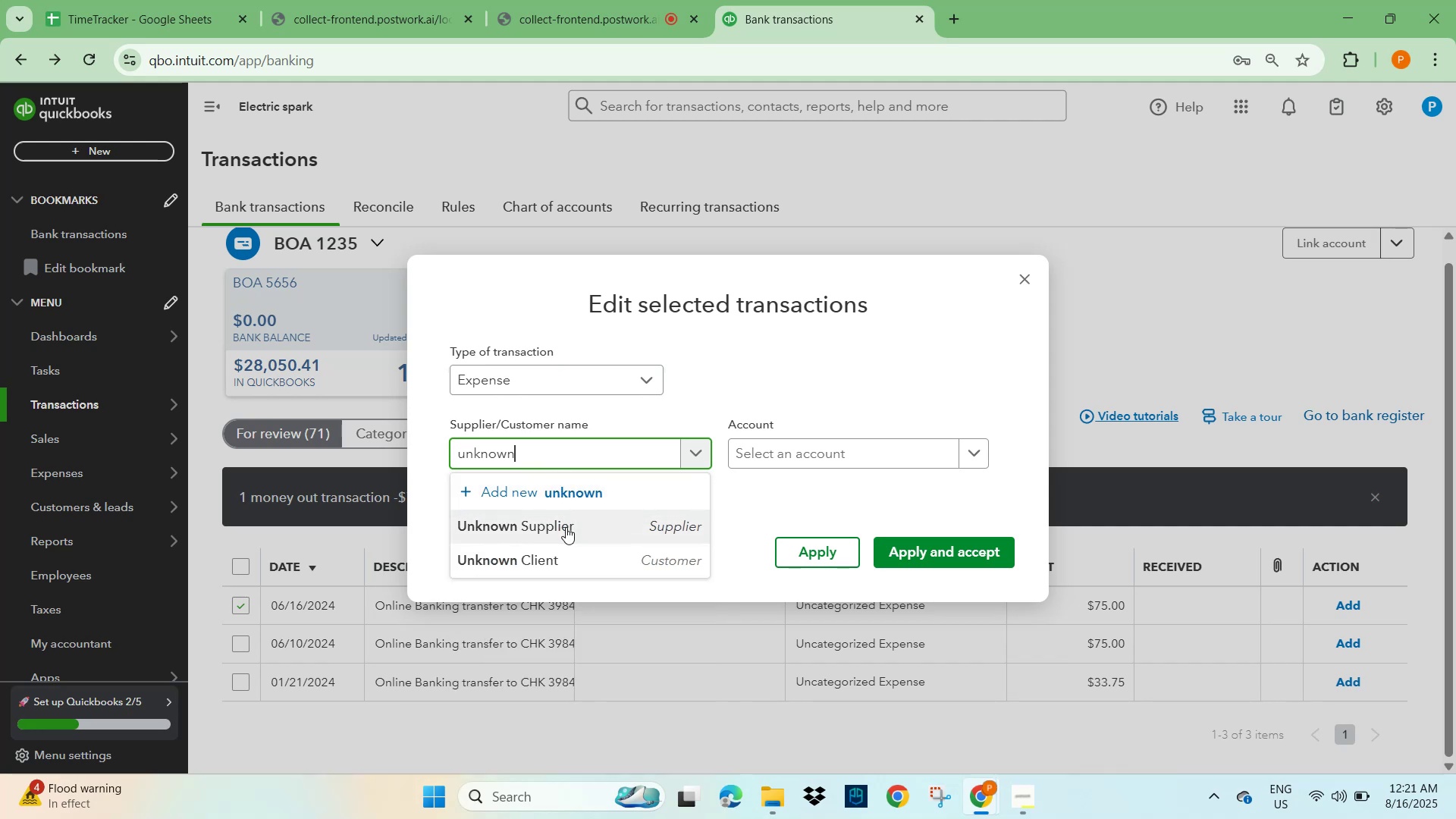 
left_click([560, 522])
 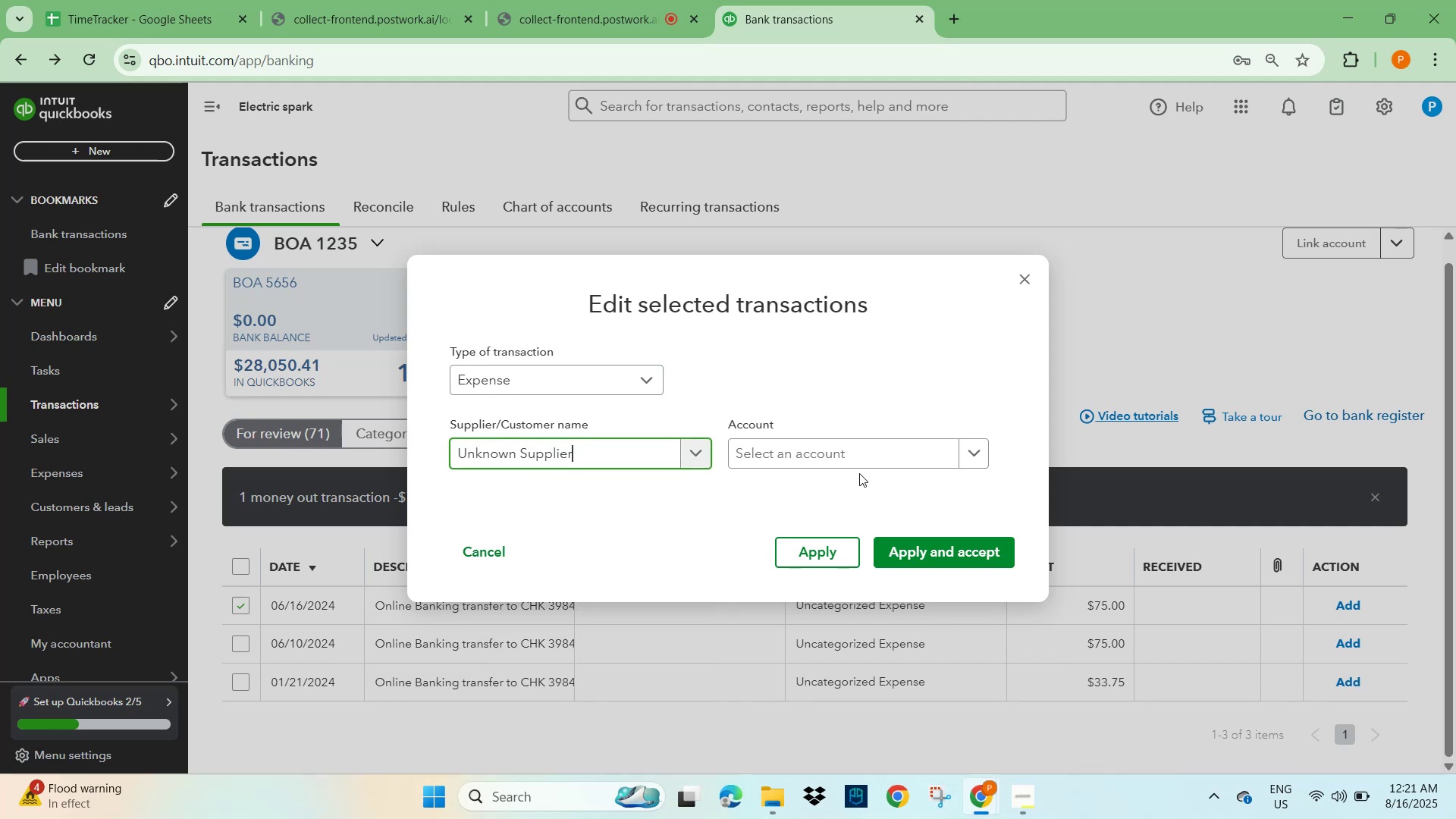 
left_click([859, 461])
 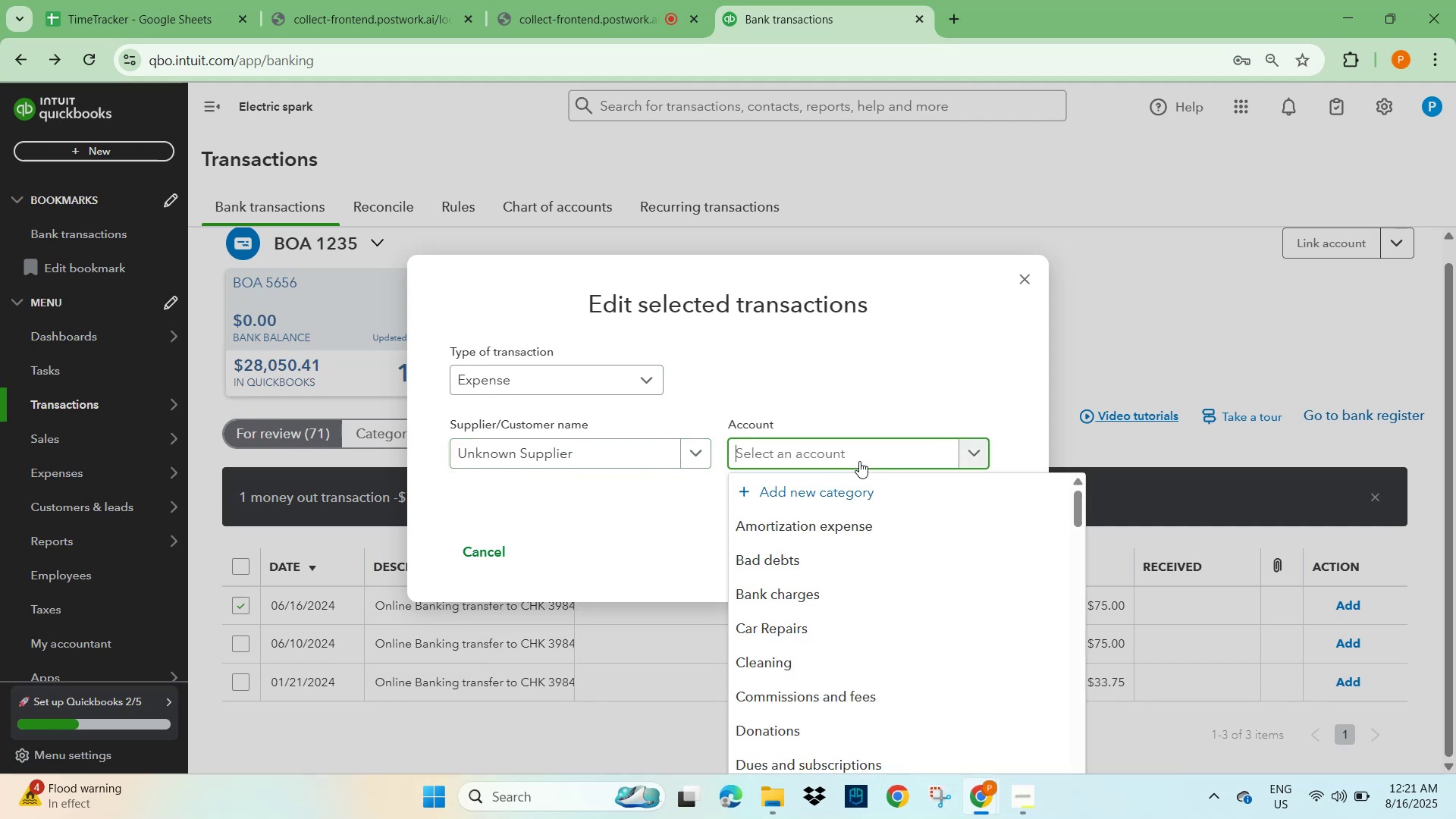 
type(general)
 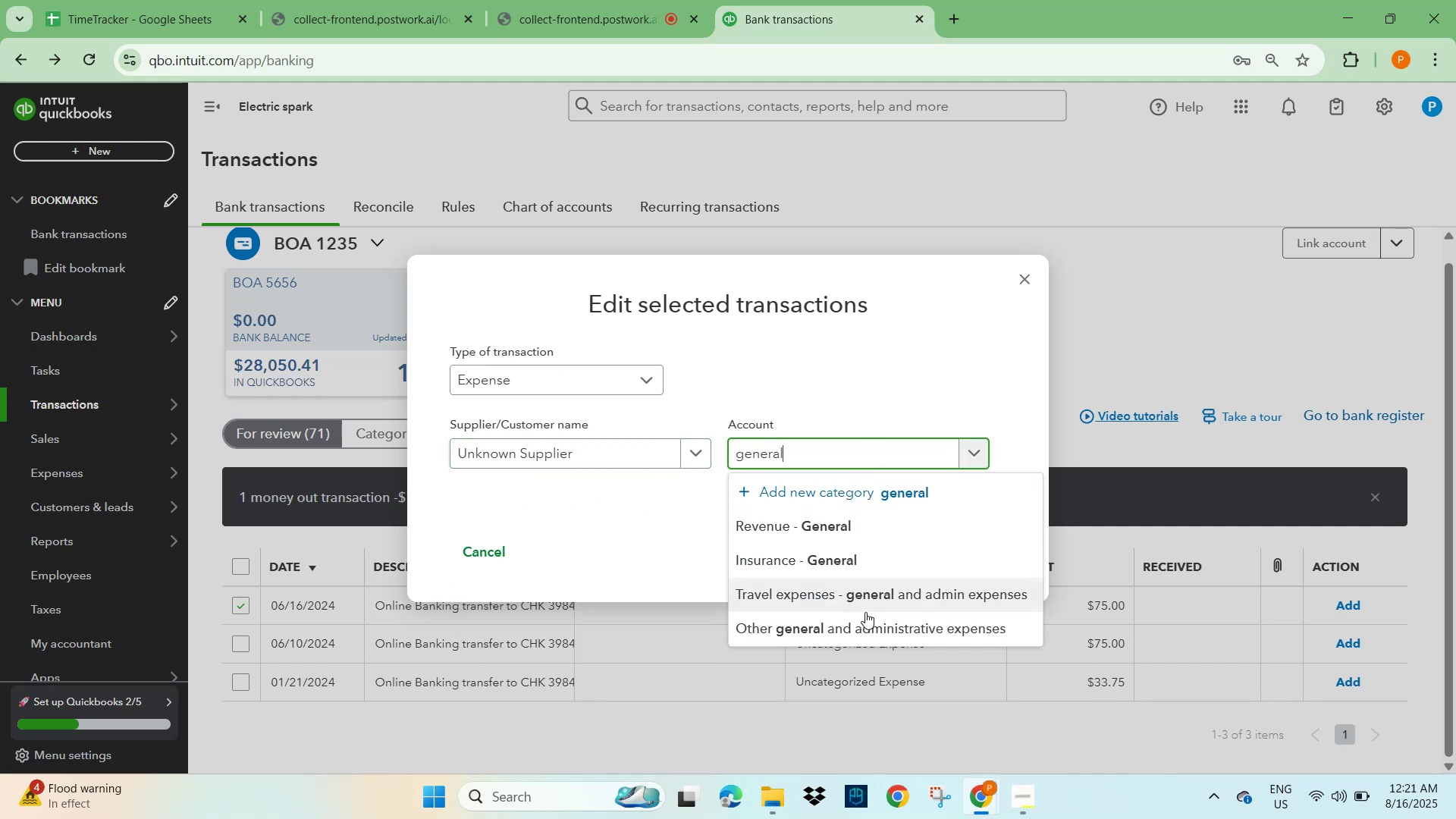 
left_click([869, 630])
 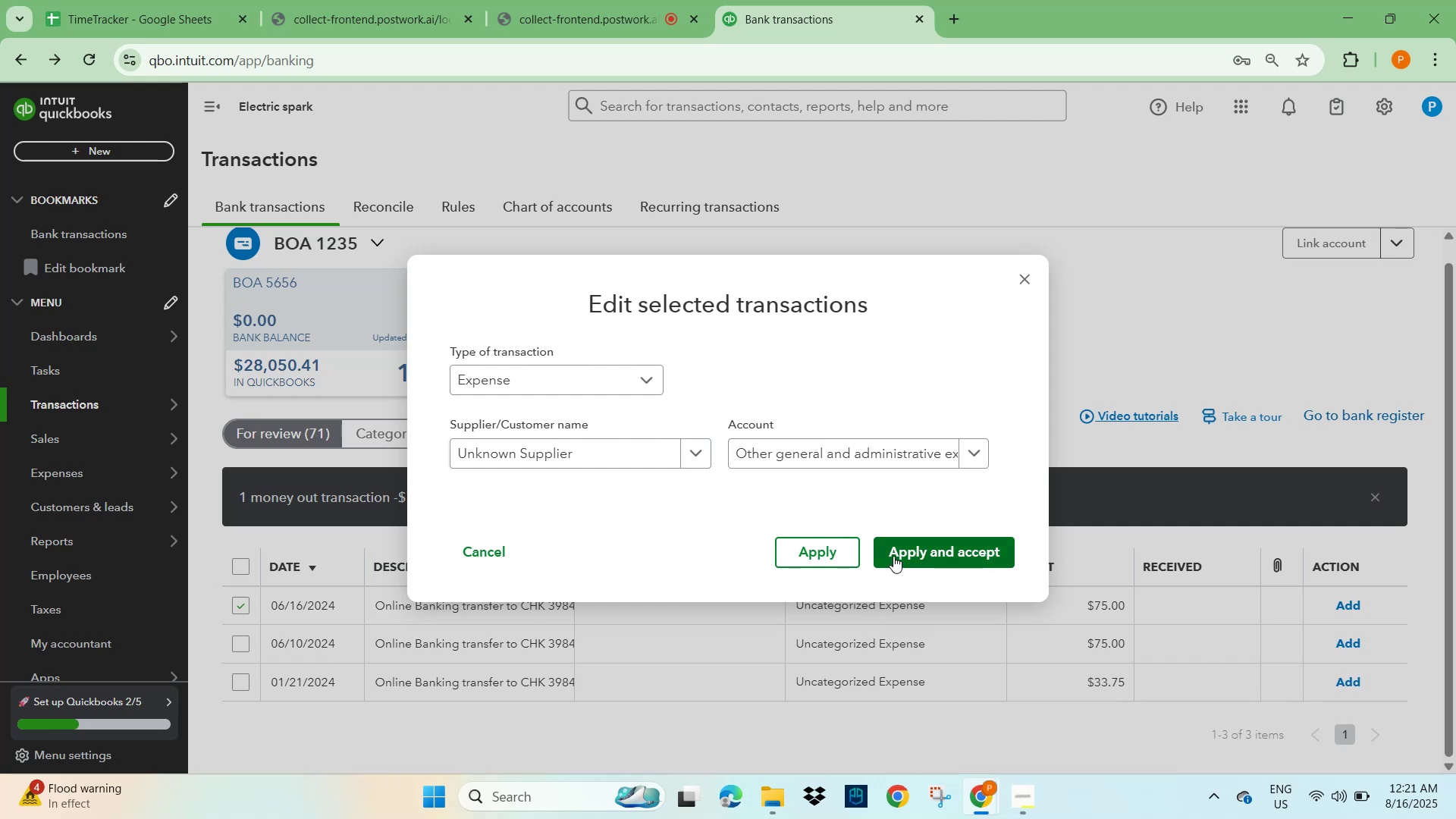 
left_click([893, 556])
 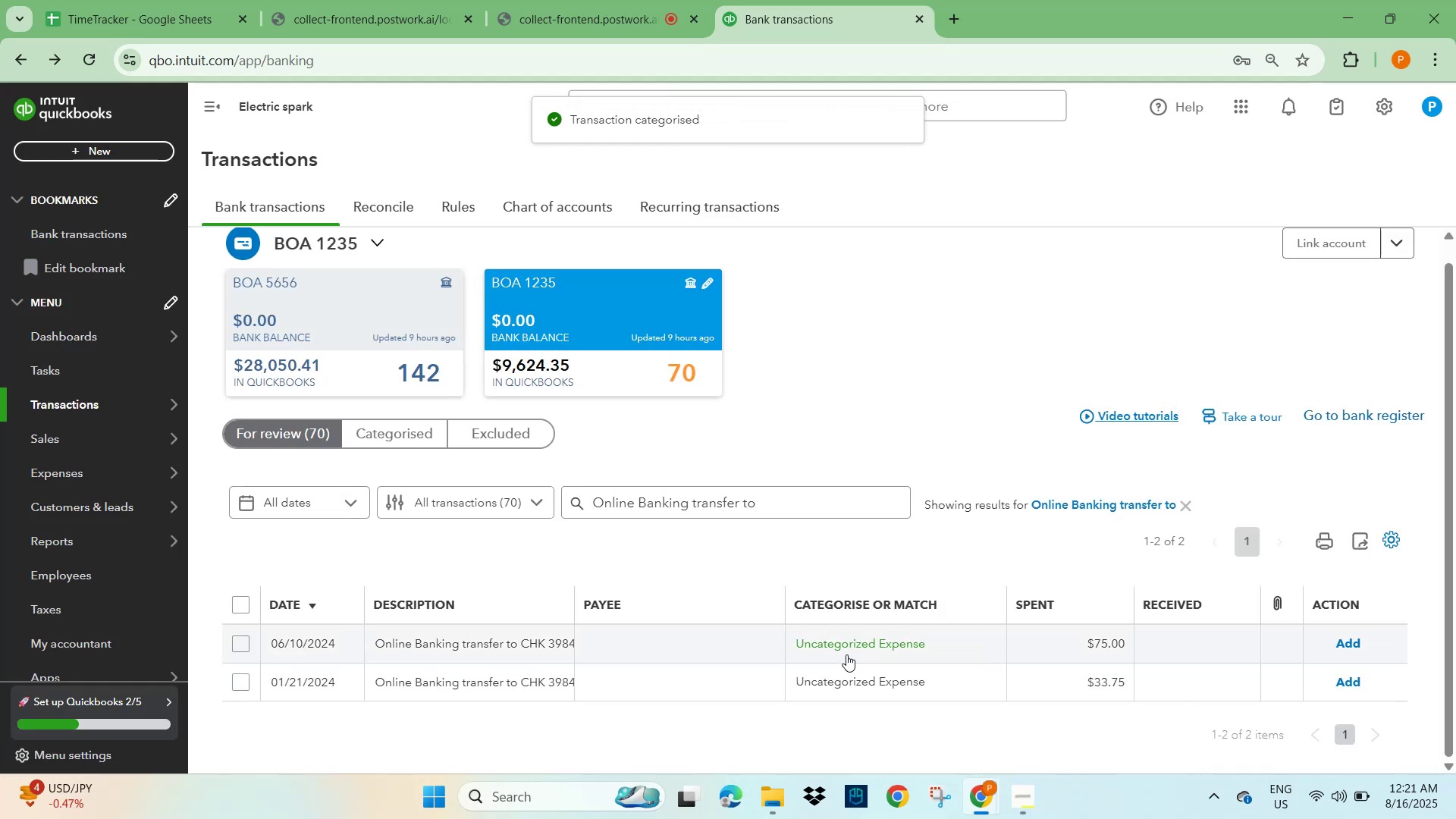 
wait(7.25)
 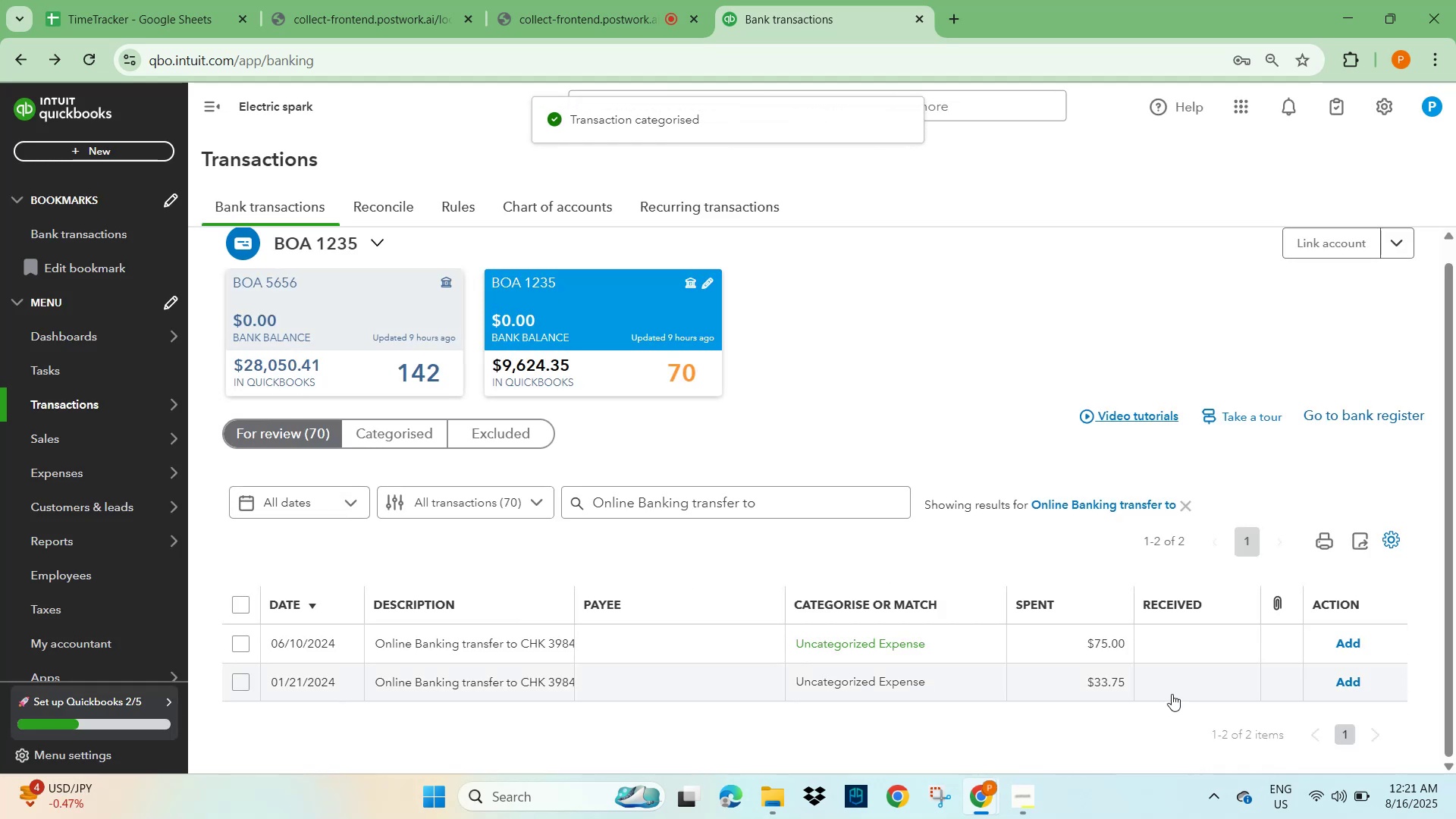 
left_click([246, 644])
 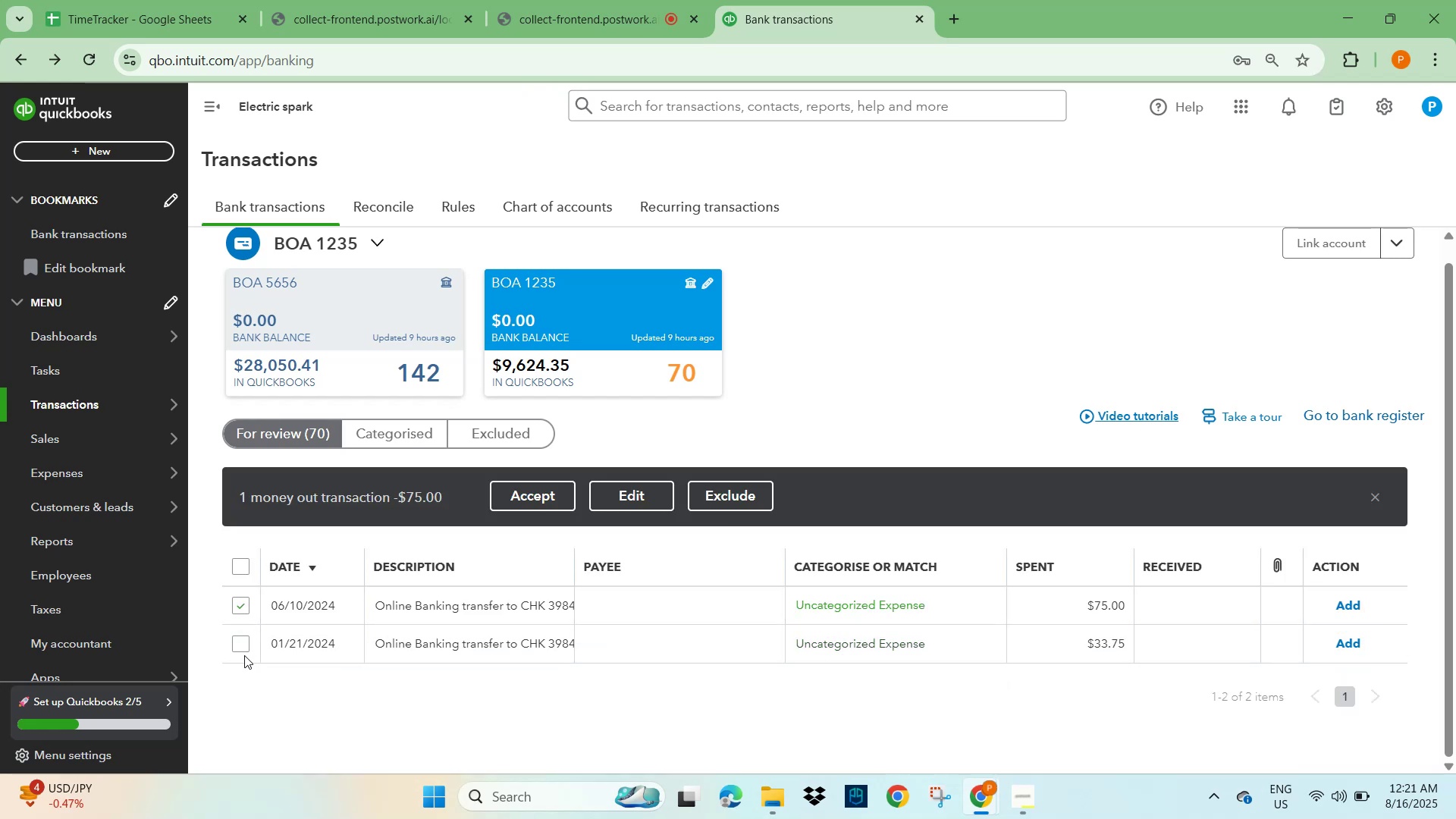 
left_click([243, 648])
 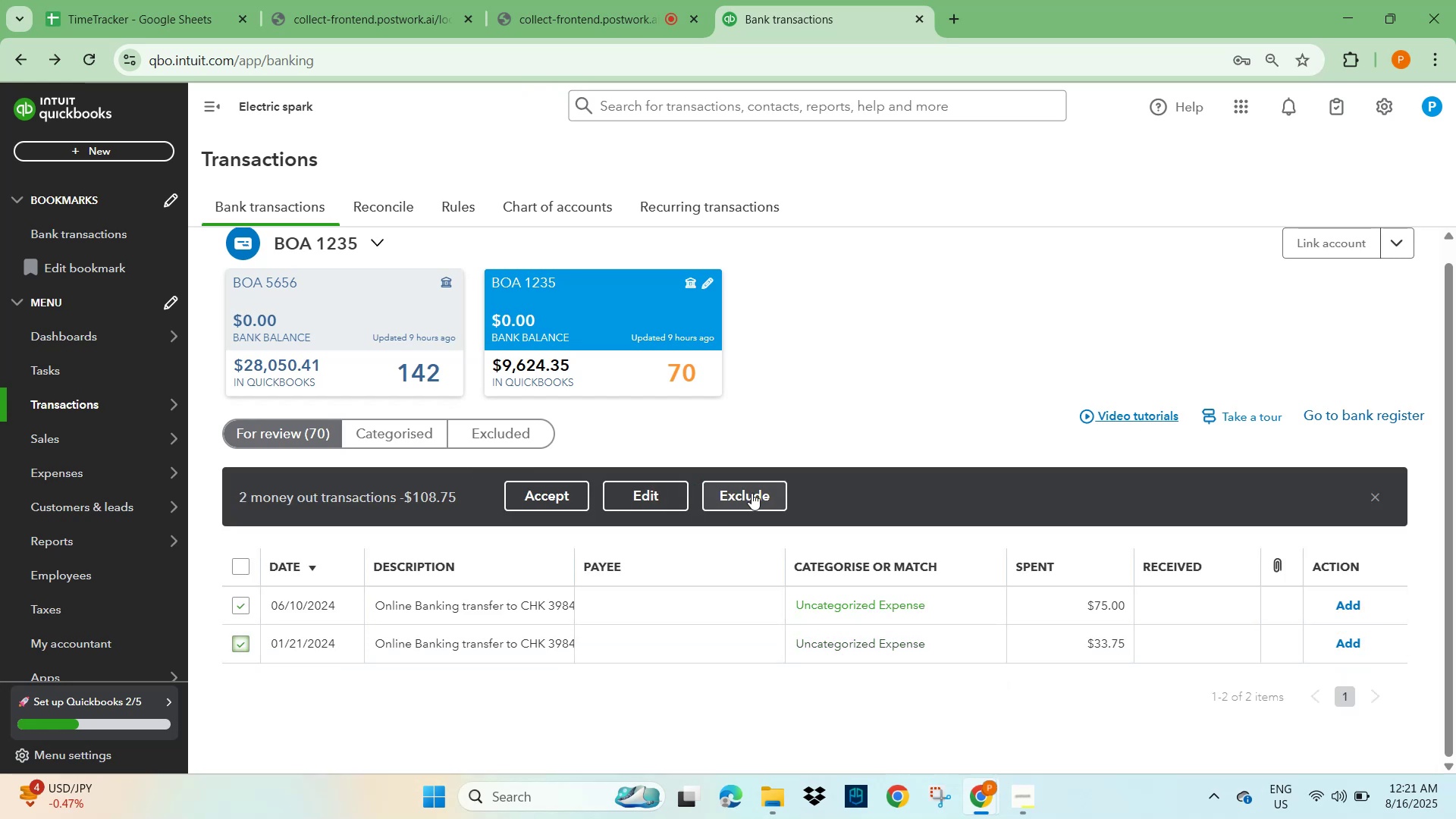 
mouse_move([672, 482])
 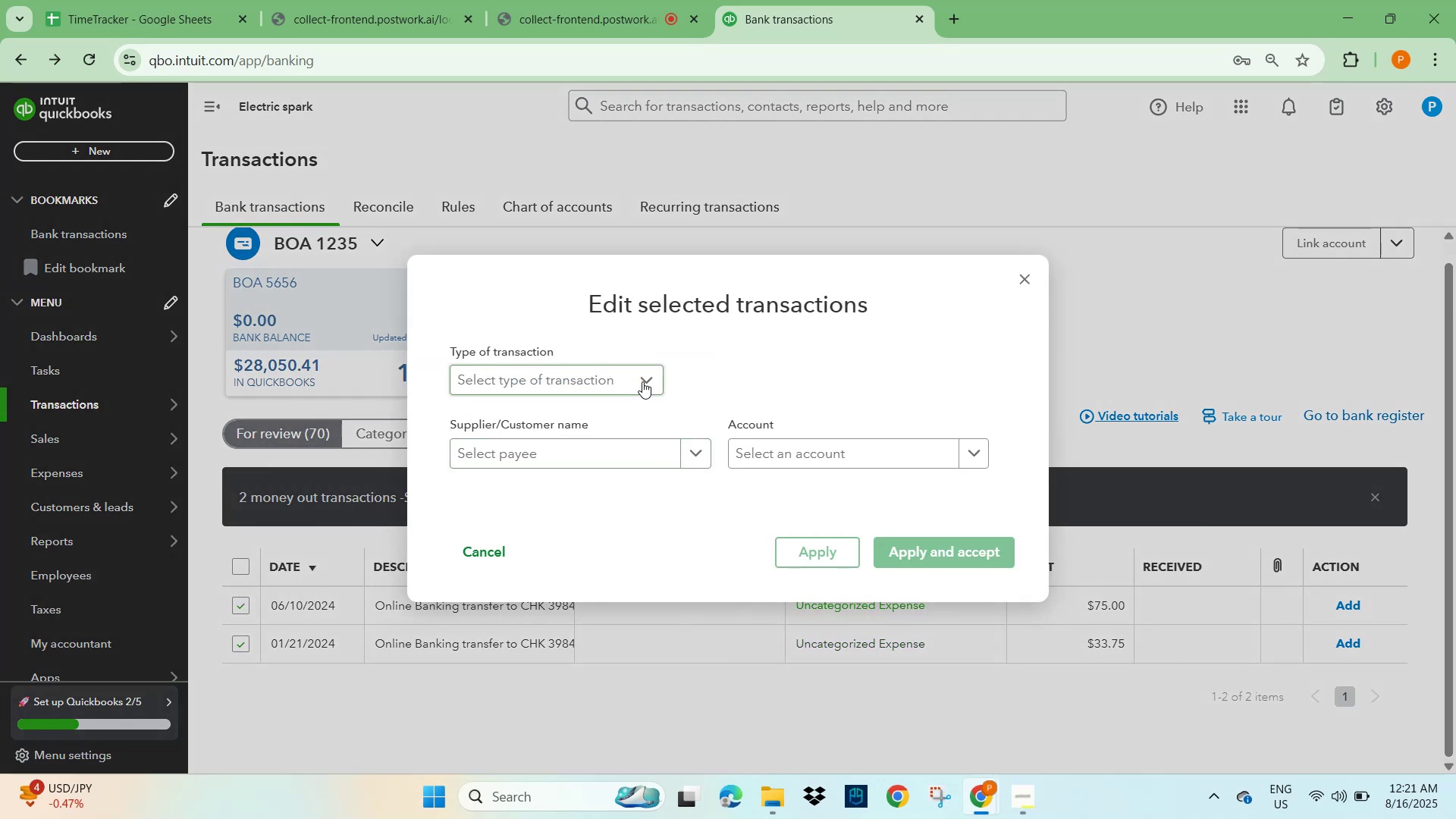 
left_click([642, 380])
 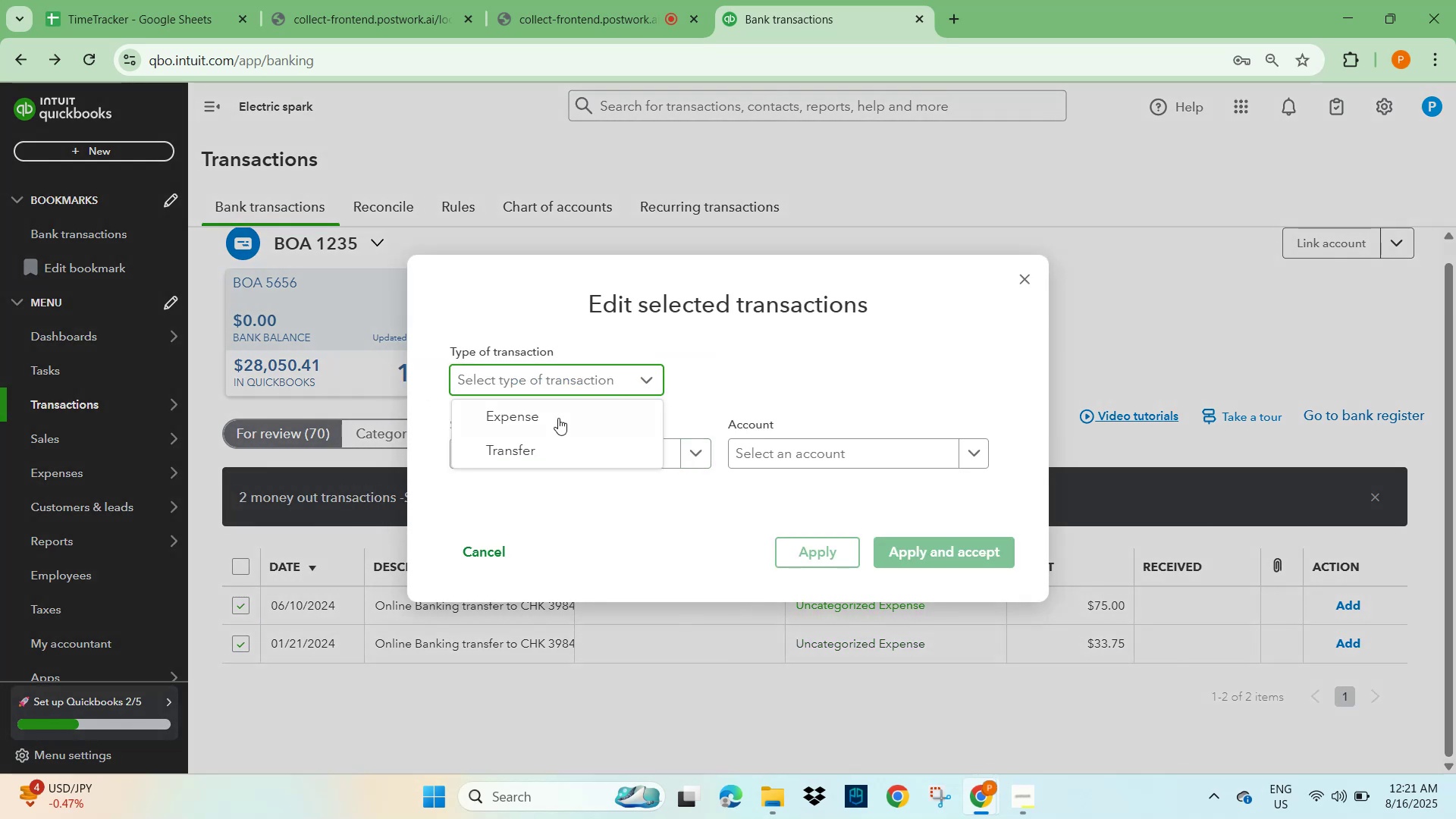 
left_click([538, 426])
 